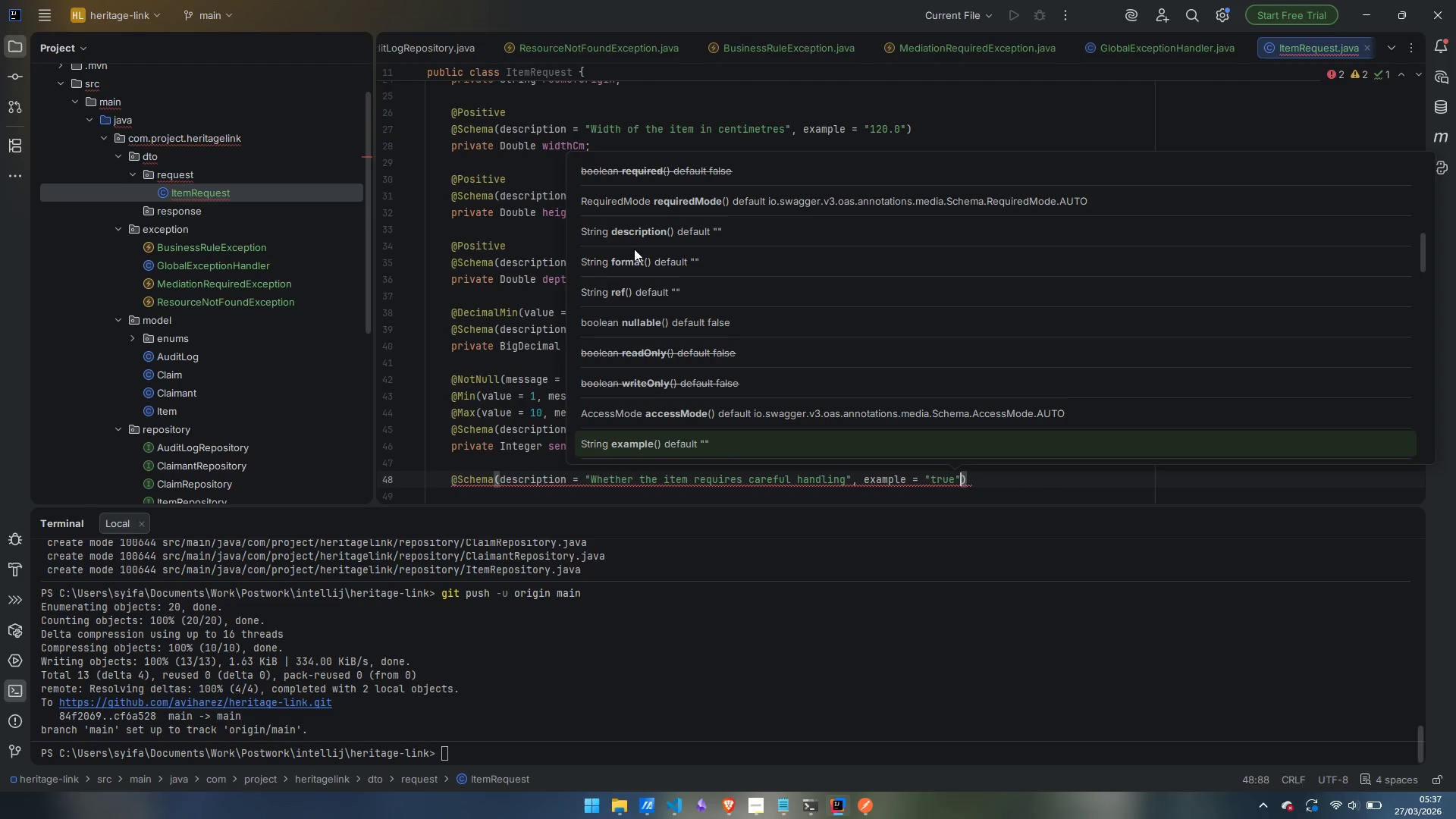 
 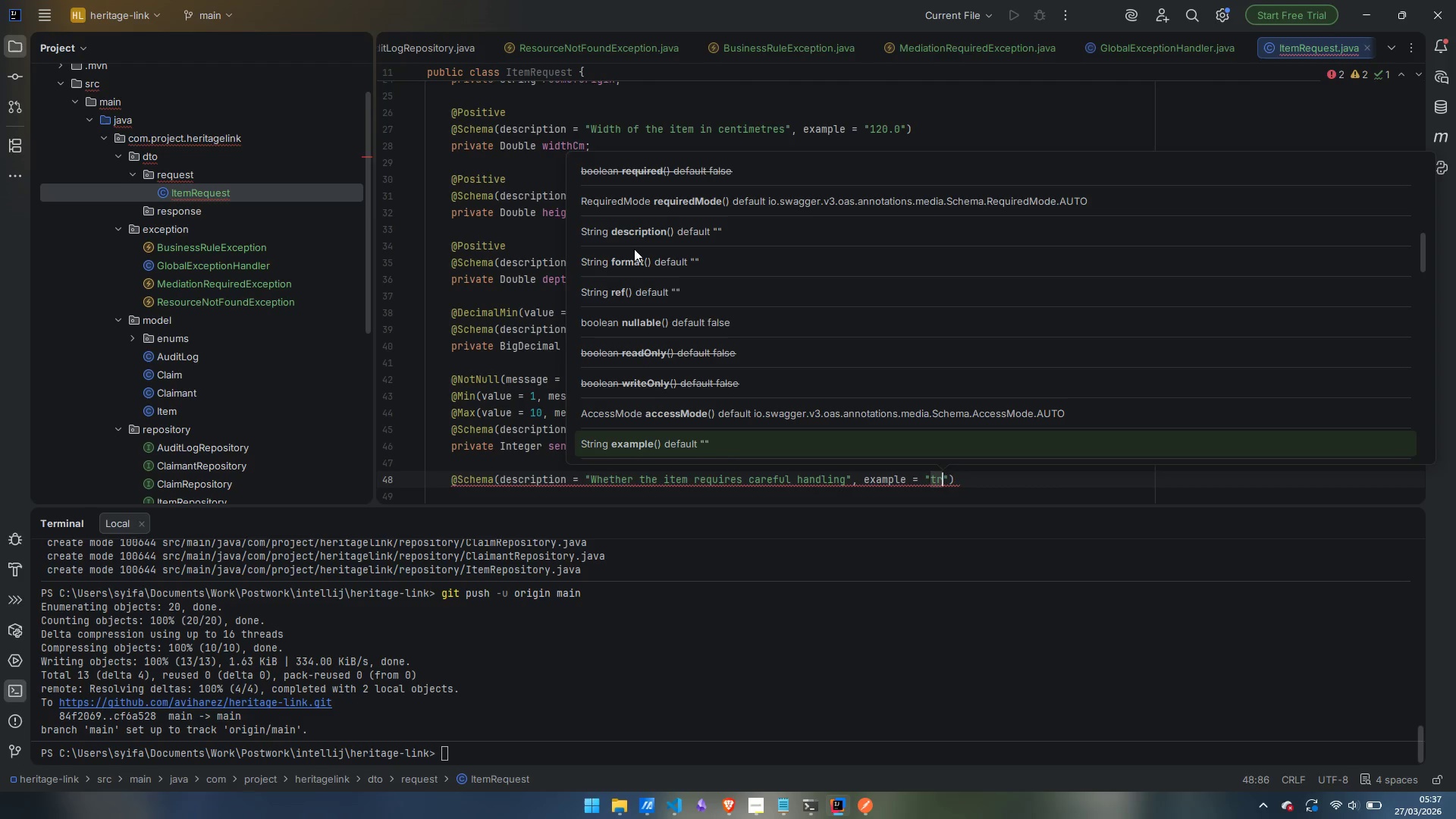 
key(ArrowRight)
 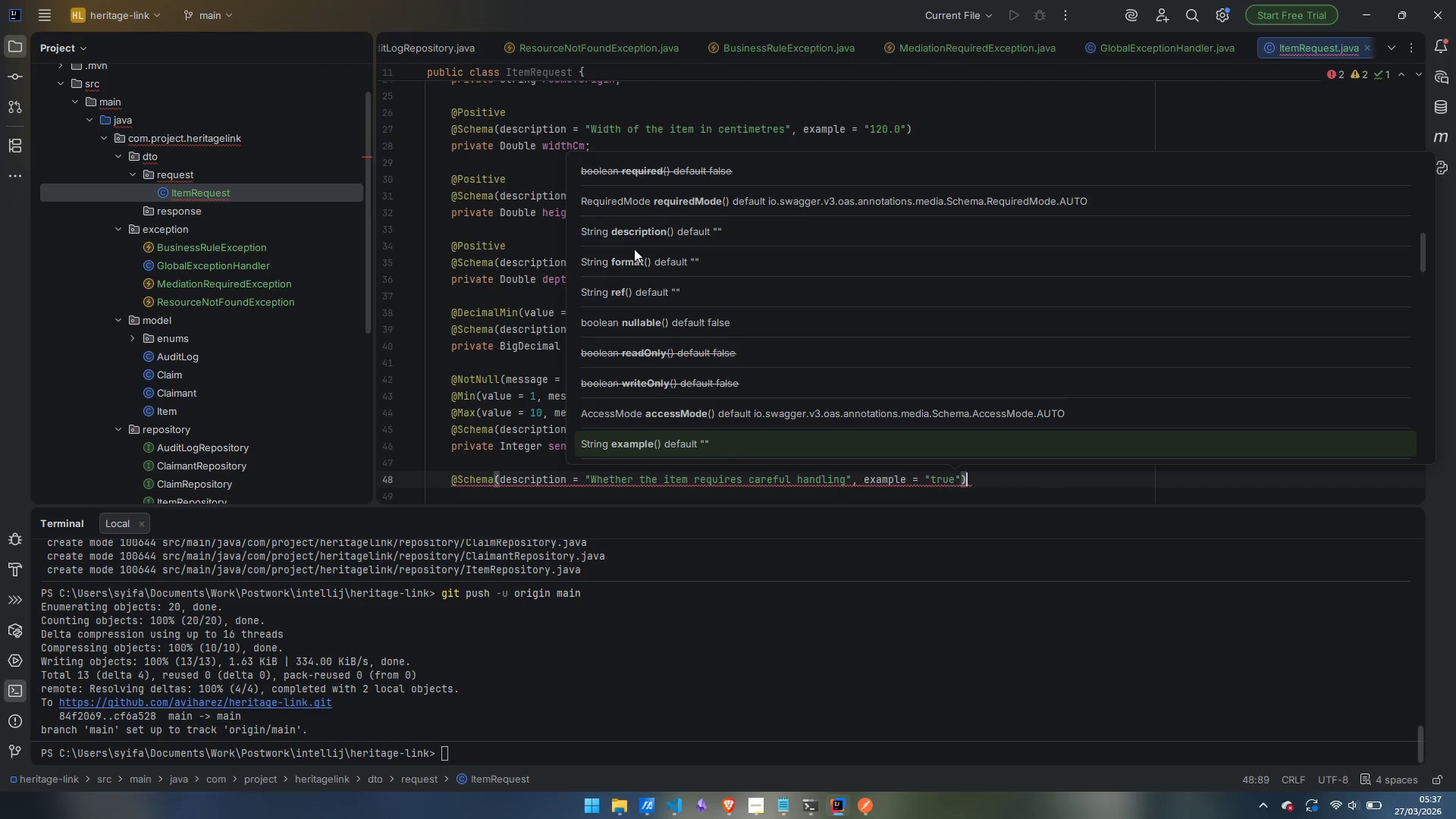 
key(ArrowRight)
 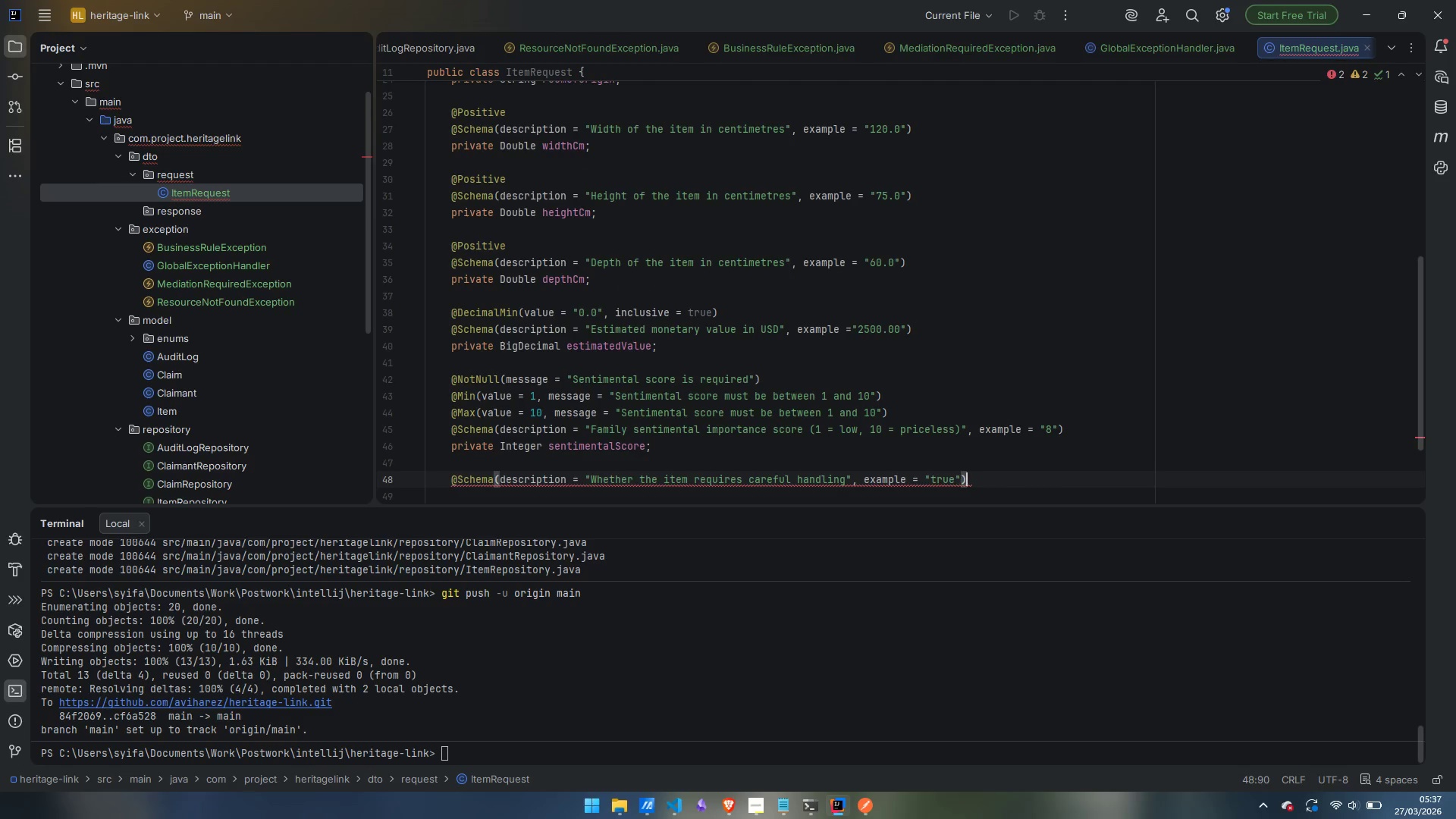 
key(Enter)
 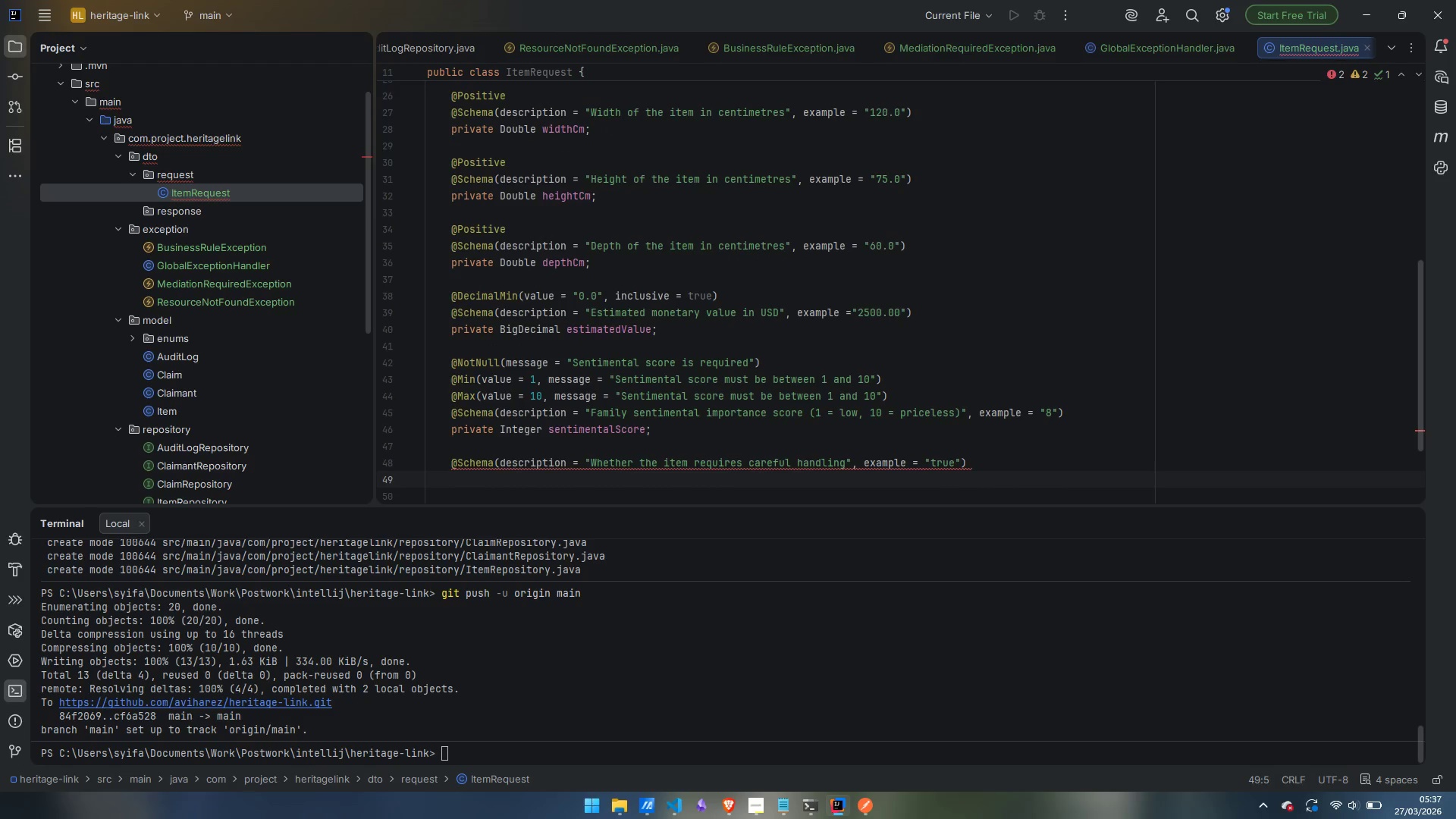 
type(private Boolean fragile = false;)
 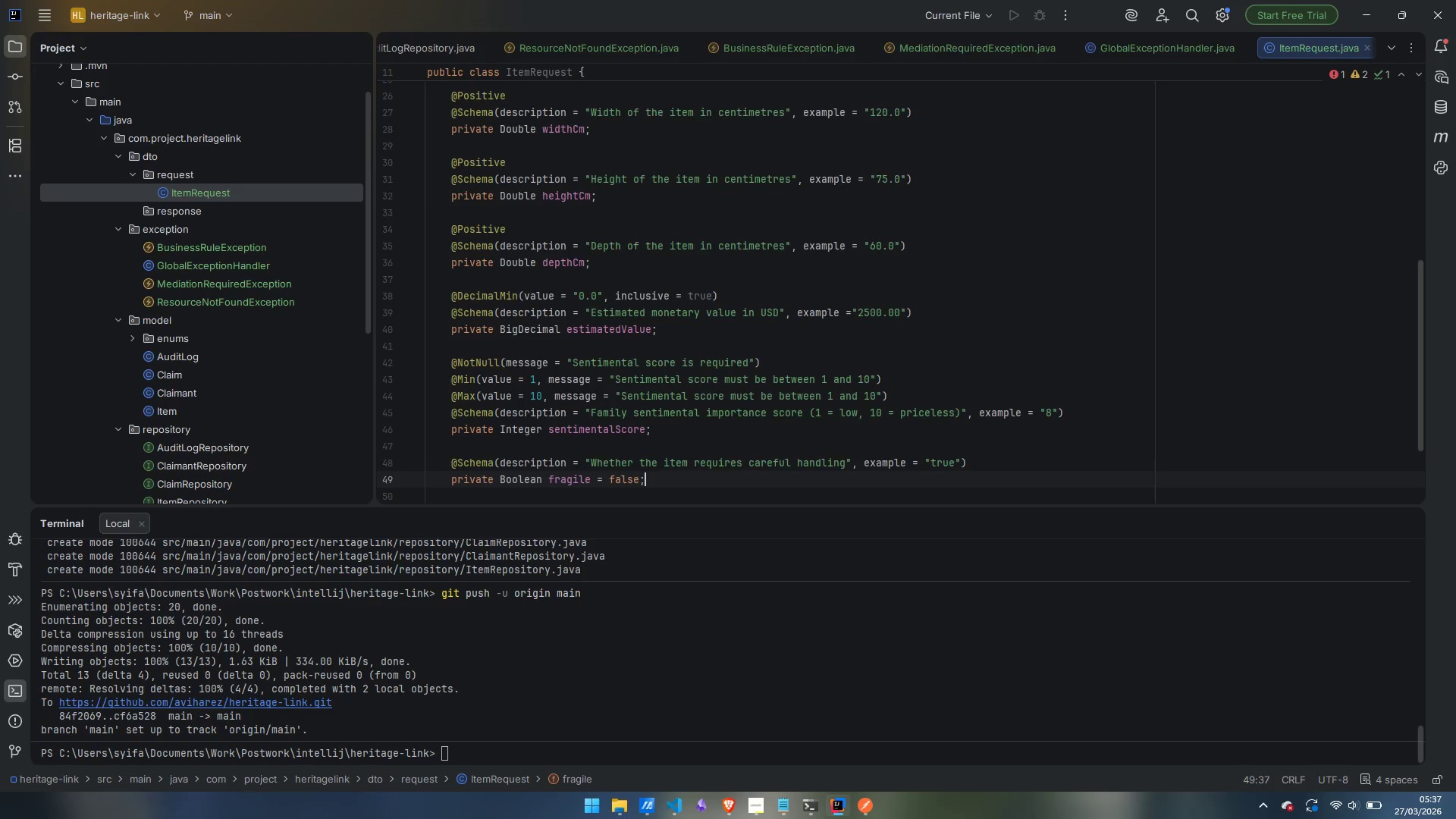 
key(Enter)
 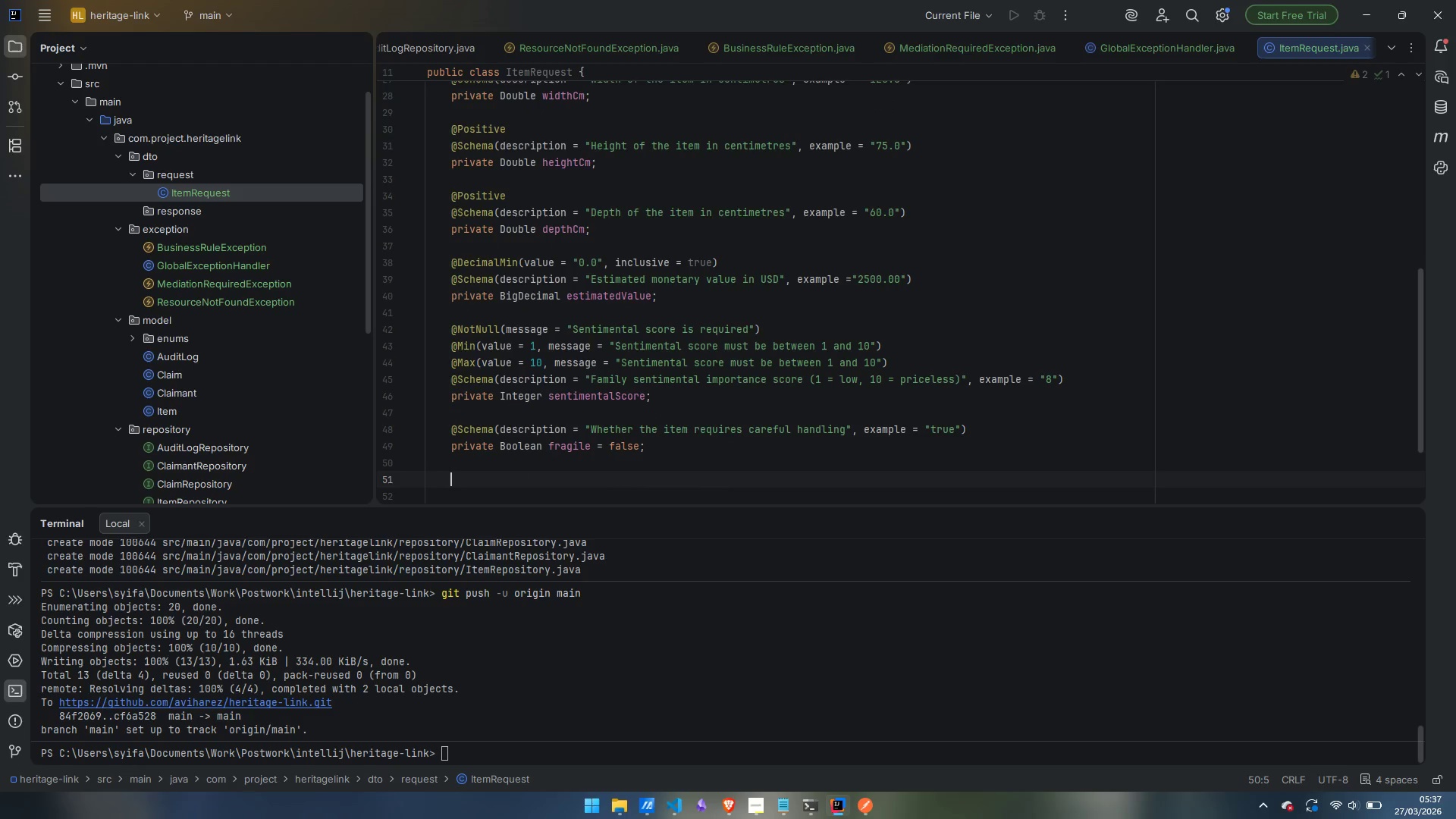 
key(Enter)
 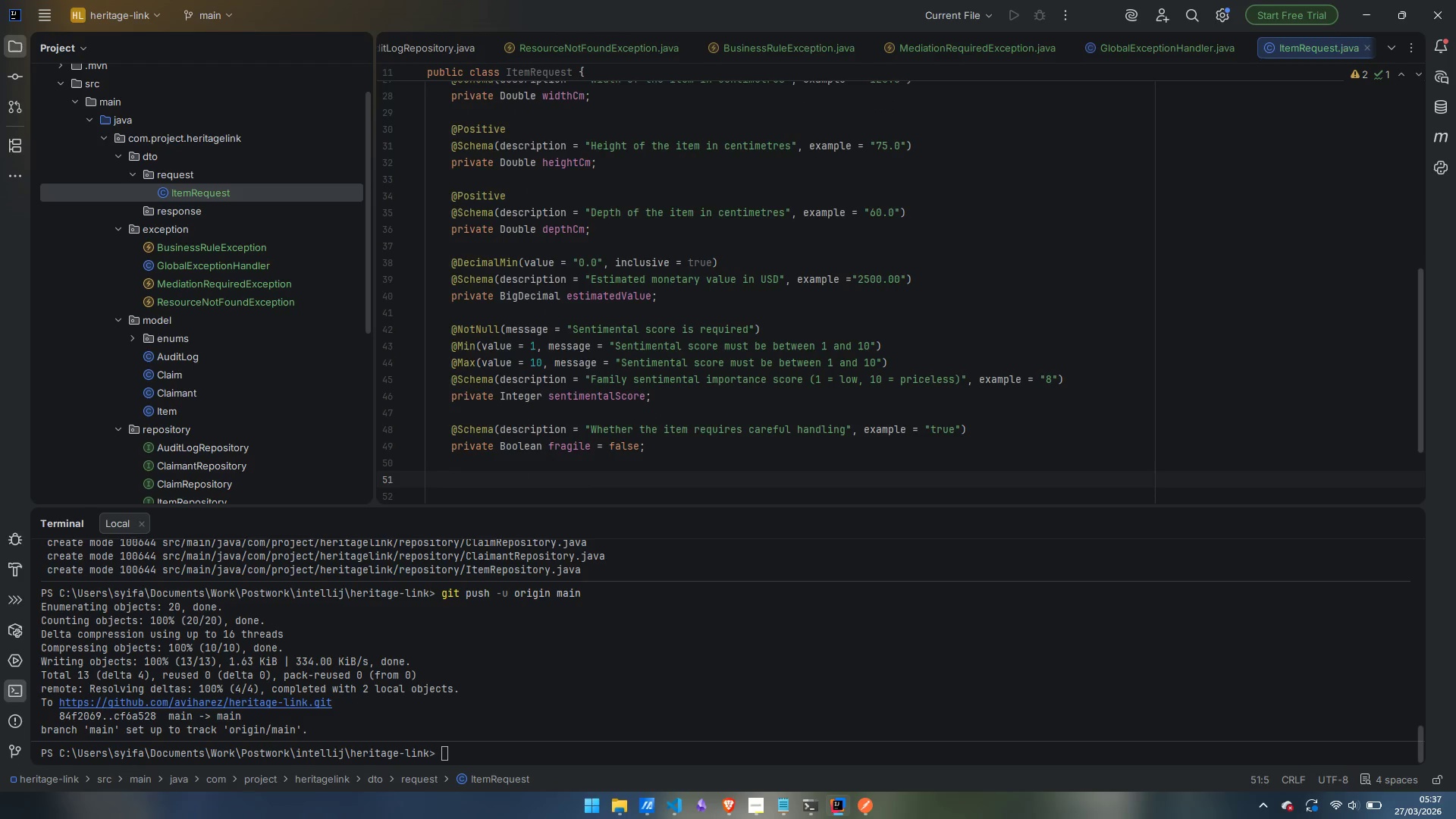 
type(@Size(max - )
key(Backspace)
key(Backspace)
type(= 500)
 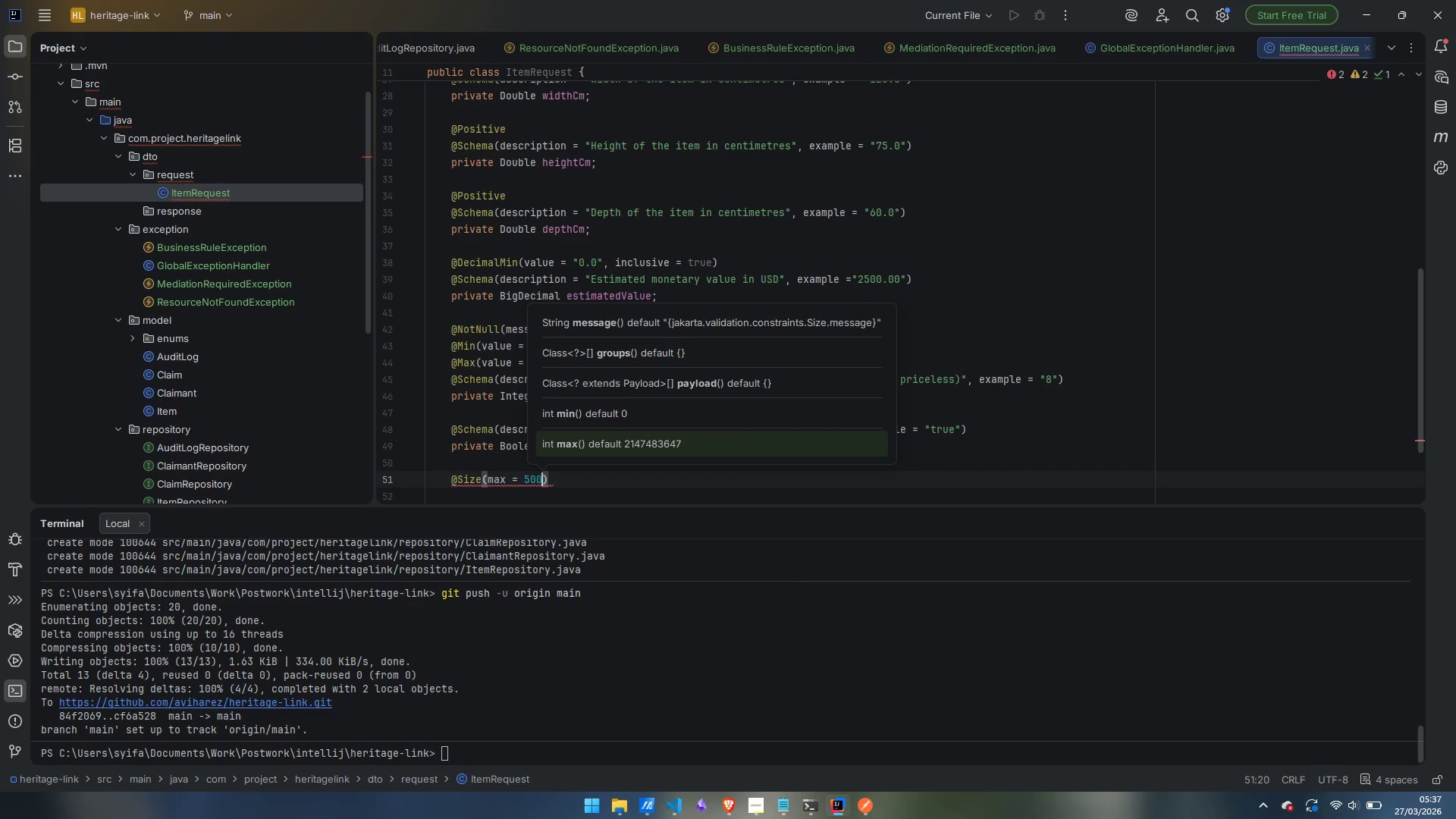 
key(ArrowRight)
 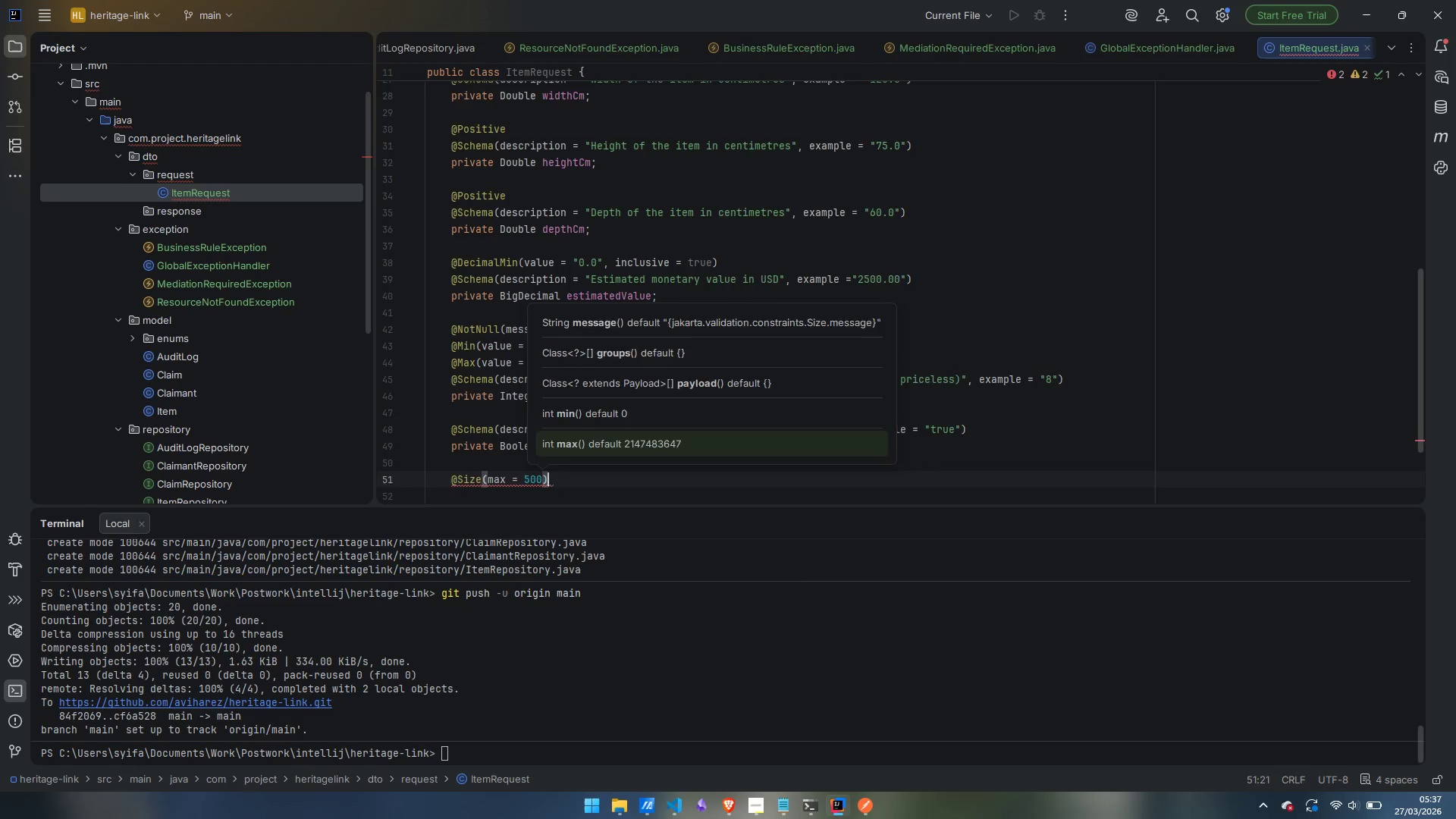 
key(Enter)
 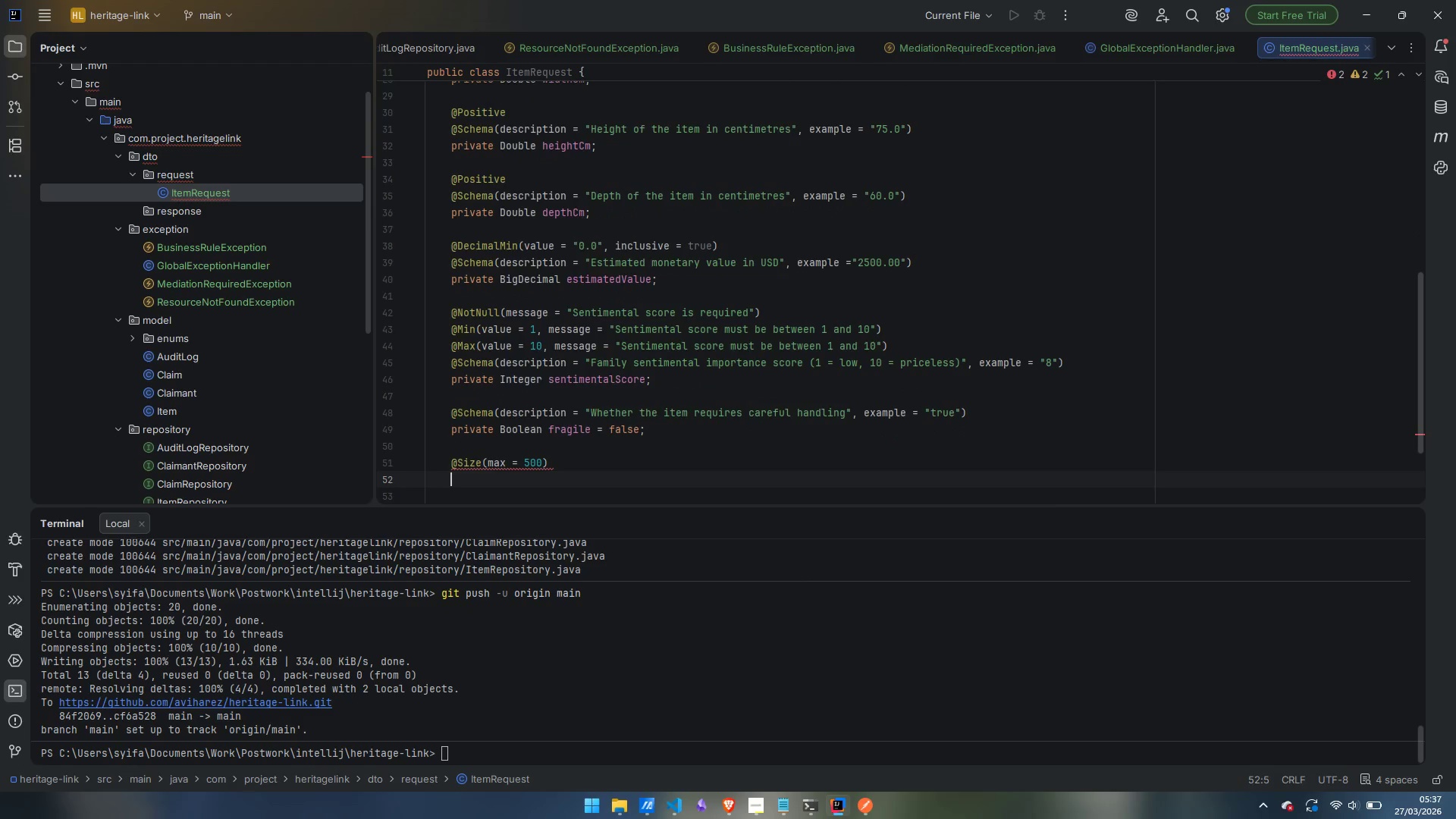 
type(@Schema(desctip)
key(Backspace)
key(Backspace)
key(Backspace)
type(ription = "Special instructions fir )
key(Backspace)
key(Backspace)
key(Backspace)
type(or handlers or movers)
 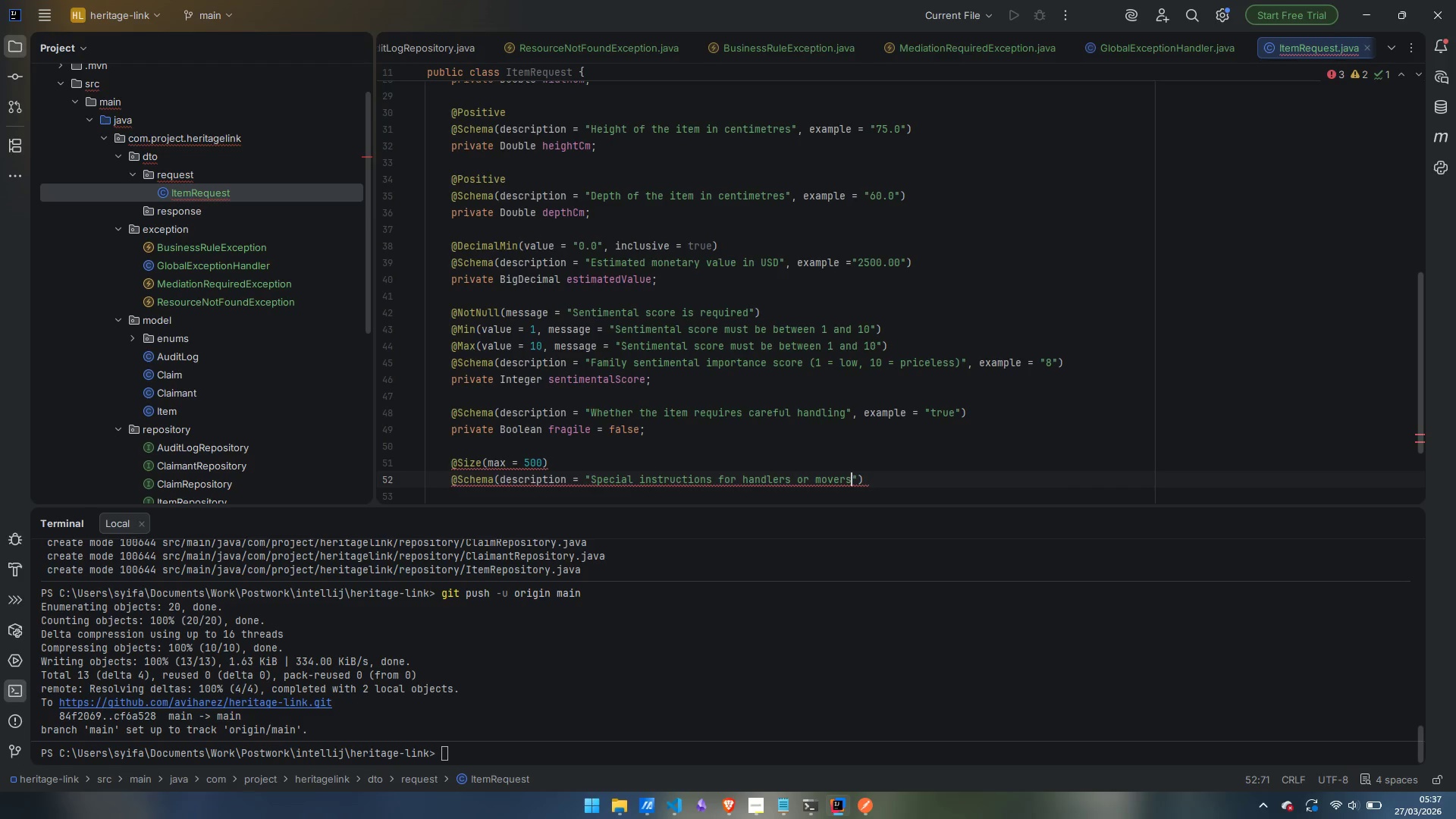 
key(ArrowRight)
 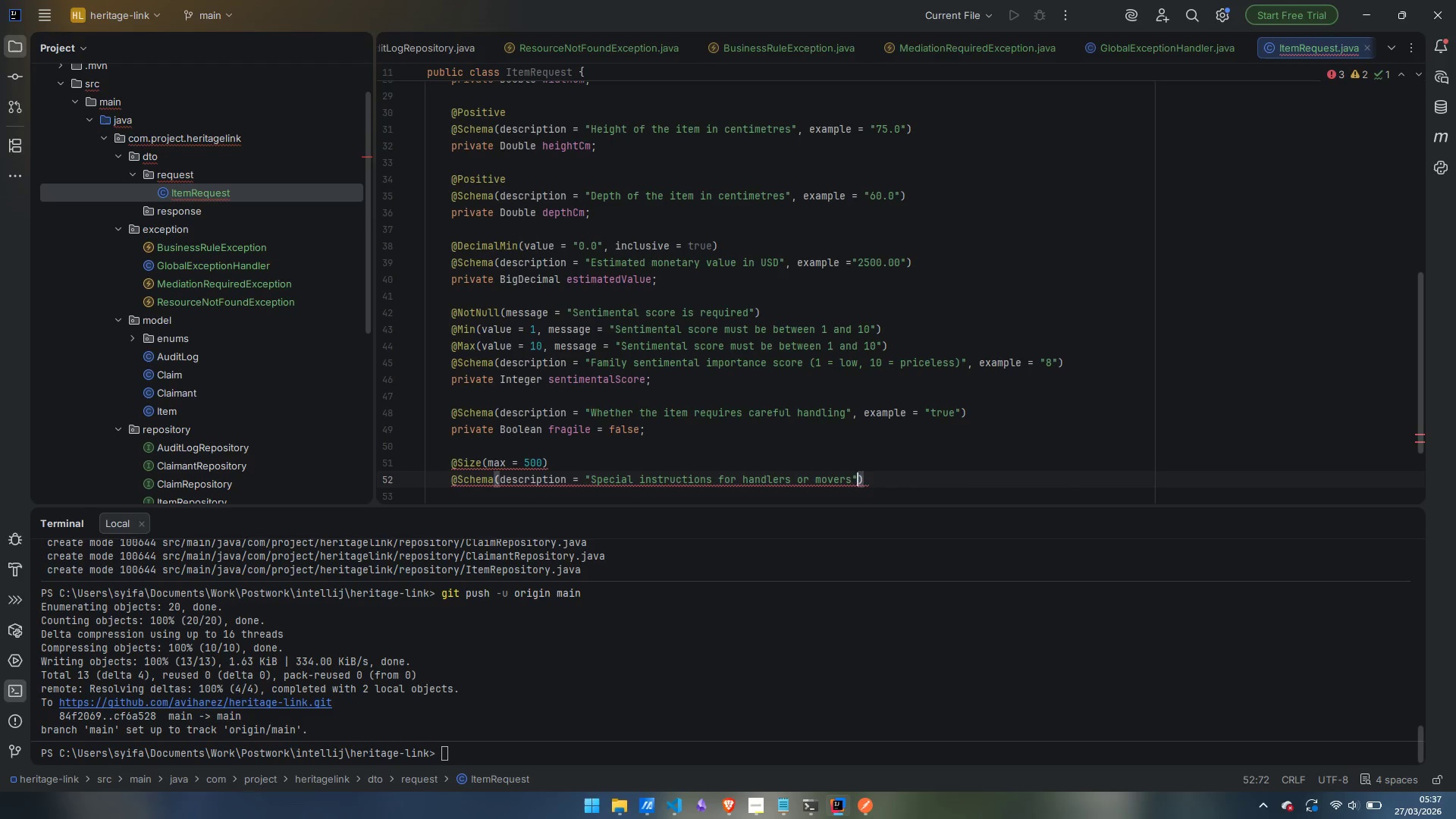 
type(, ")
key(Backspace)
type(example = "Do not stack. Keep upright at all times)
 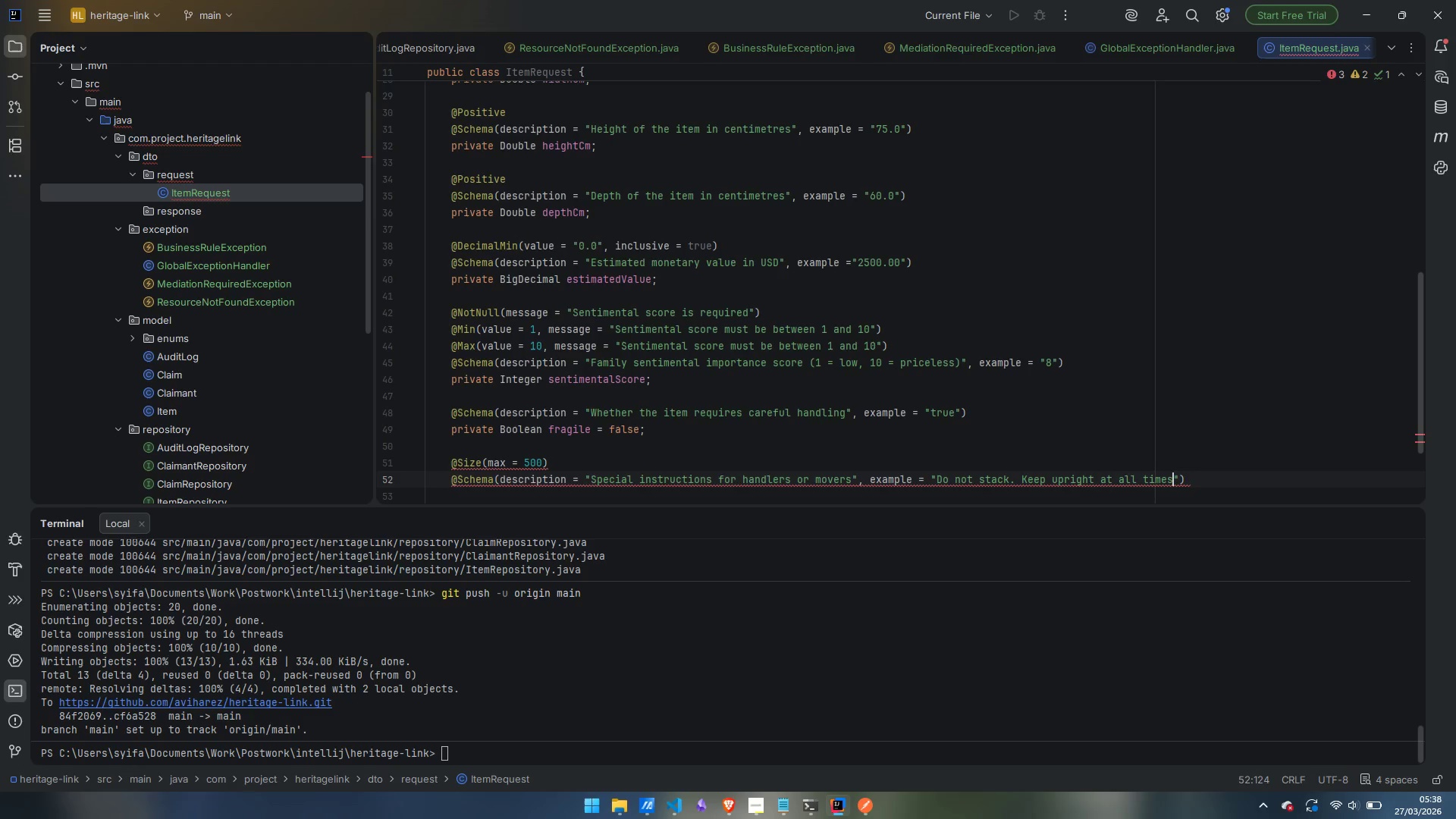 
key(ArrowRight)
 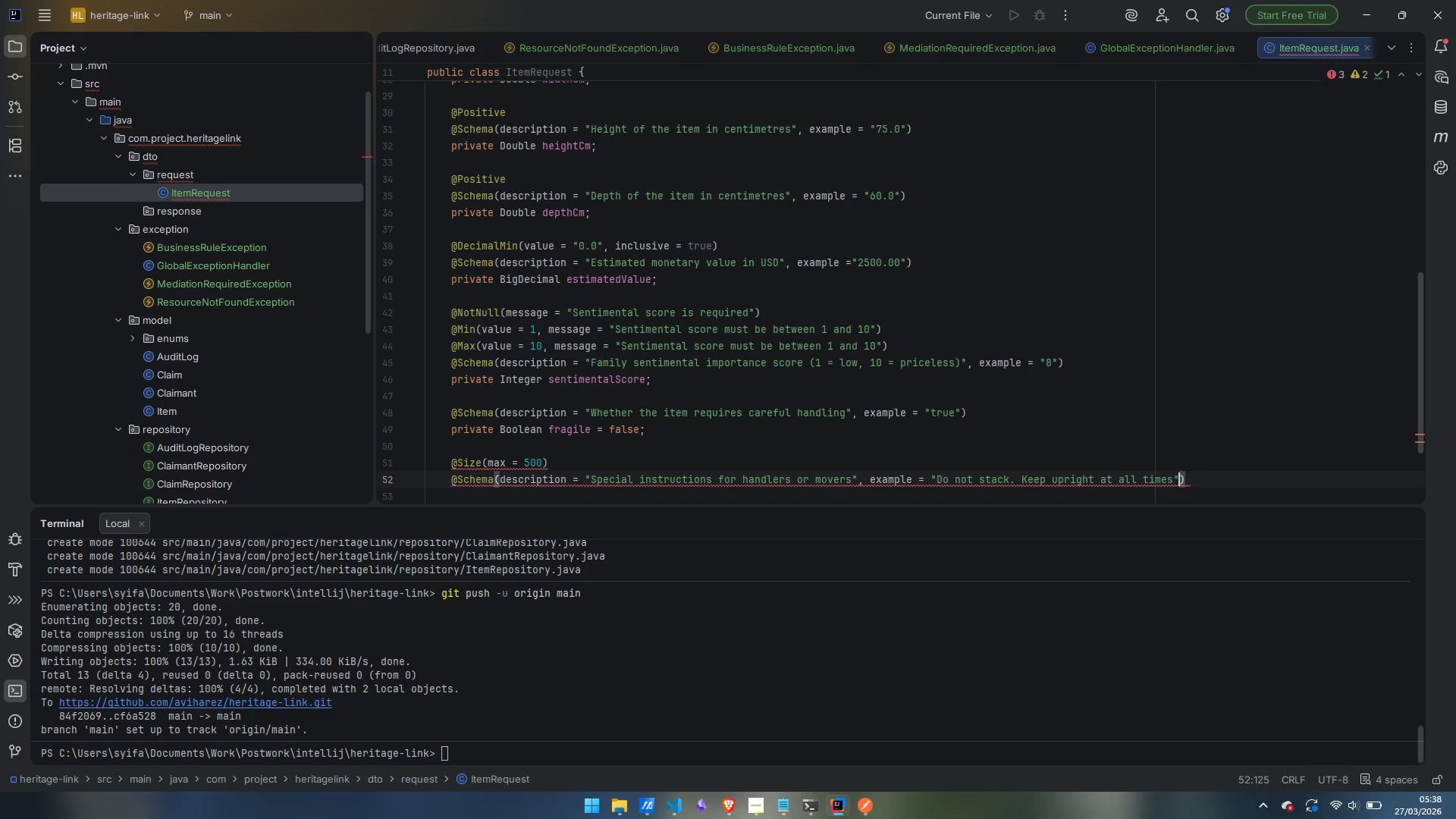 
key(ArrowLeft)
 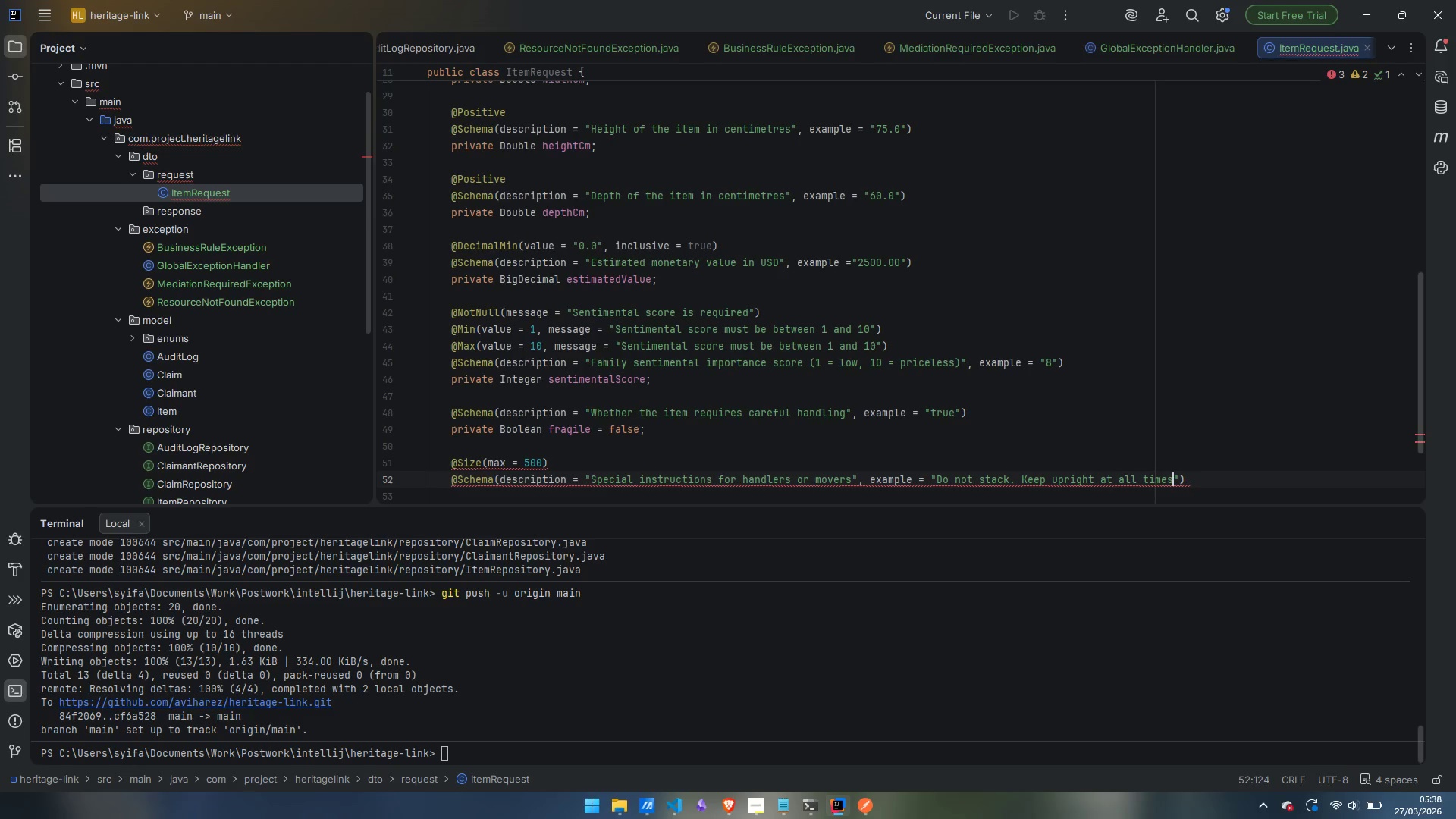 
key(Period)
 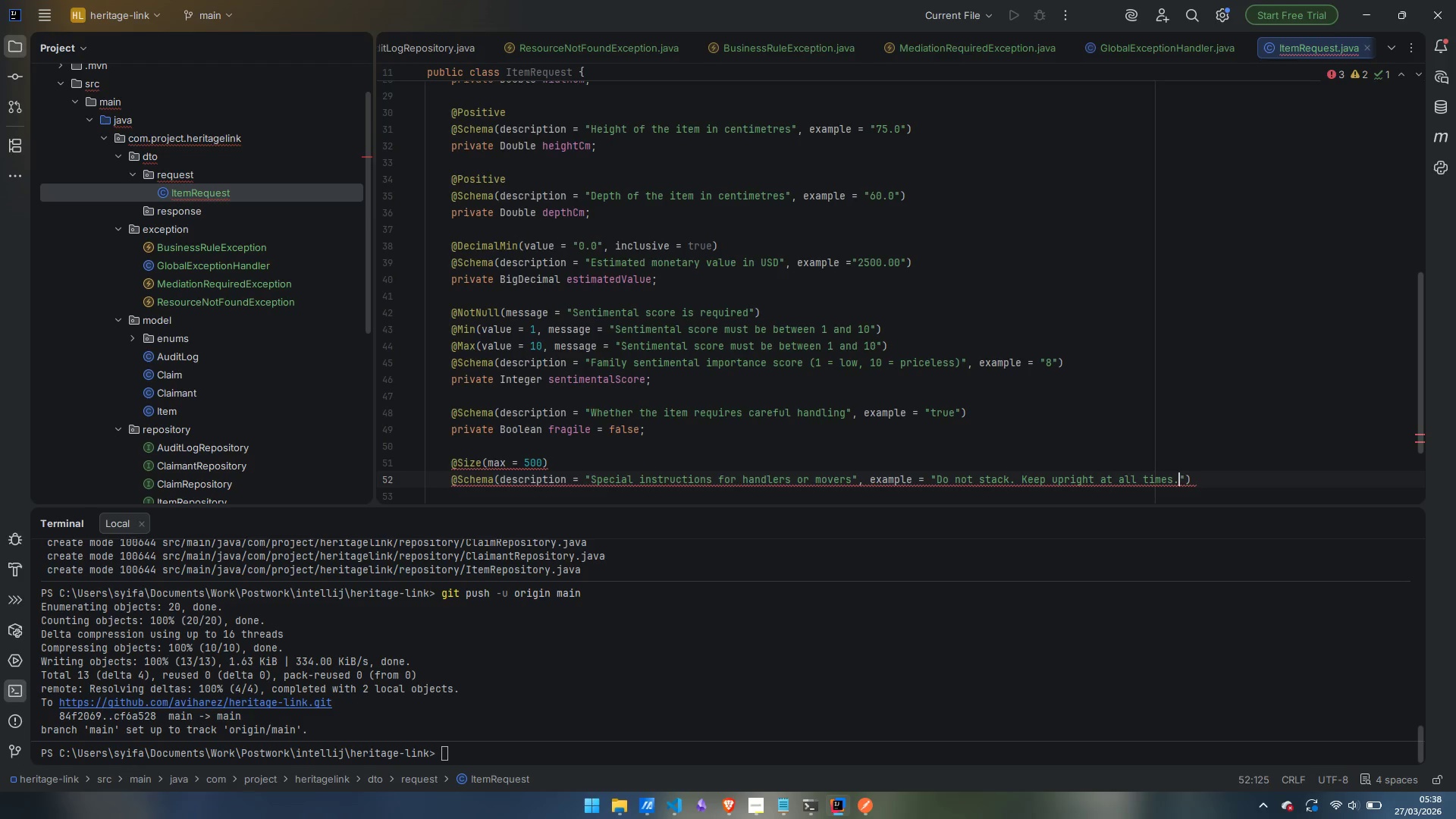 
key(ArrowRight)
 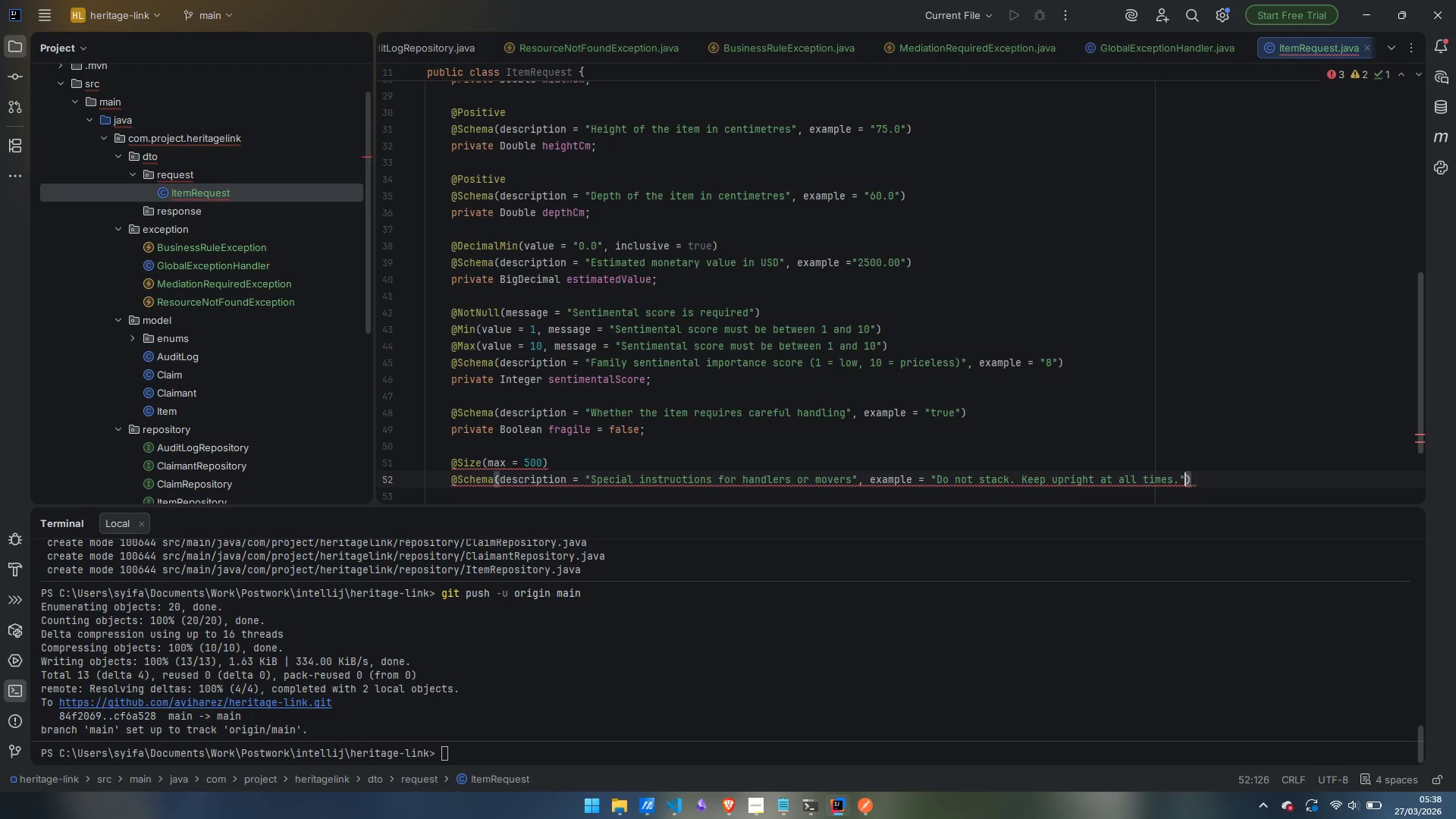 
key(ArrowRight)
 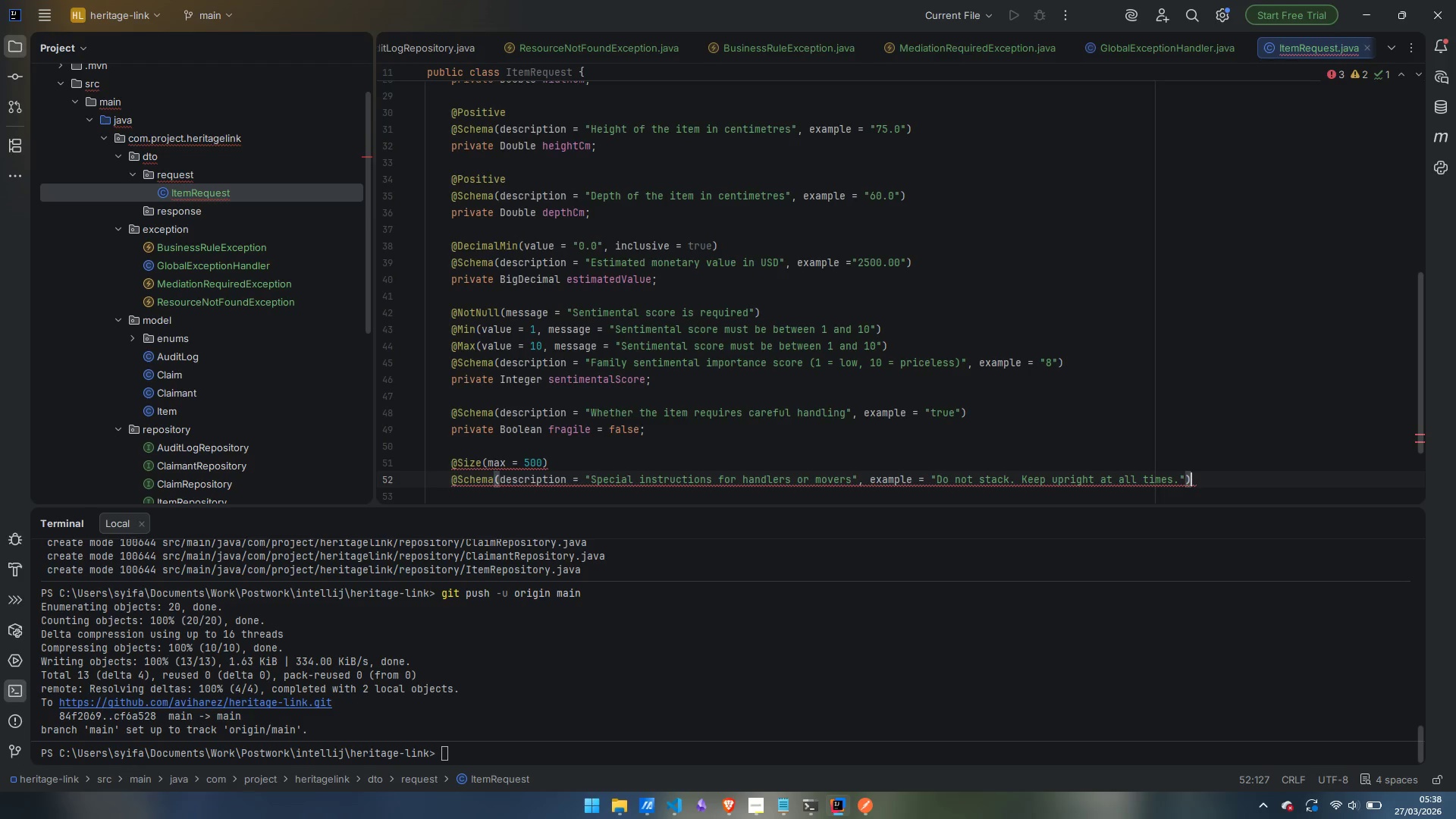 
key(Enter)
 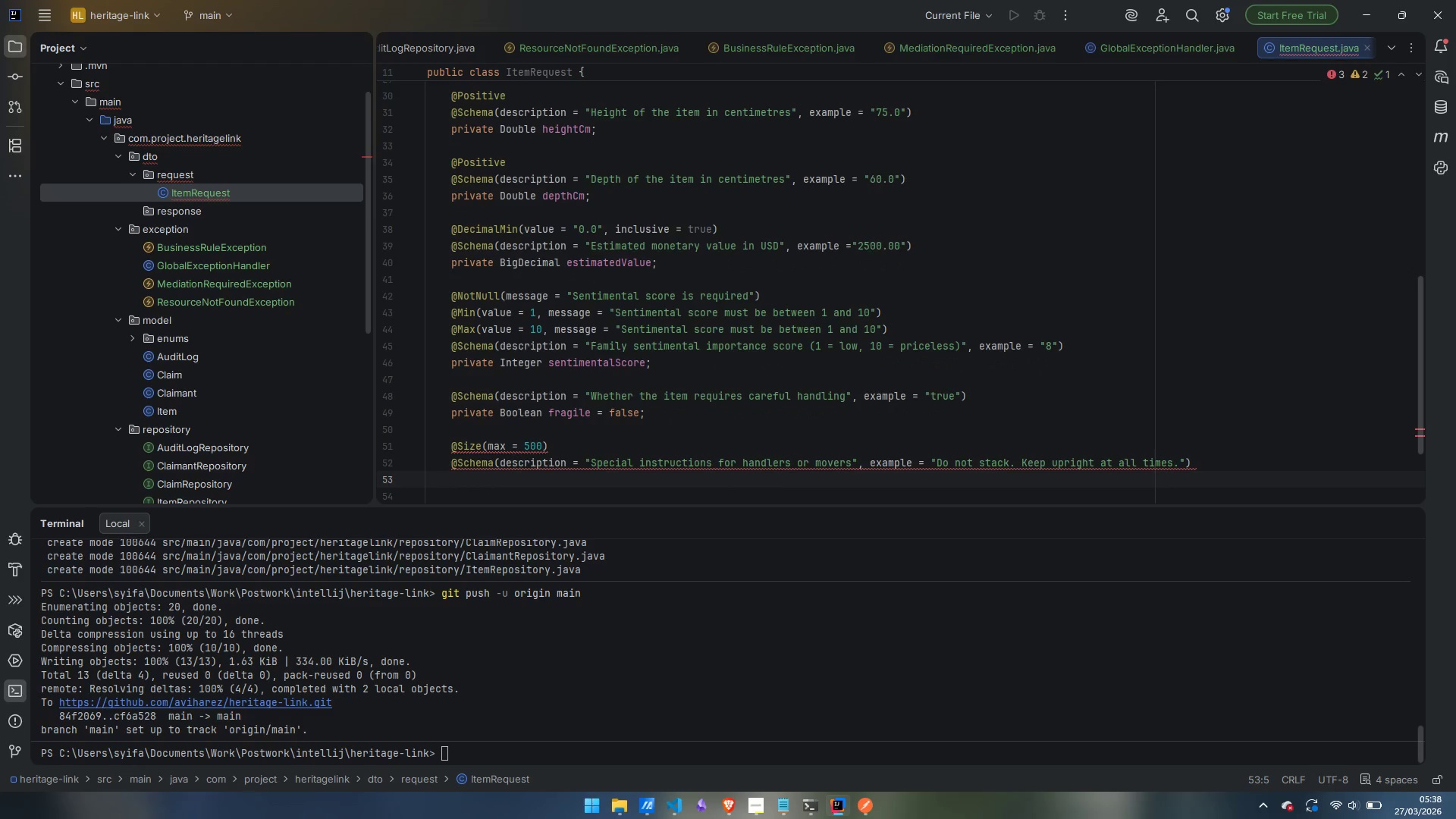 
type(private String specialHandlingNotes;)
 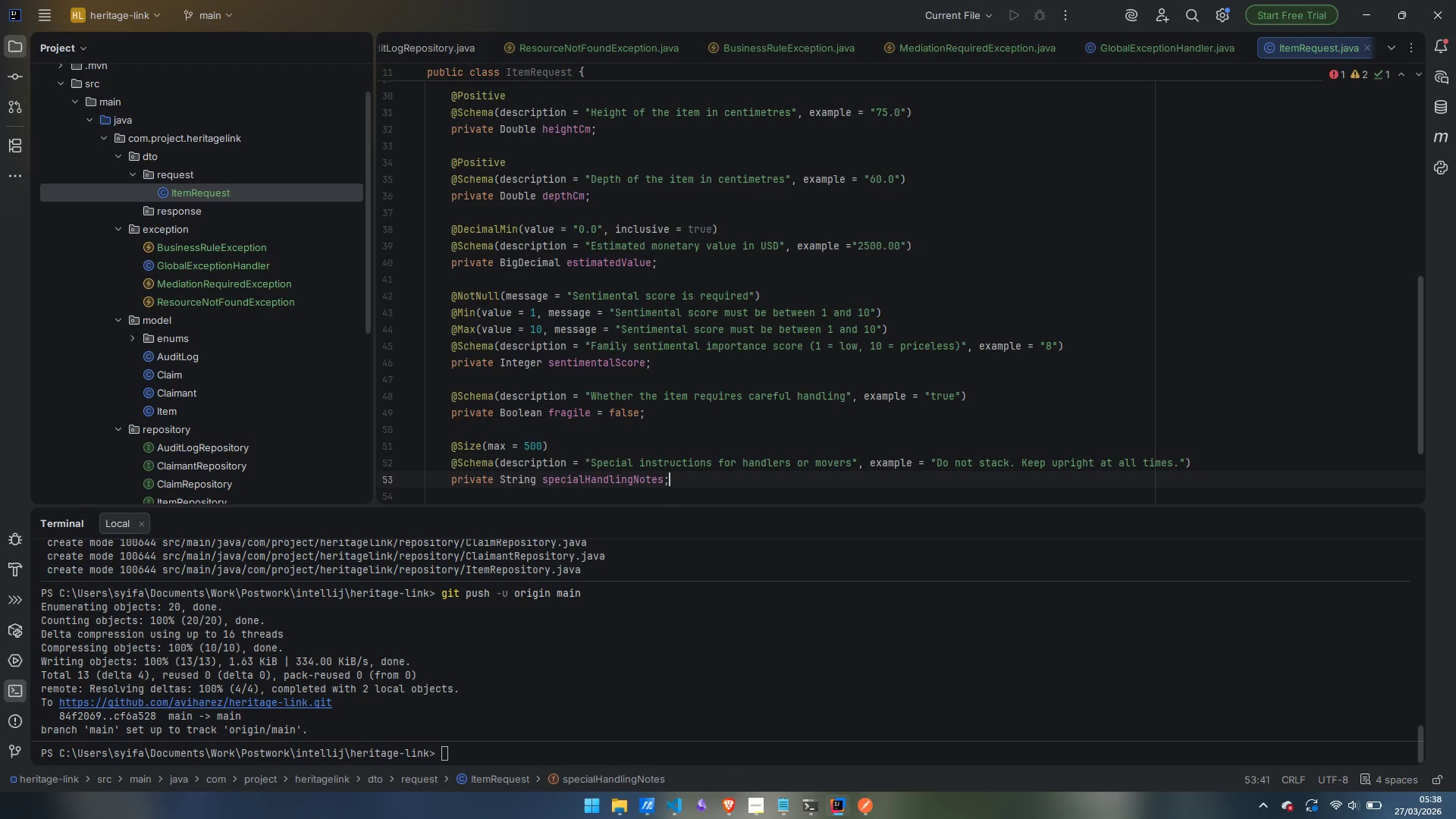 
wait(17.45)
 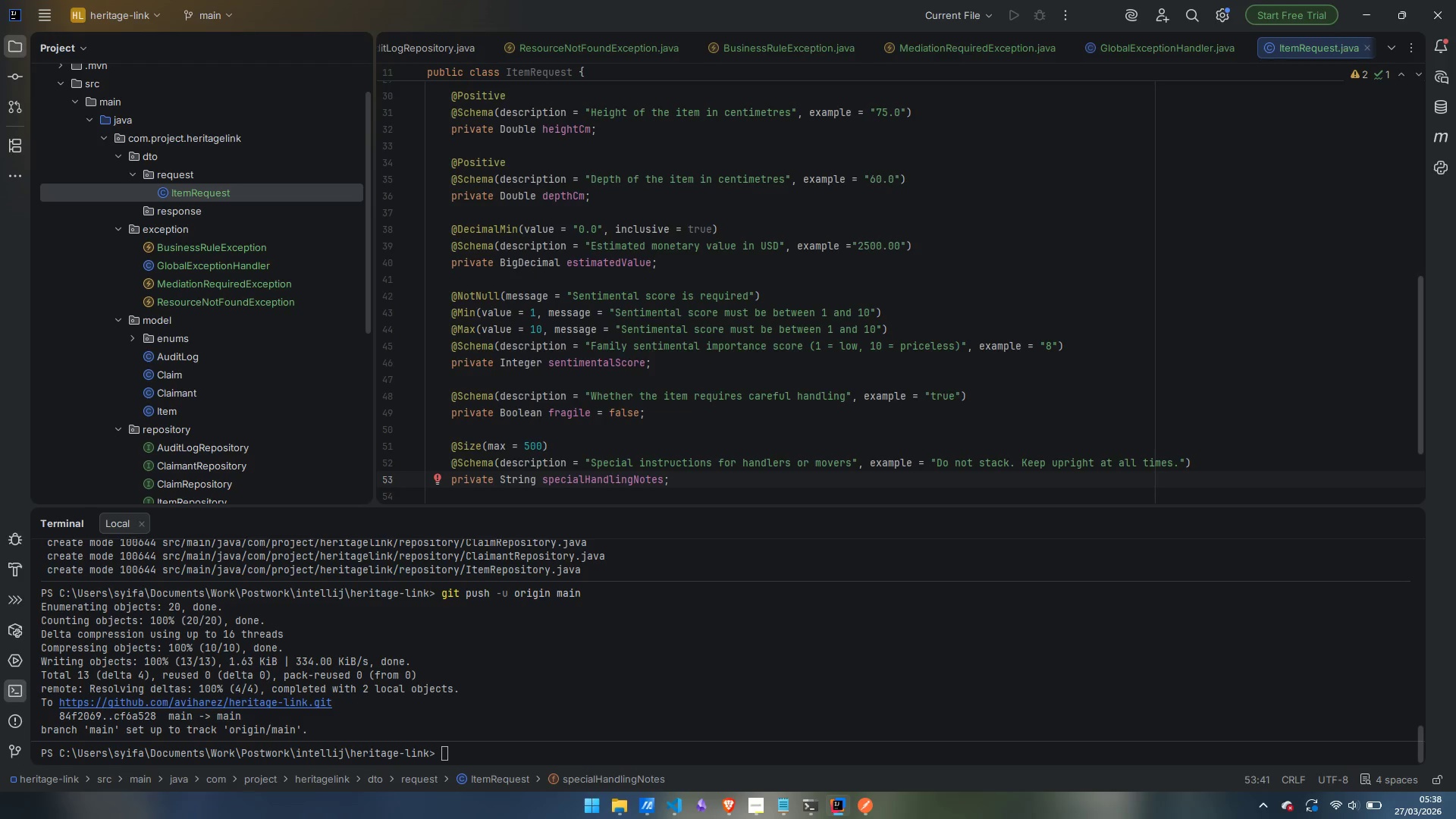 
scroll: coordinate [615, 302], scroll_direction: up, amount: 16.0
 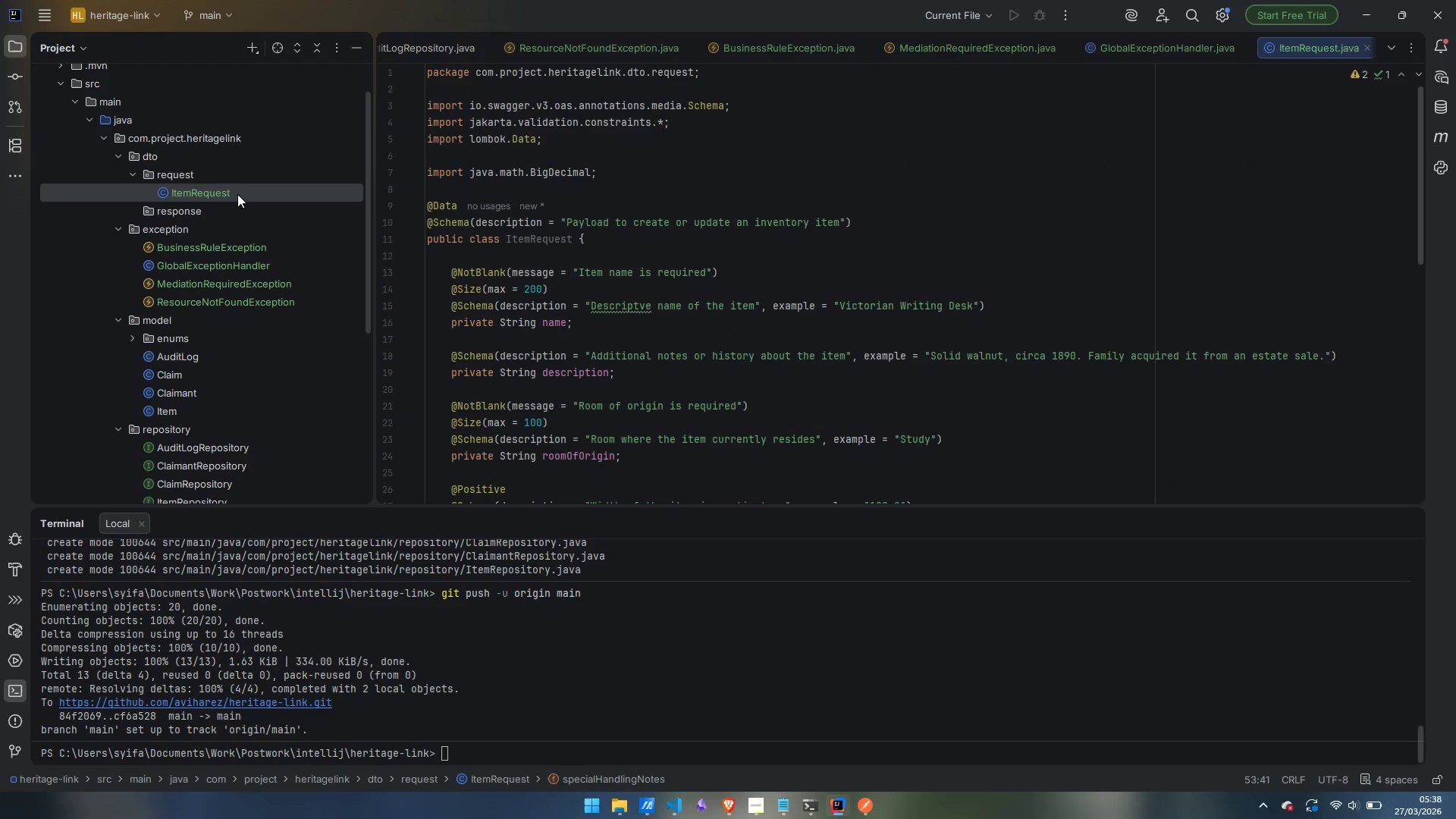 
right_click([188, 171])
 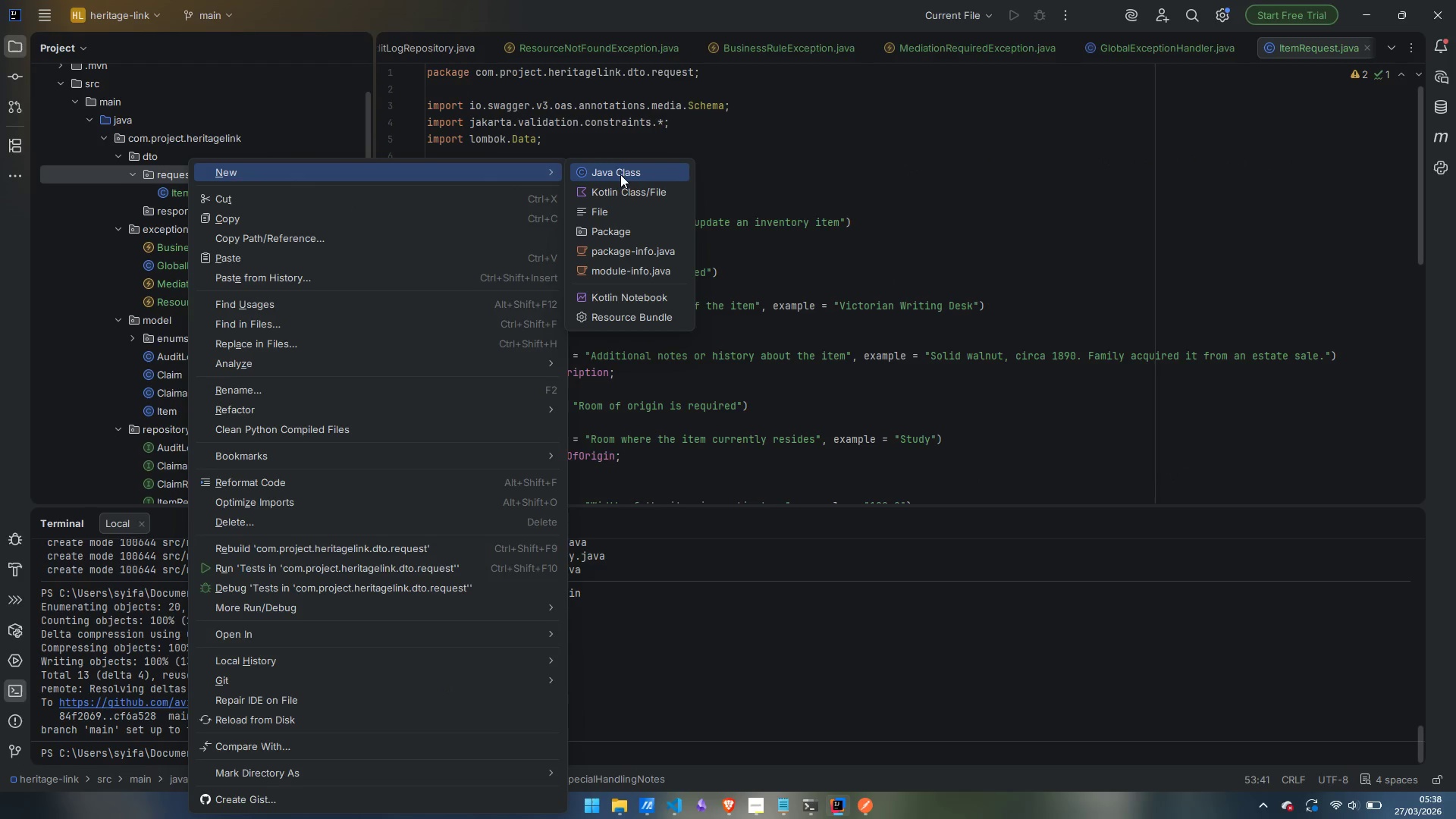 
left_click([620, 174])
 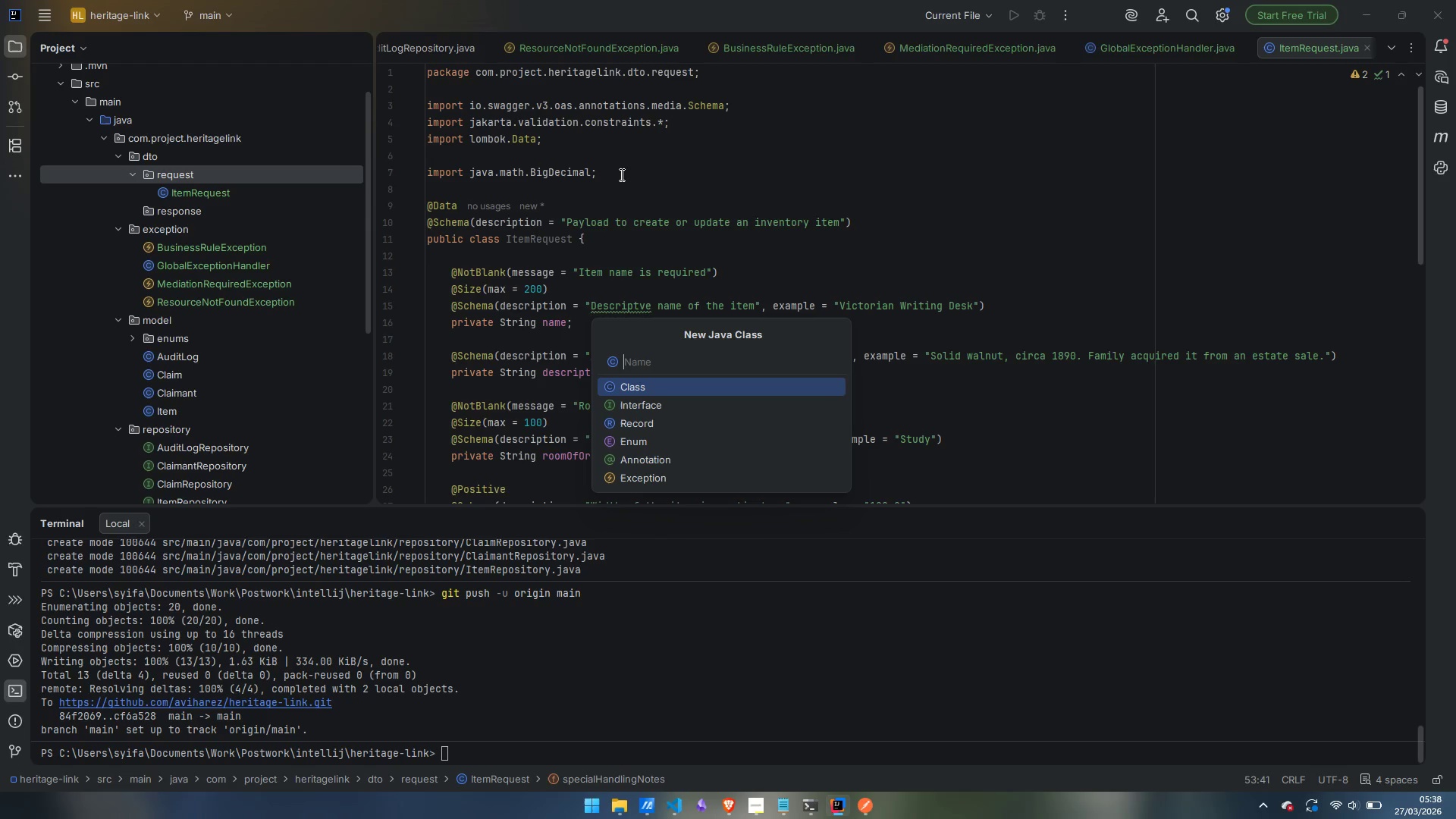 
type(Appraisal)
 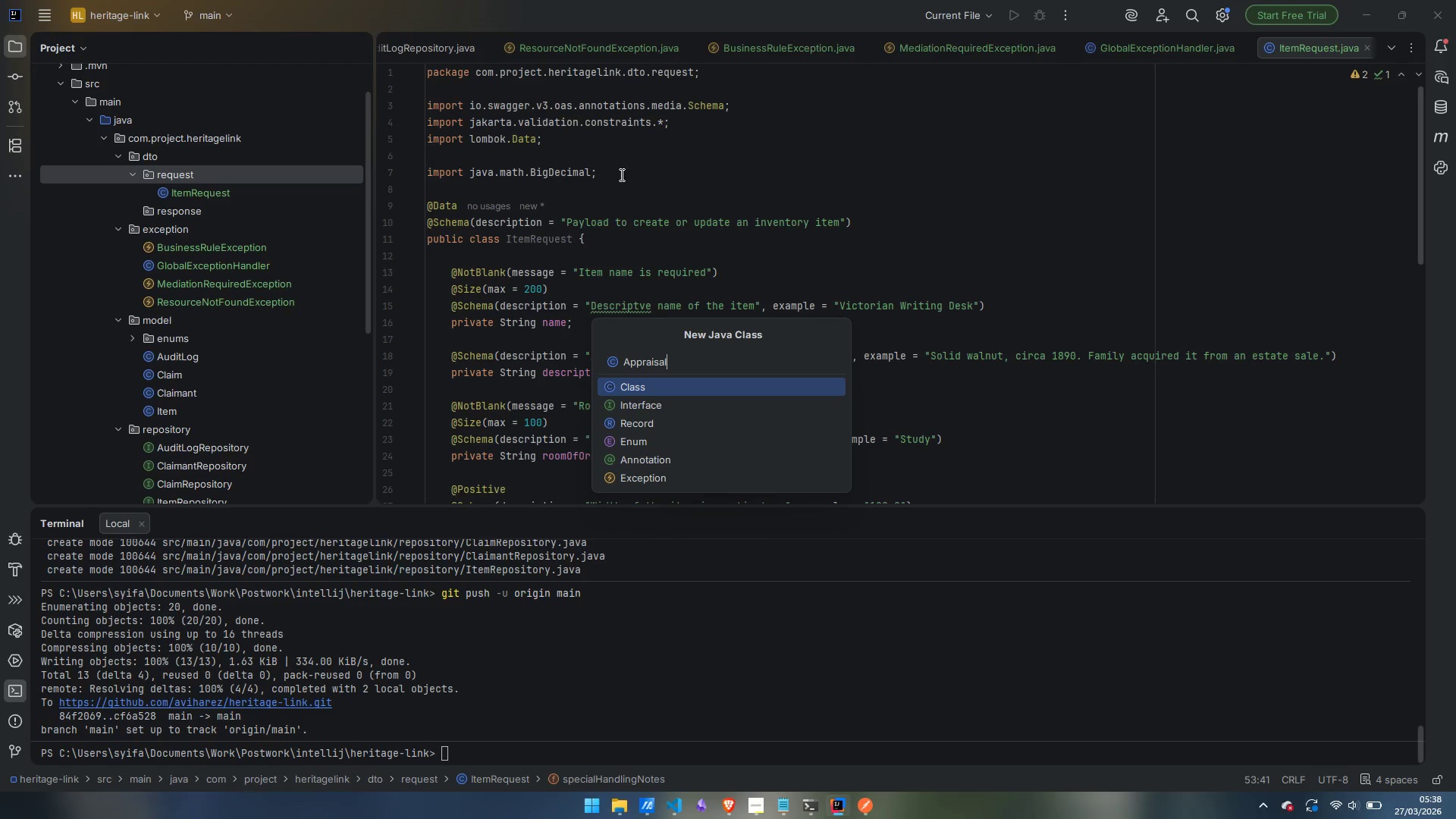 
key(Backspace)
key(Backspace)
type(eRequest)
 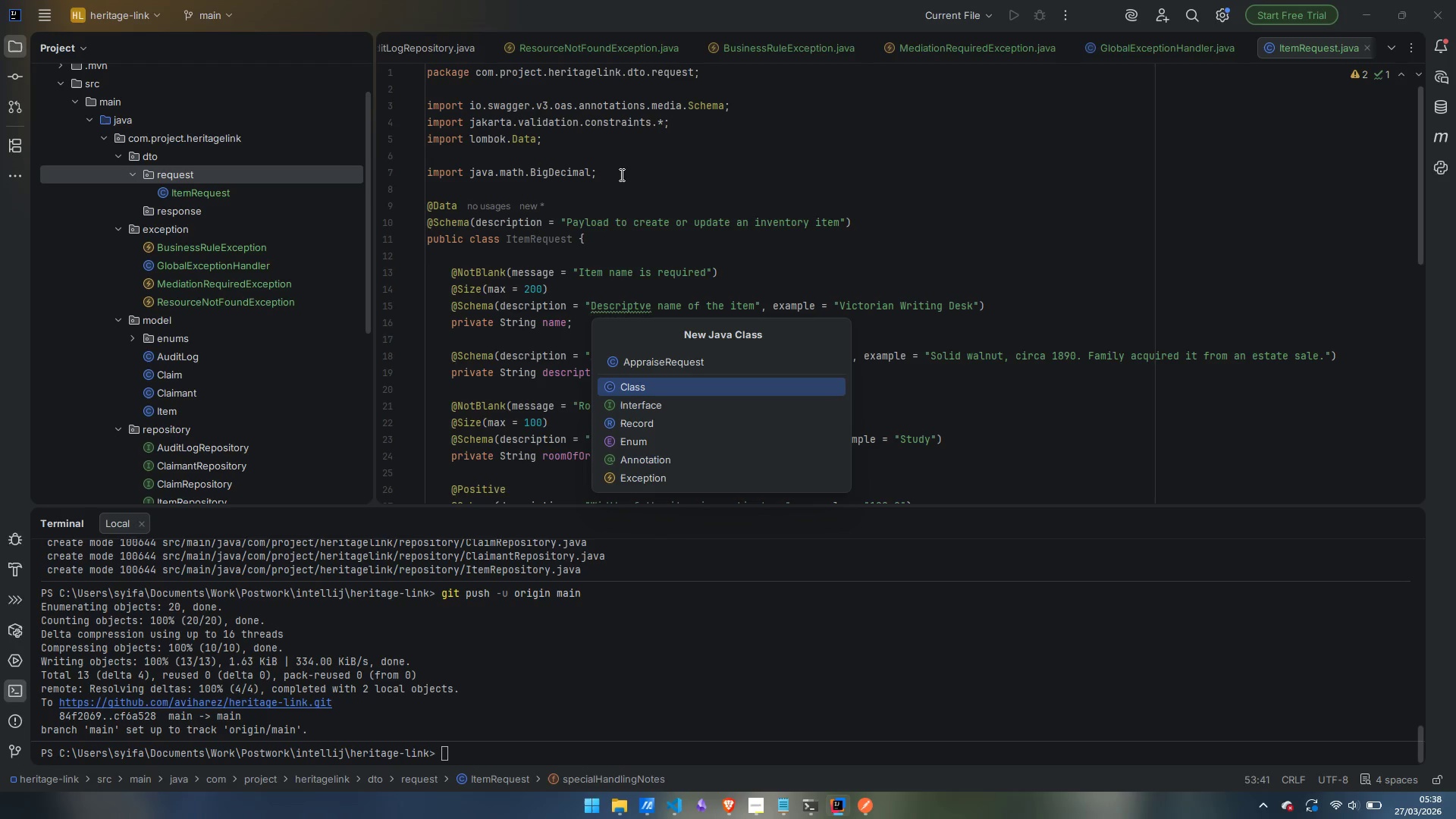 
key(Enter)
 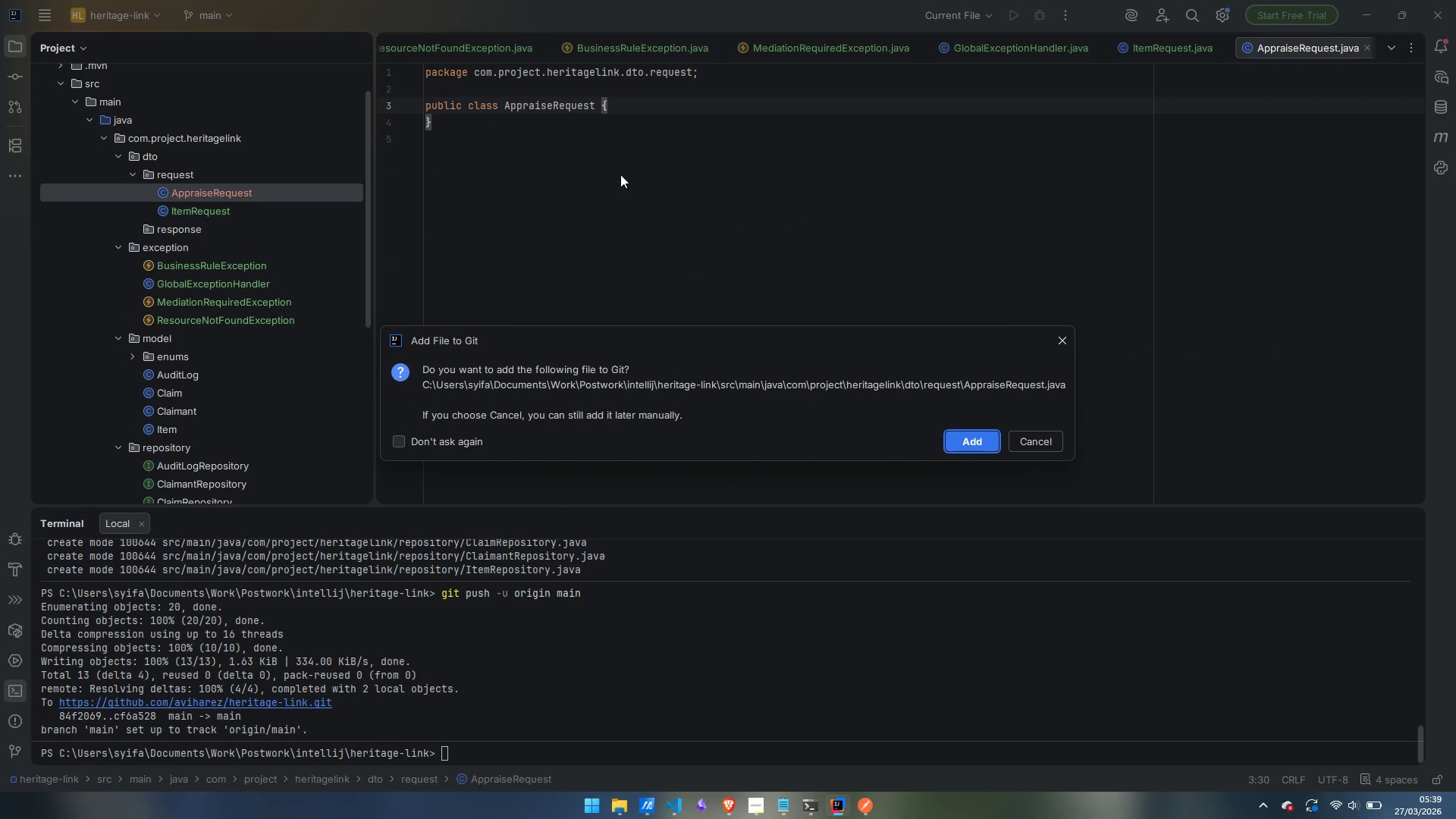 
key(Enter)
 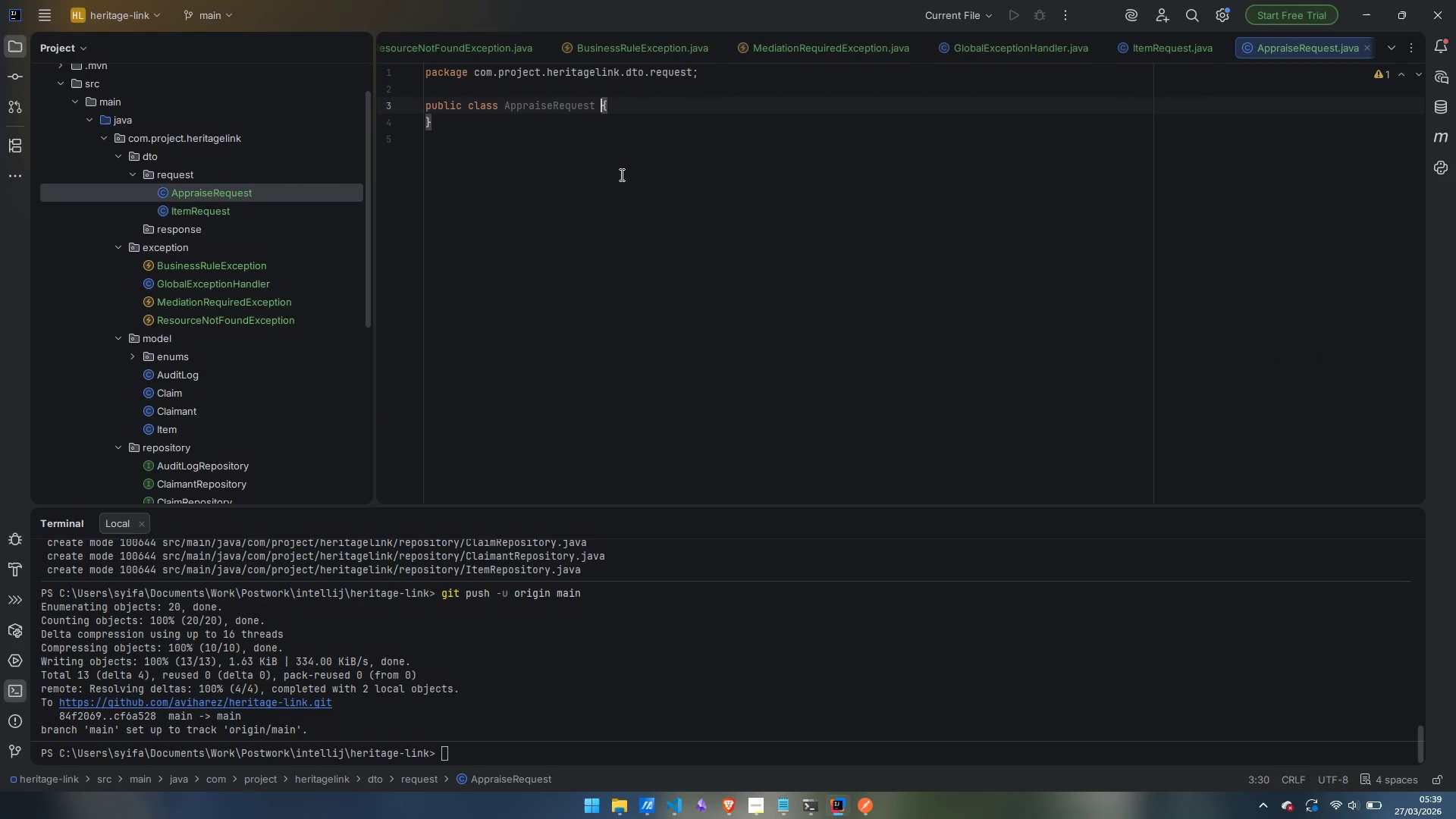 
wait(5.49)
 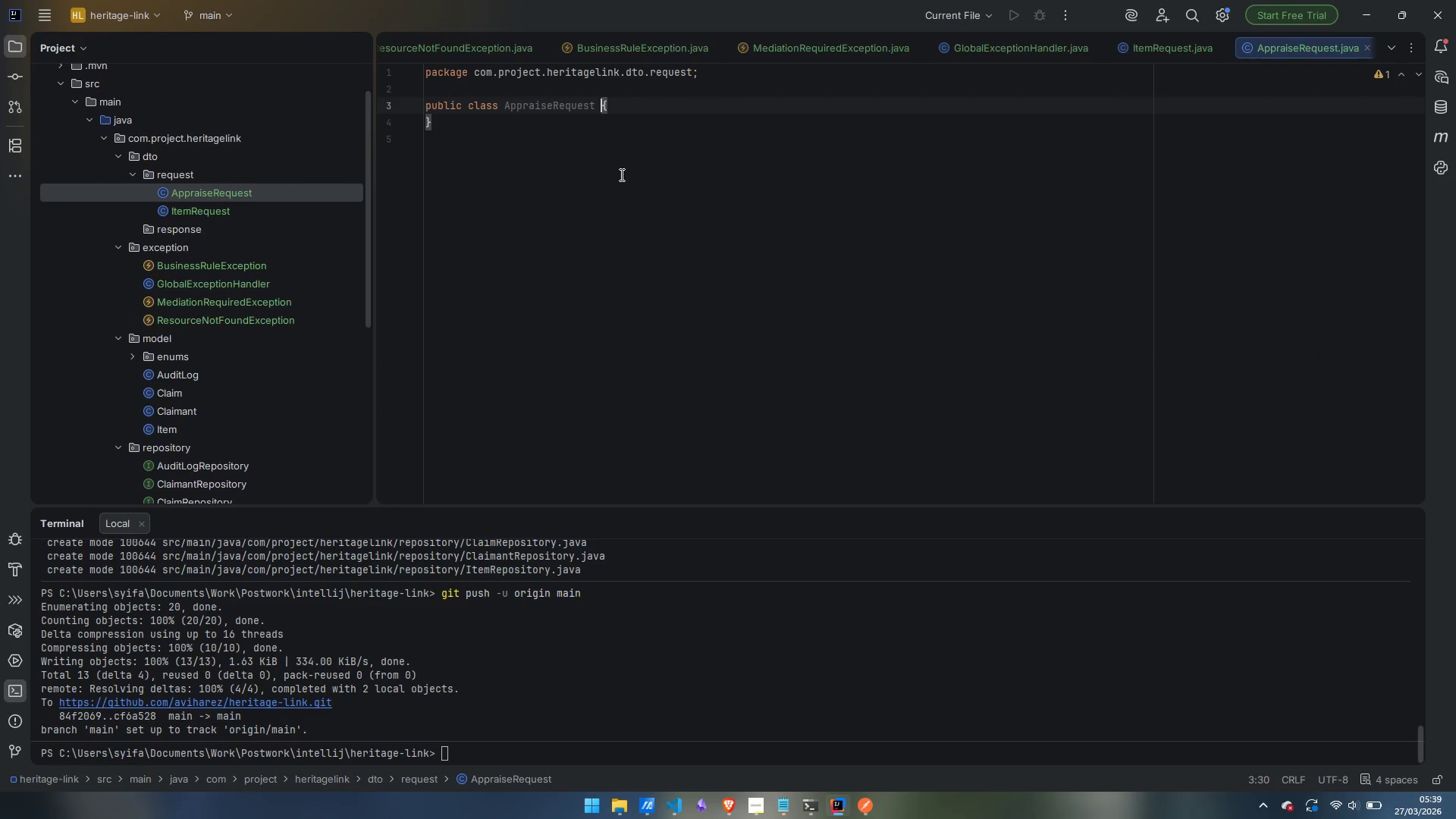 
key(ArrowRight)
 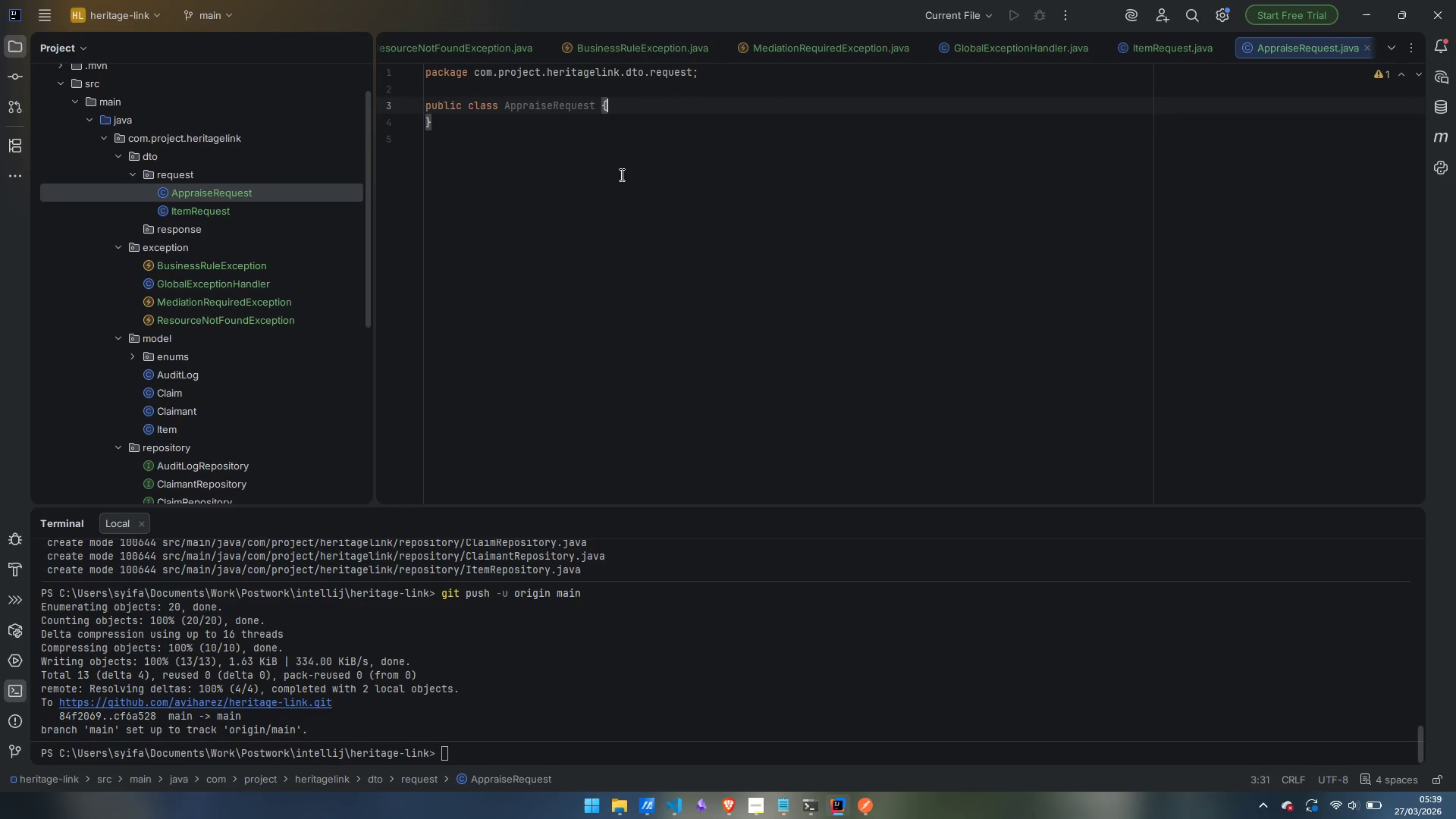 
key(Enter)
 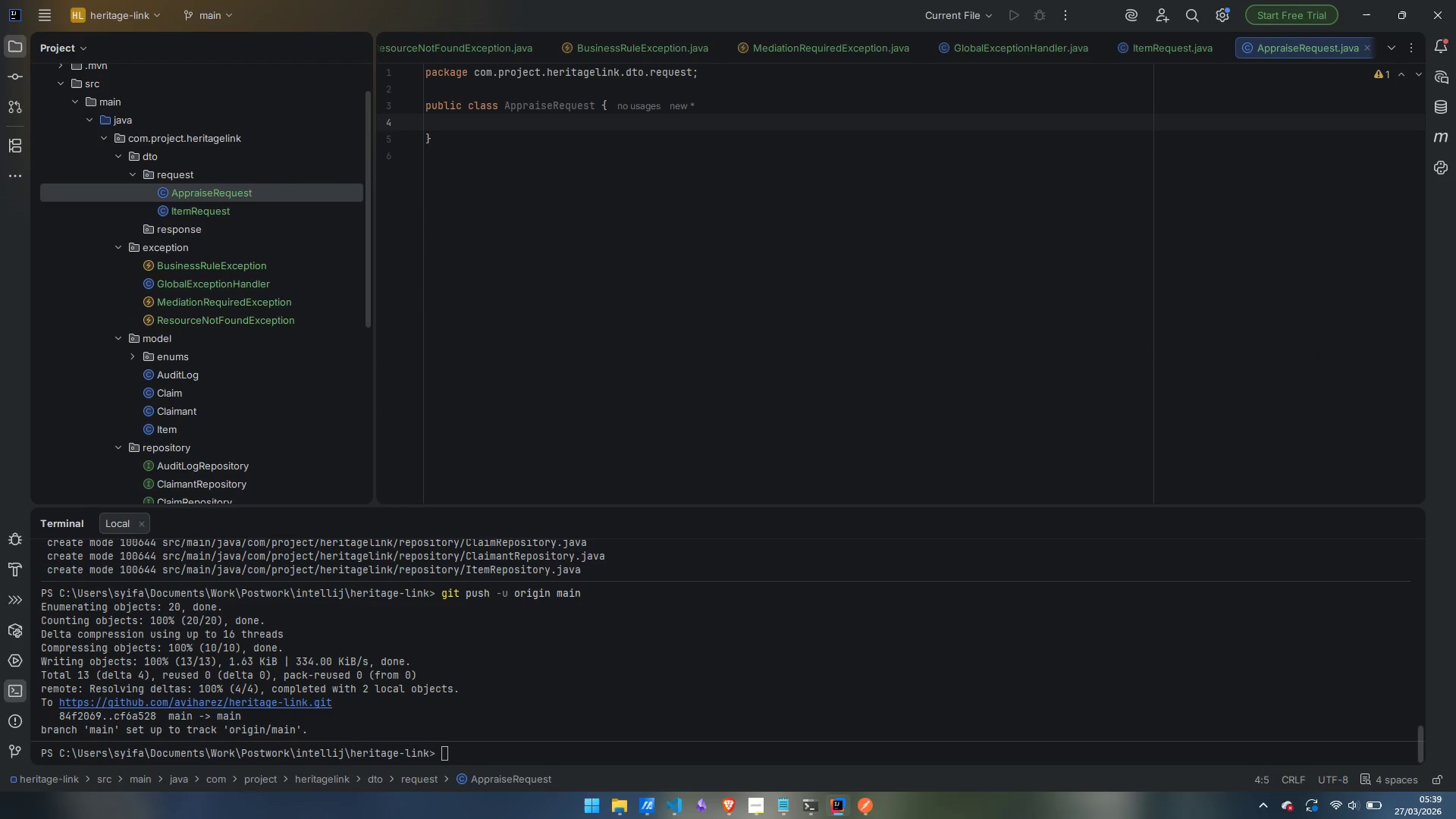 
key(ArrowUp)
 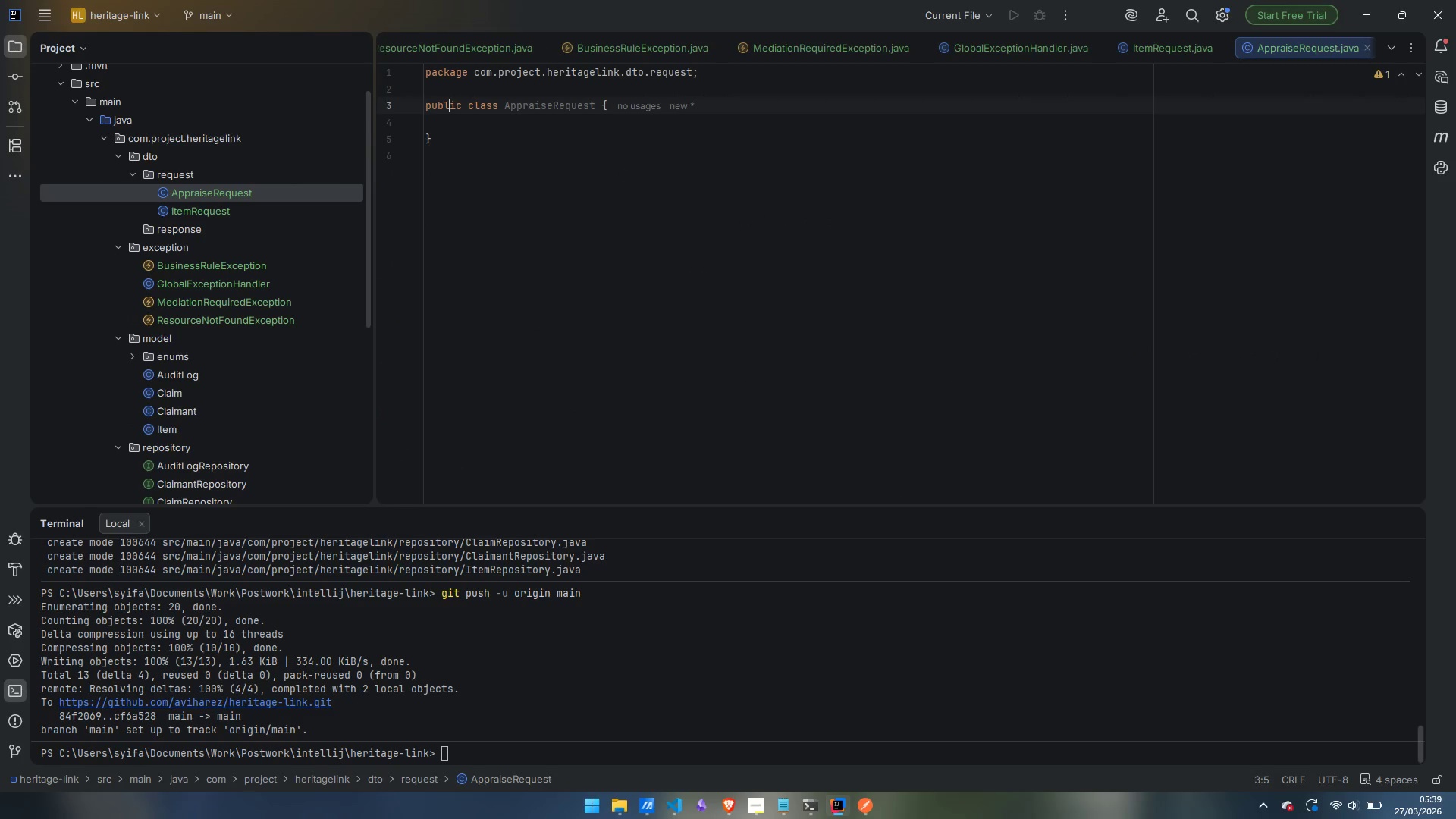 
key(ArrowUp)
 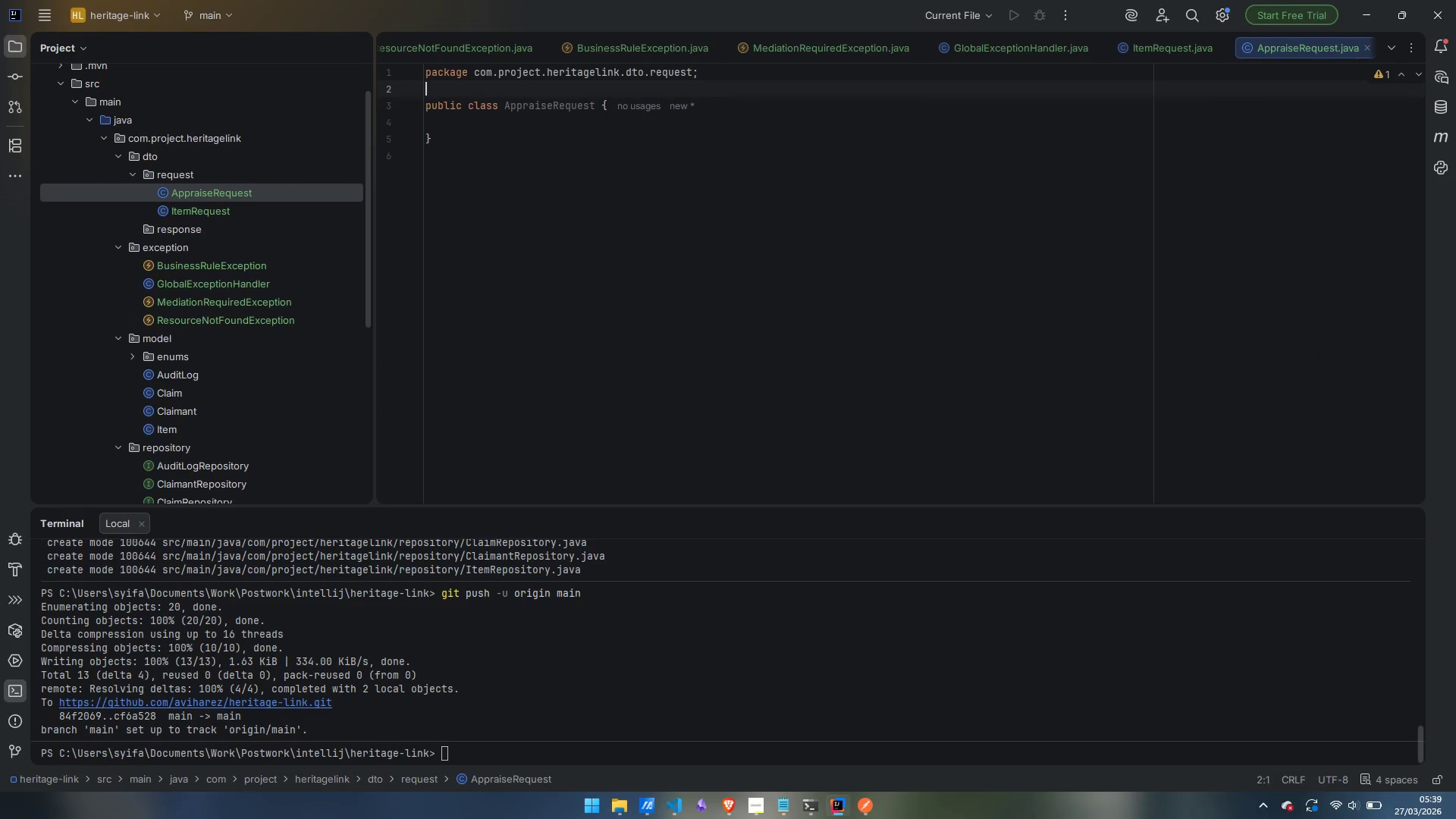 
key(Enter)
 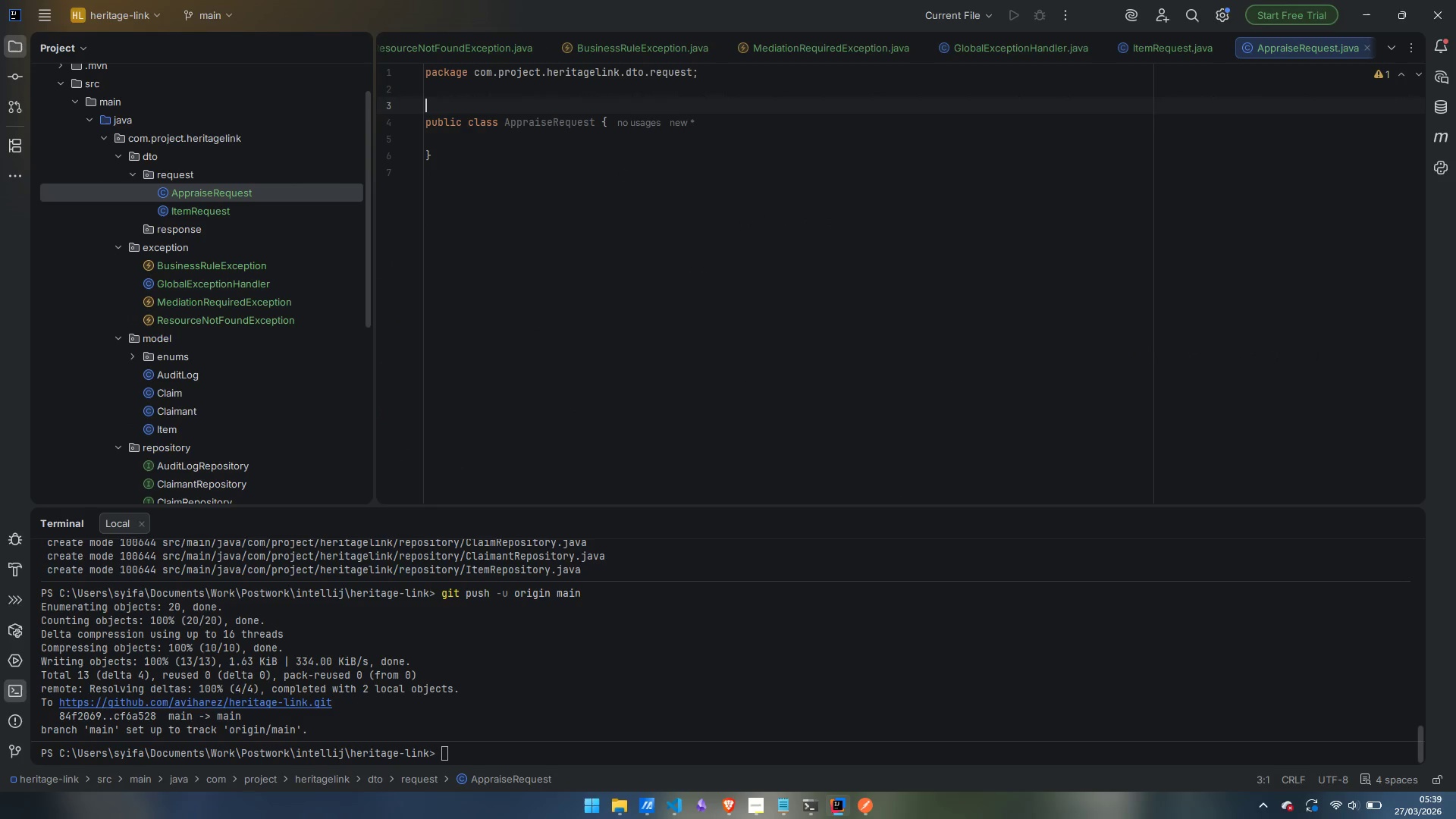 
type(@Data)
 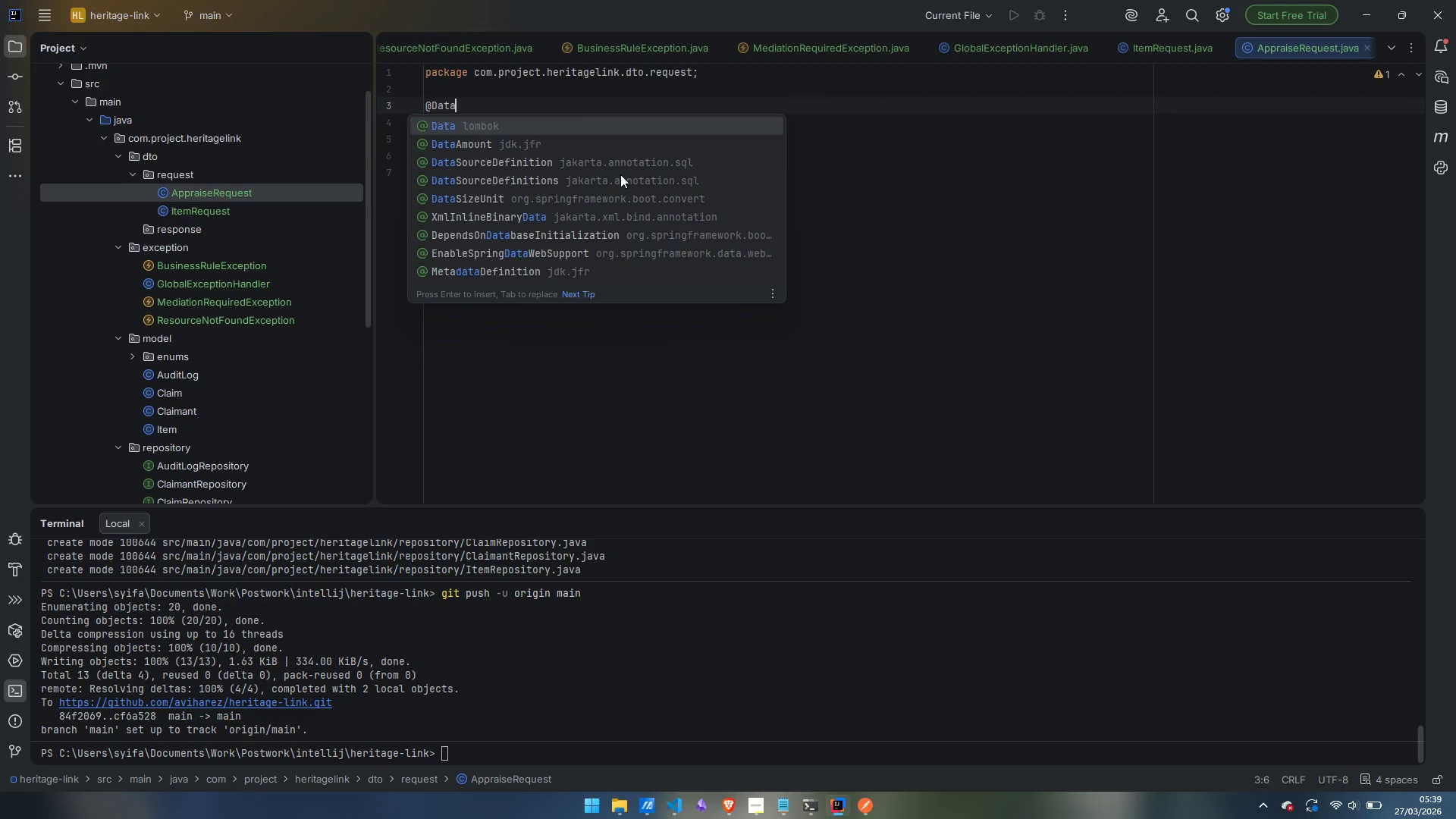 
key(Enter)
 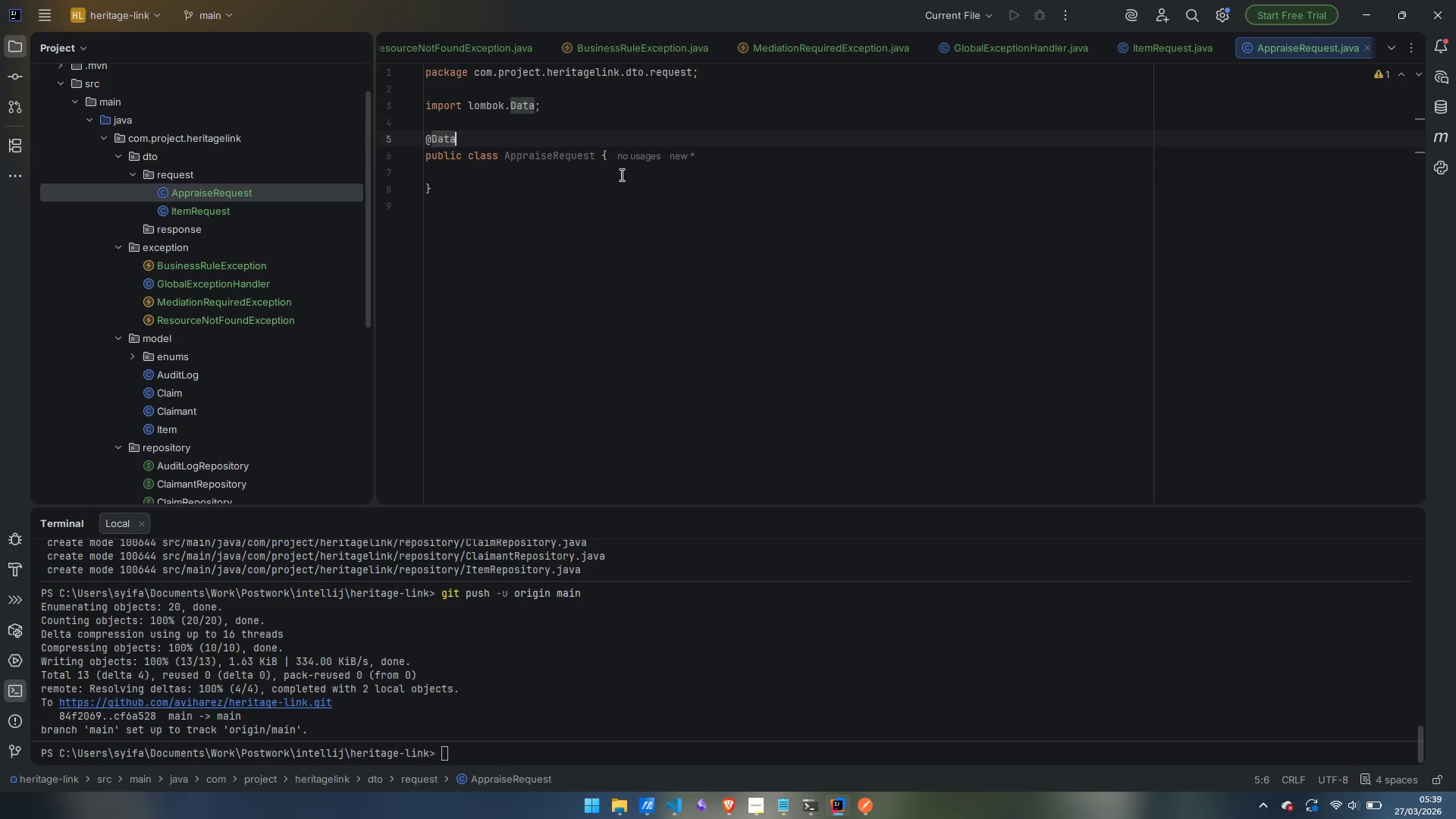 
key(Enter)
 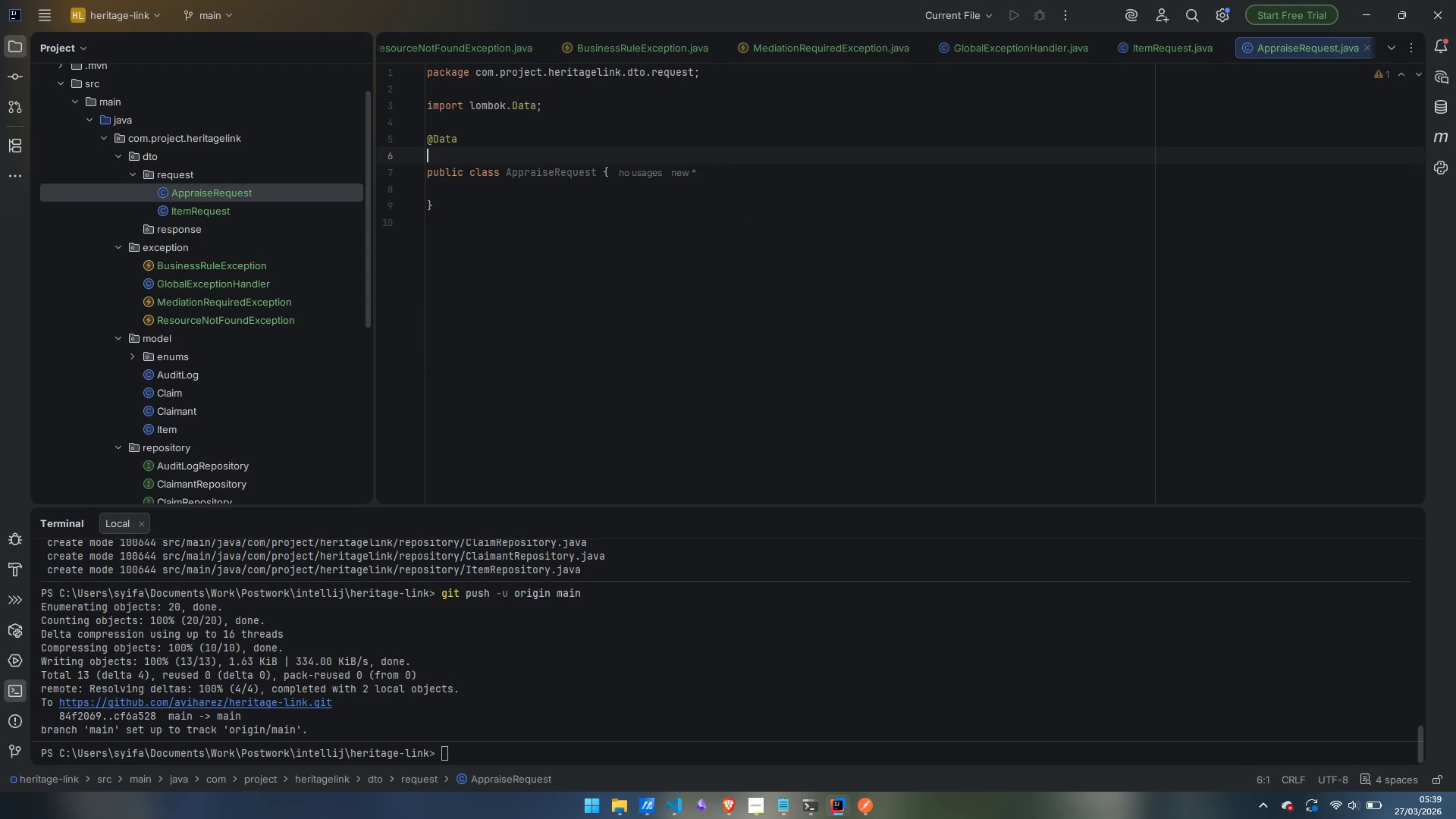 
type(@Schema)
 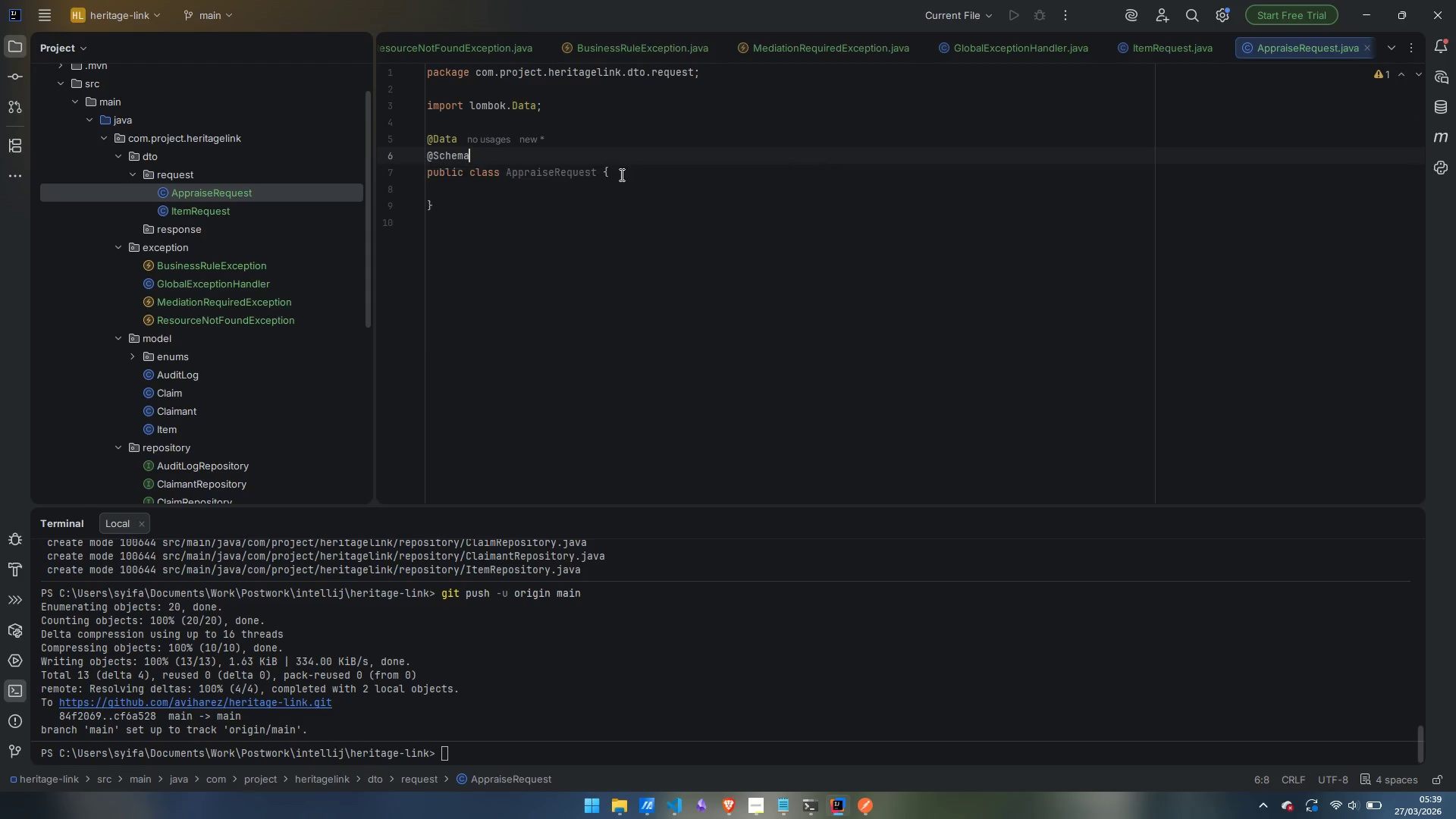 
key(Enter)
 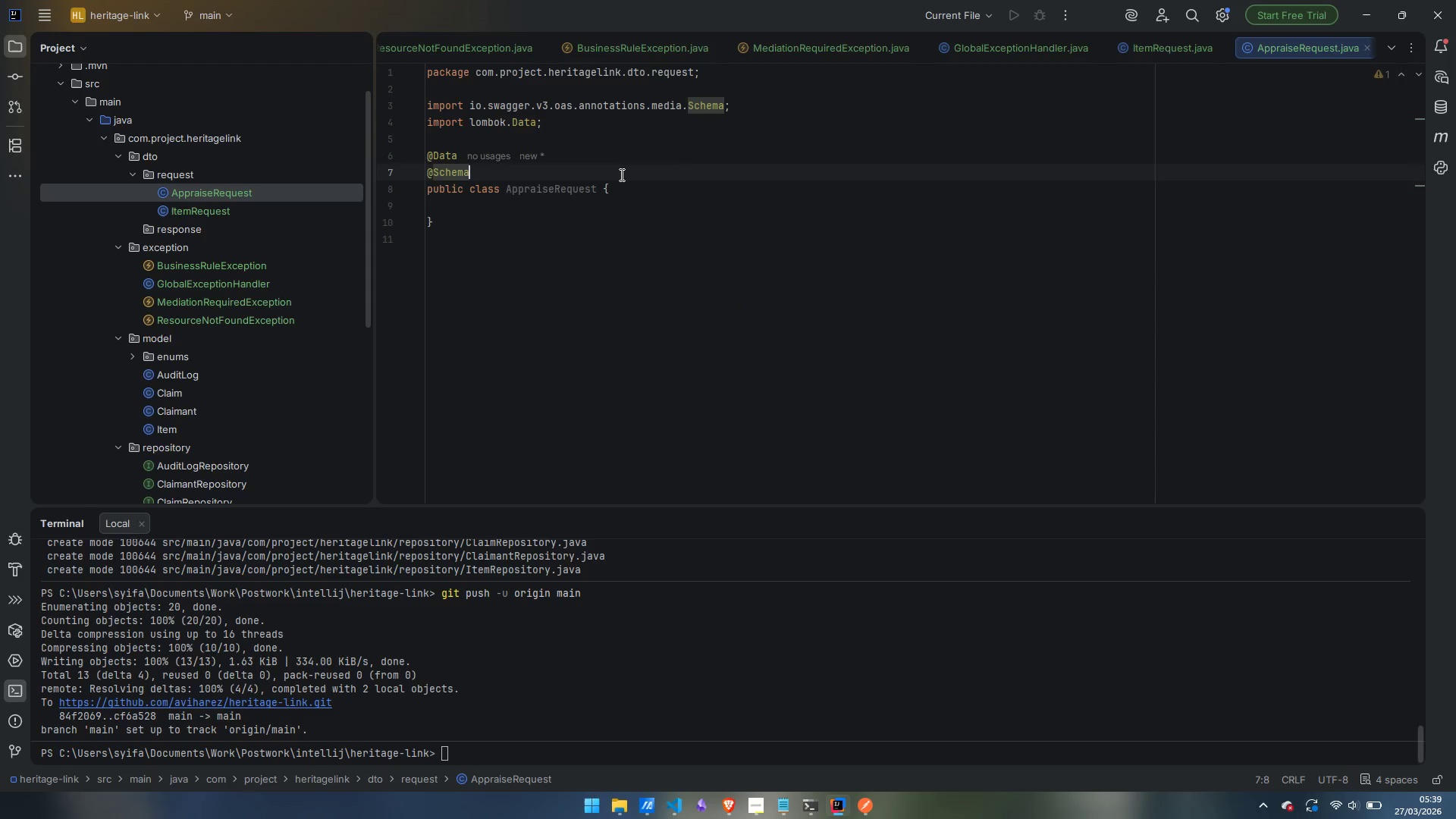 
type((descption)
key(Backspace)
key(Backspace)
key(Backspace)
key(Backspace)
key(Backspace)
type(ription = "Patloa)
key(Backspace)
key(Backspace)
key(Backspace)
key(Backspace)
type(yload to record an appraisal value and advance the item to APPRAISED status)
 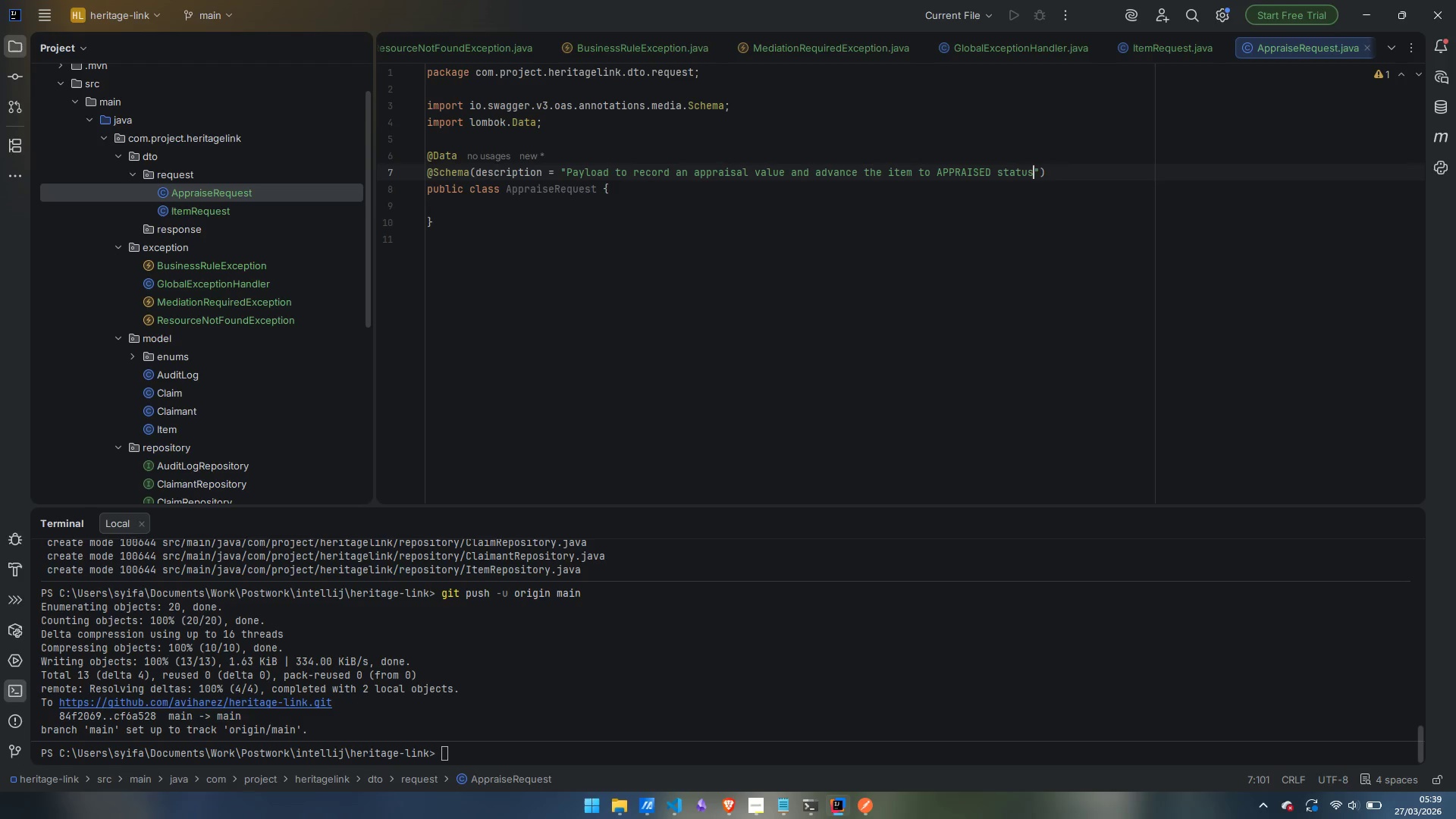 
key(ArrowDown)
 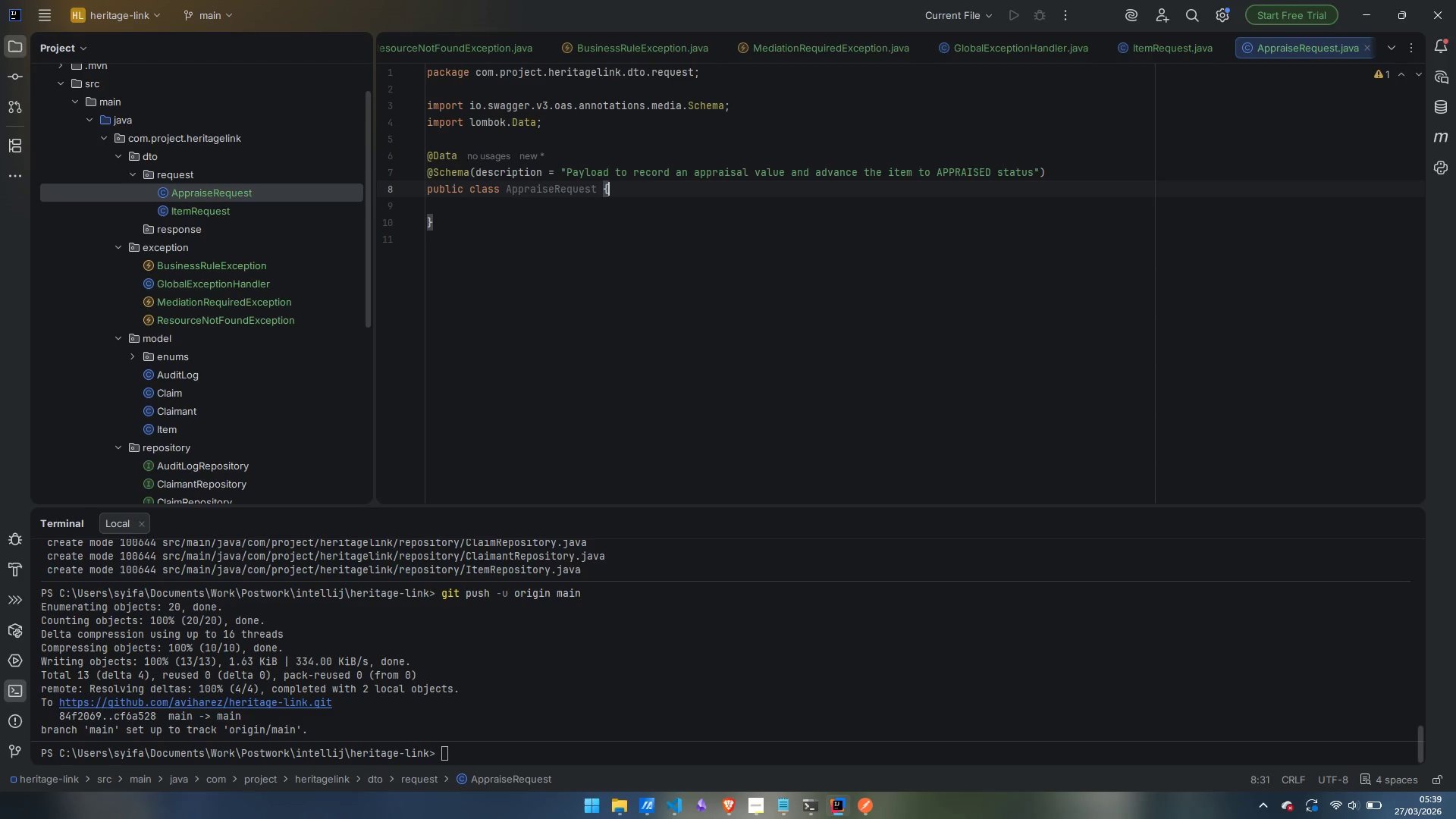 
key(Enter)
 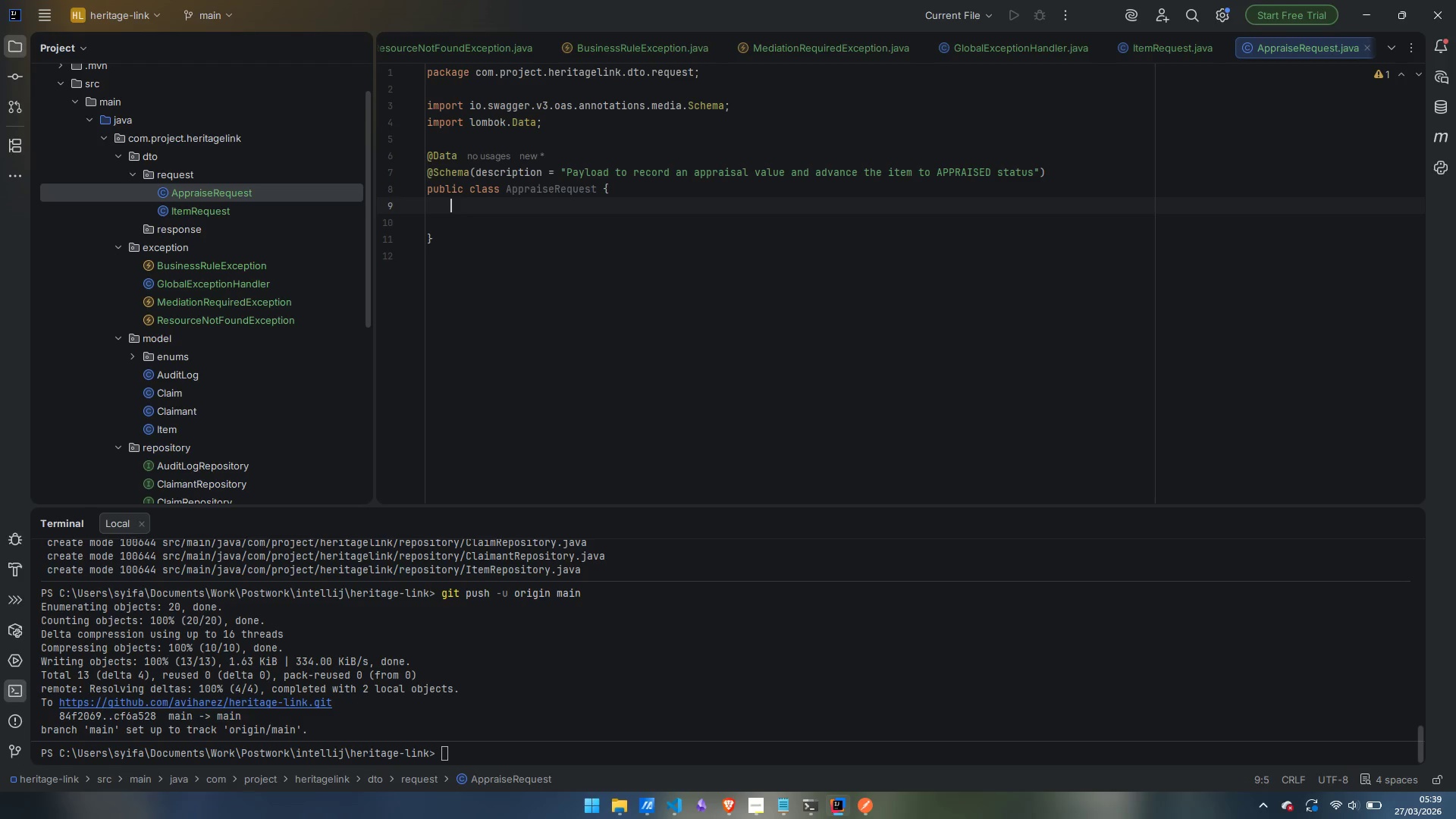 
key(Enter)
 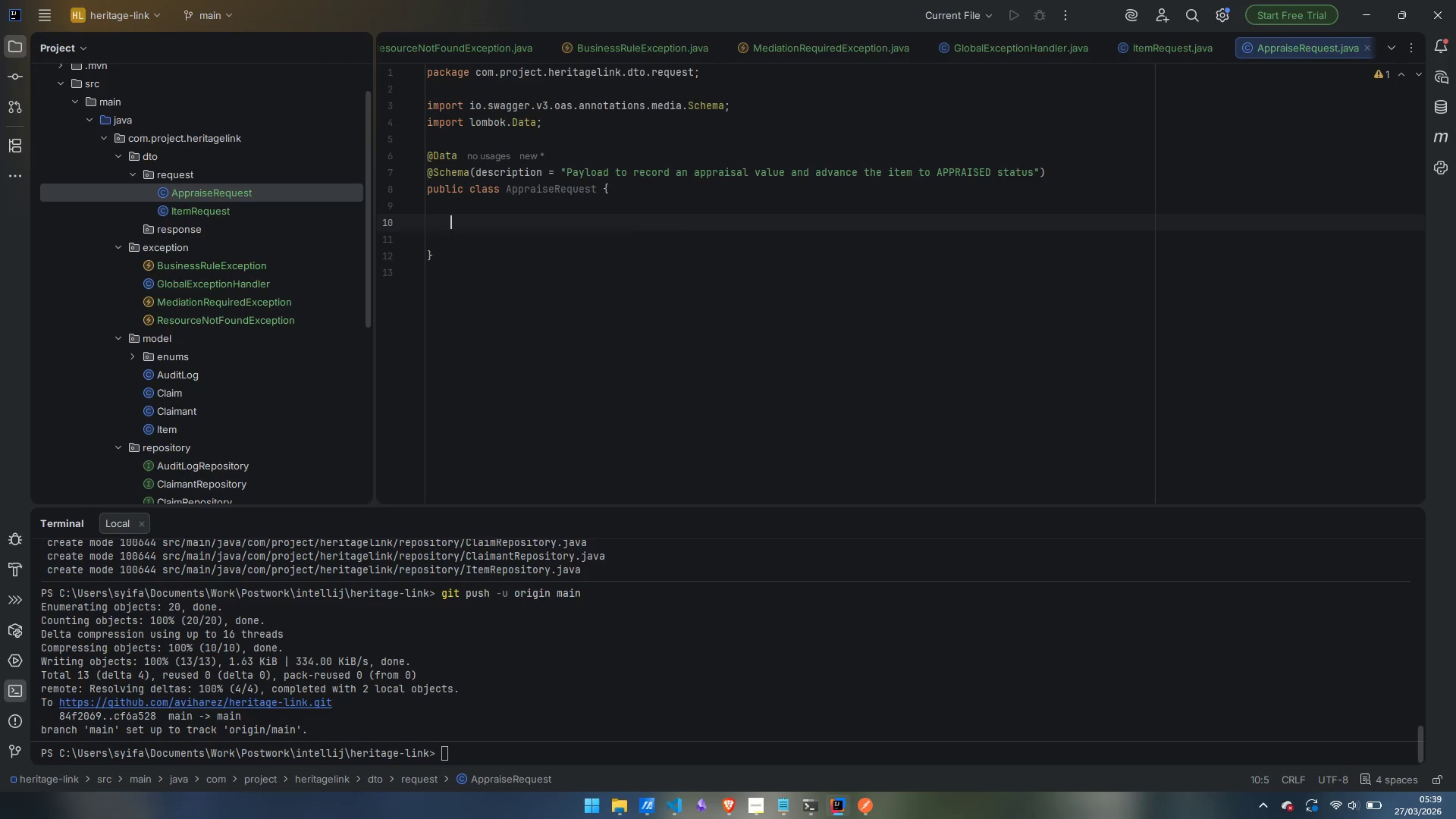 
type(@Bit)
key(Backspace)
key(Backspace)
key(Backspace)
type(NotNull)
 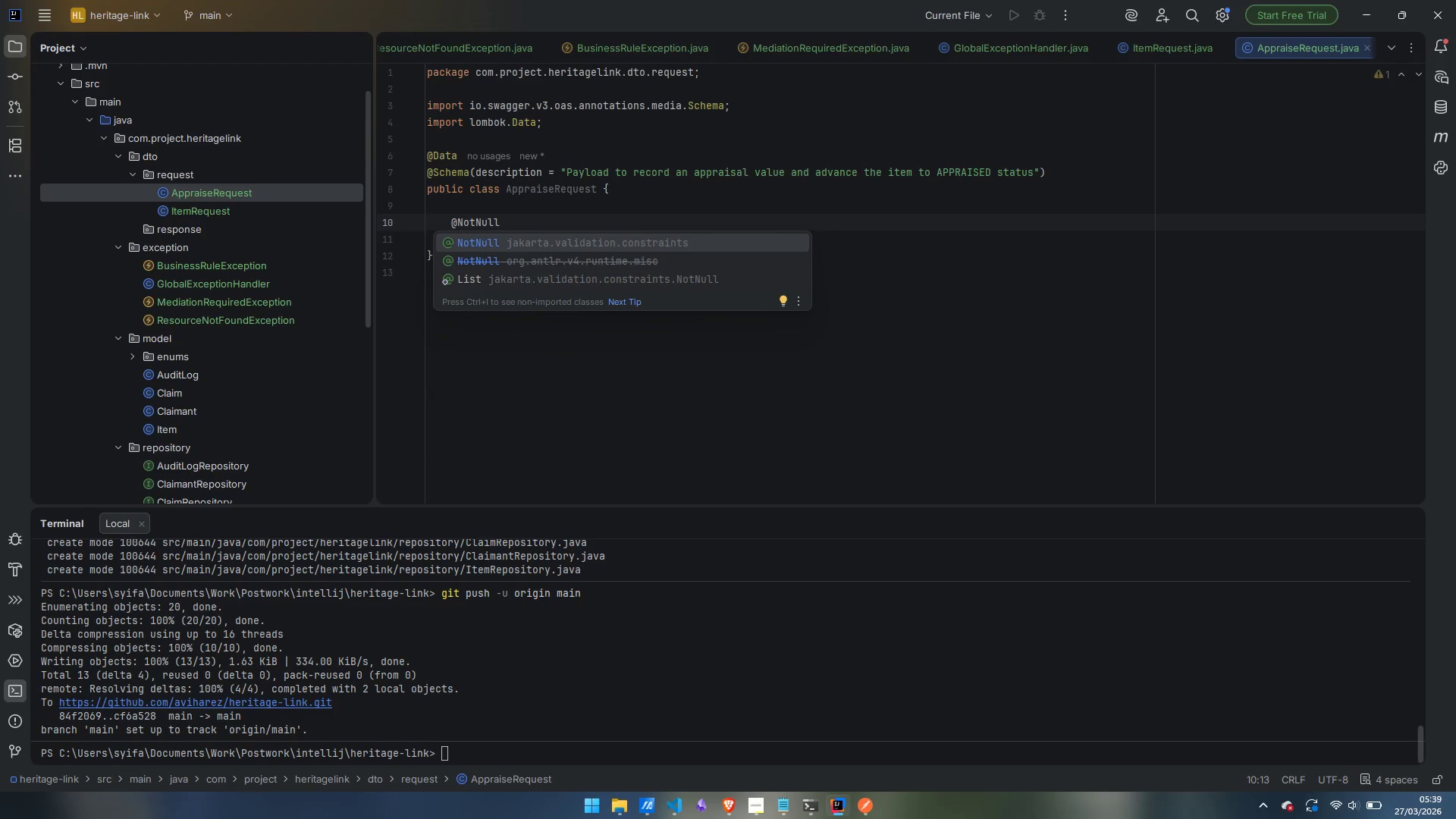 
key(Enter)
 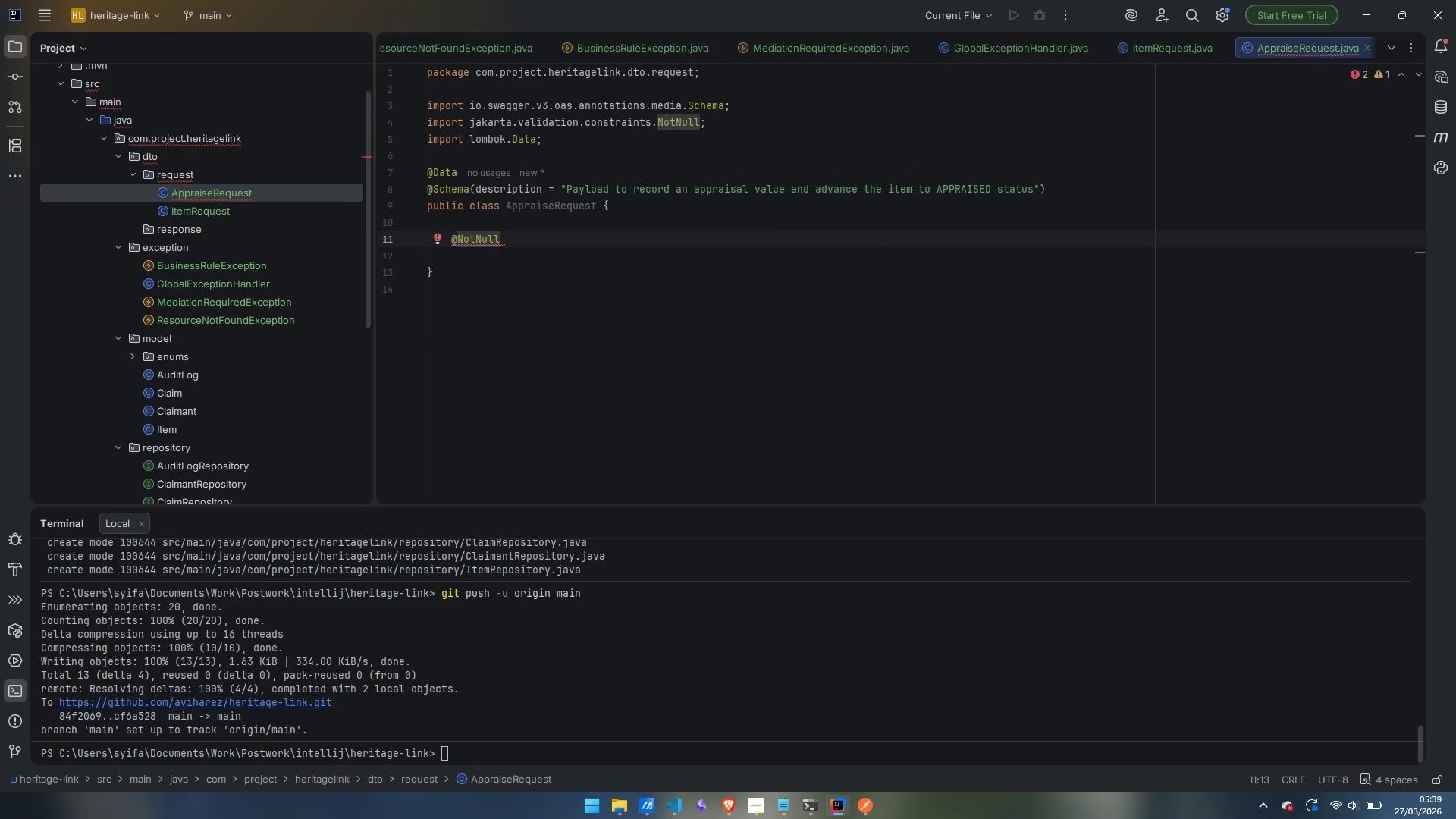 
type((message = "Estimated value is required for appraisal)
 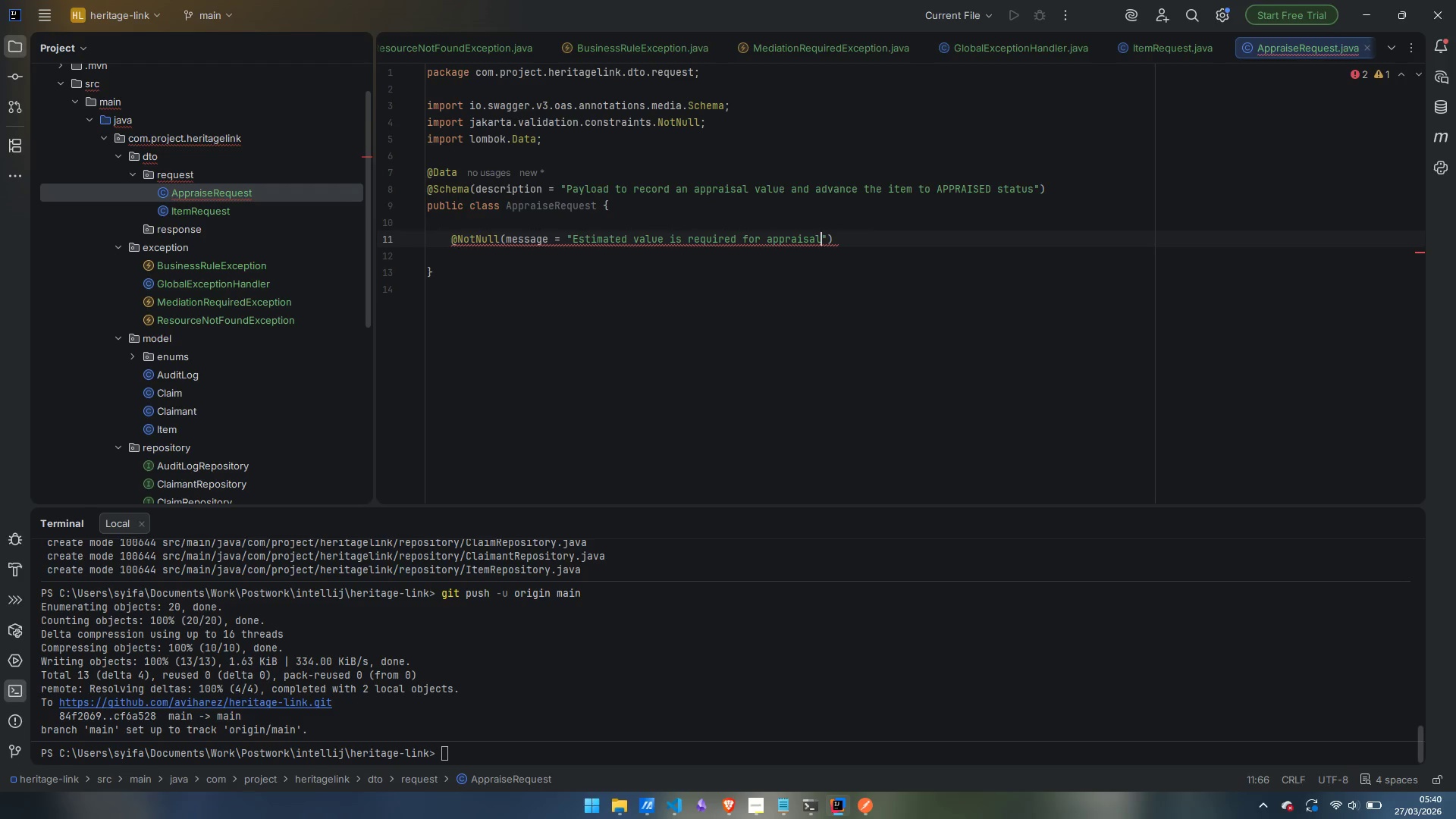 
key(ArrowRight)
 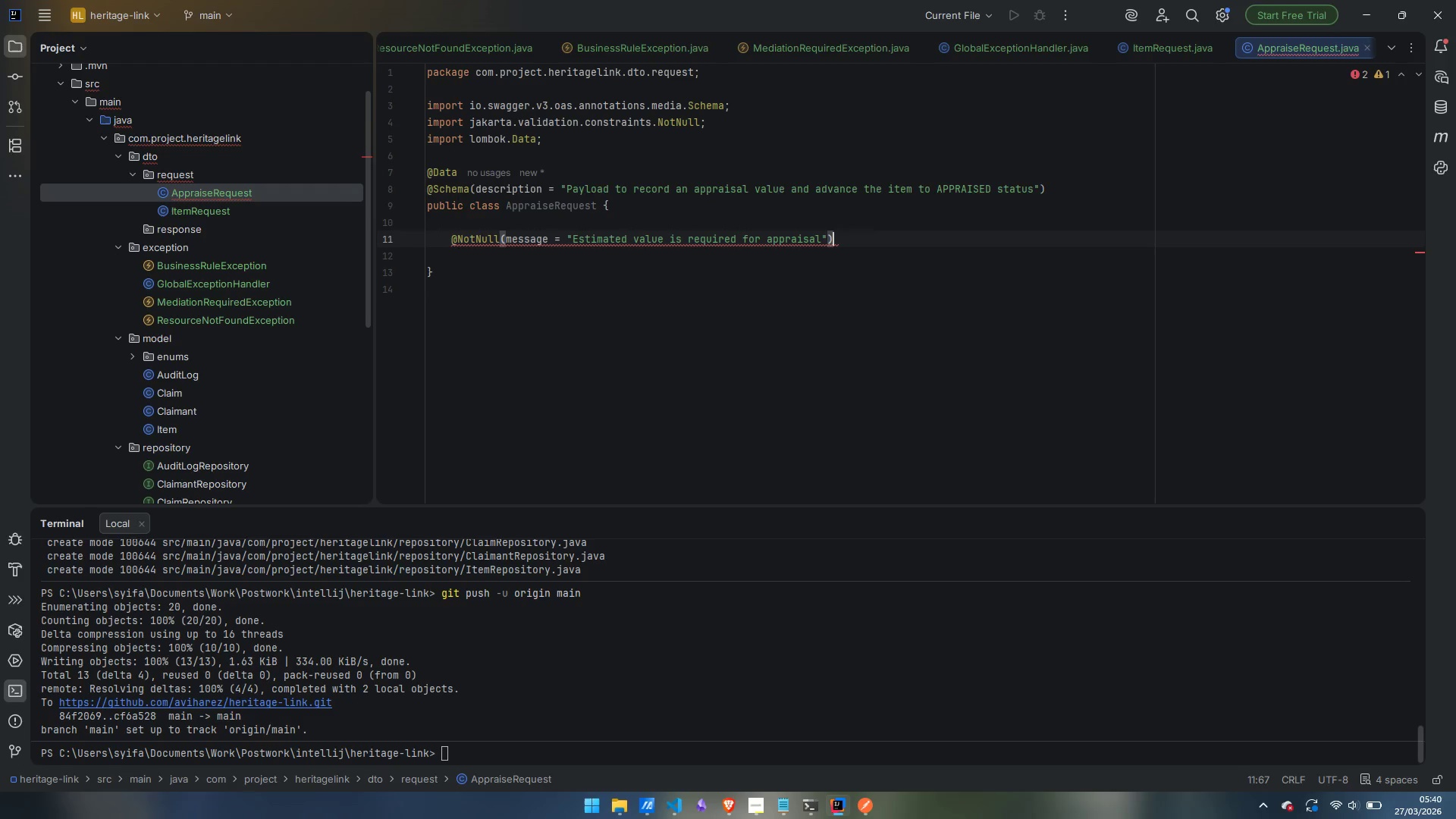 
key(ArrowRight)
 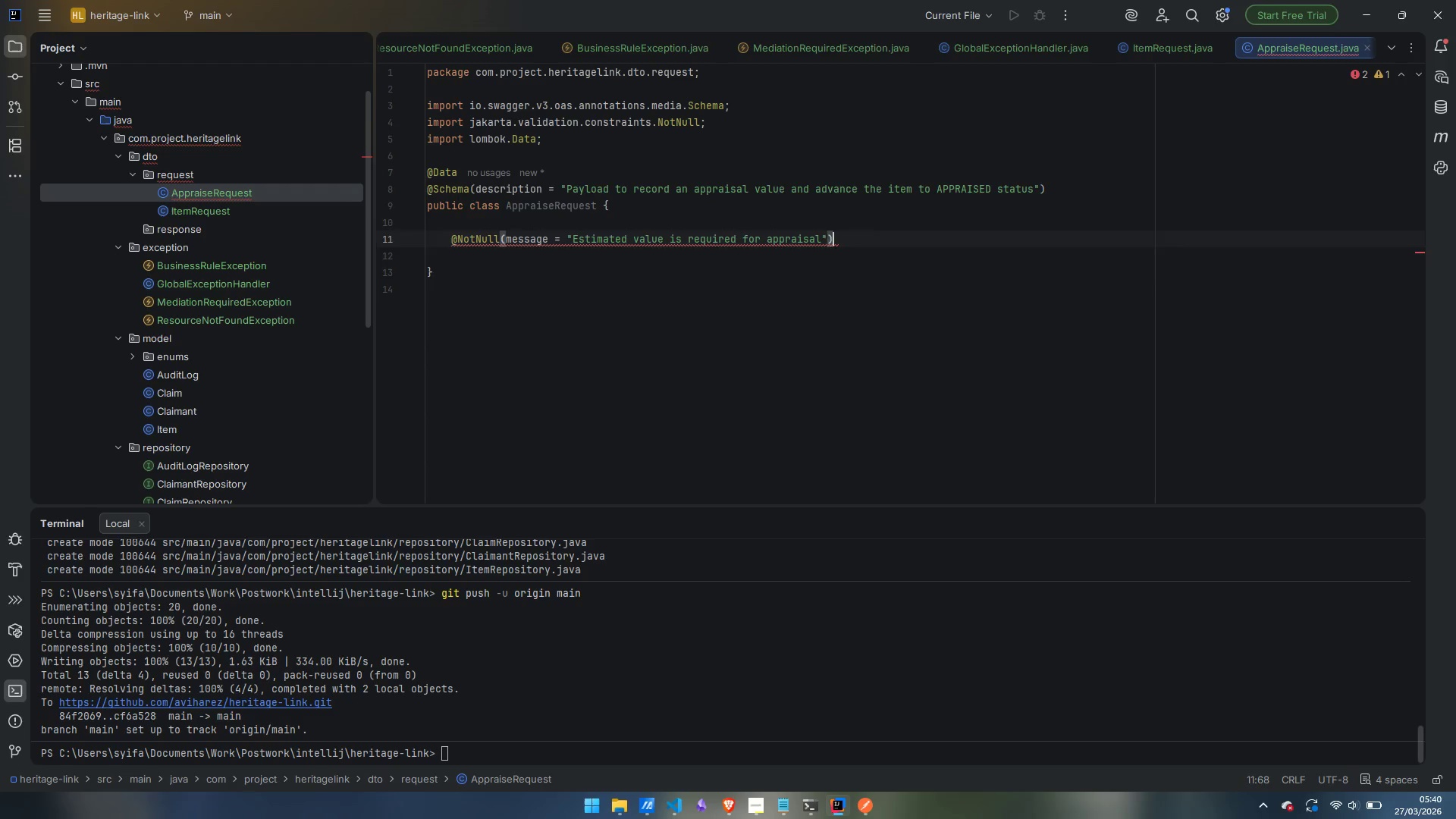 
key(Enter)
 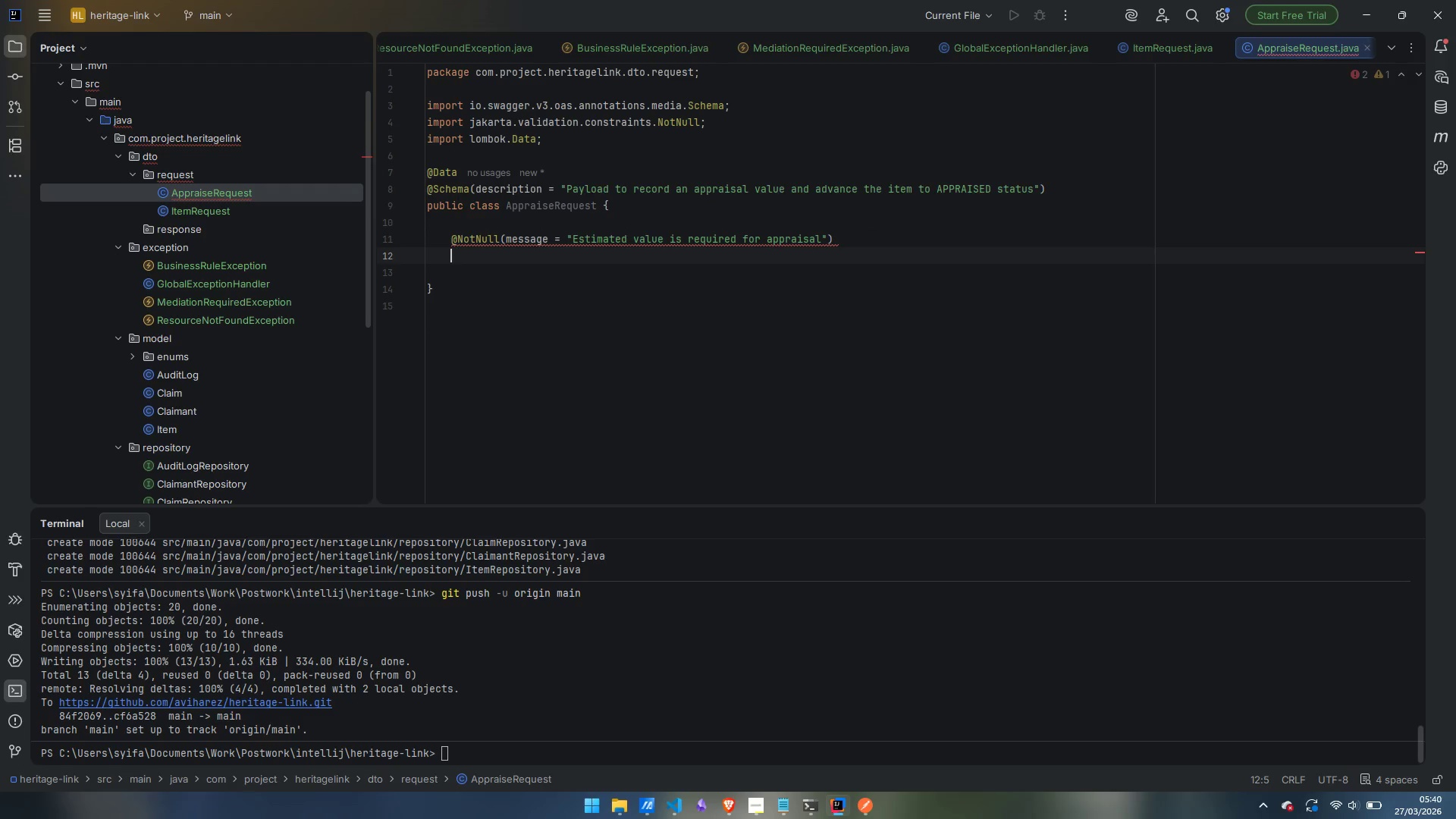 
type(@DecimalMin)
 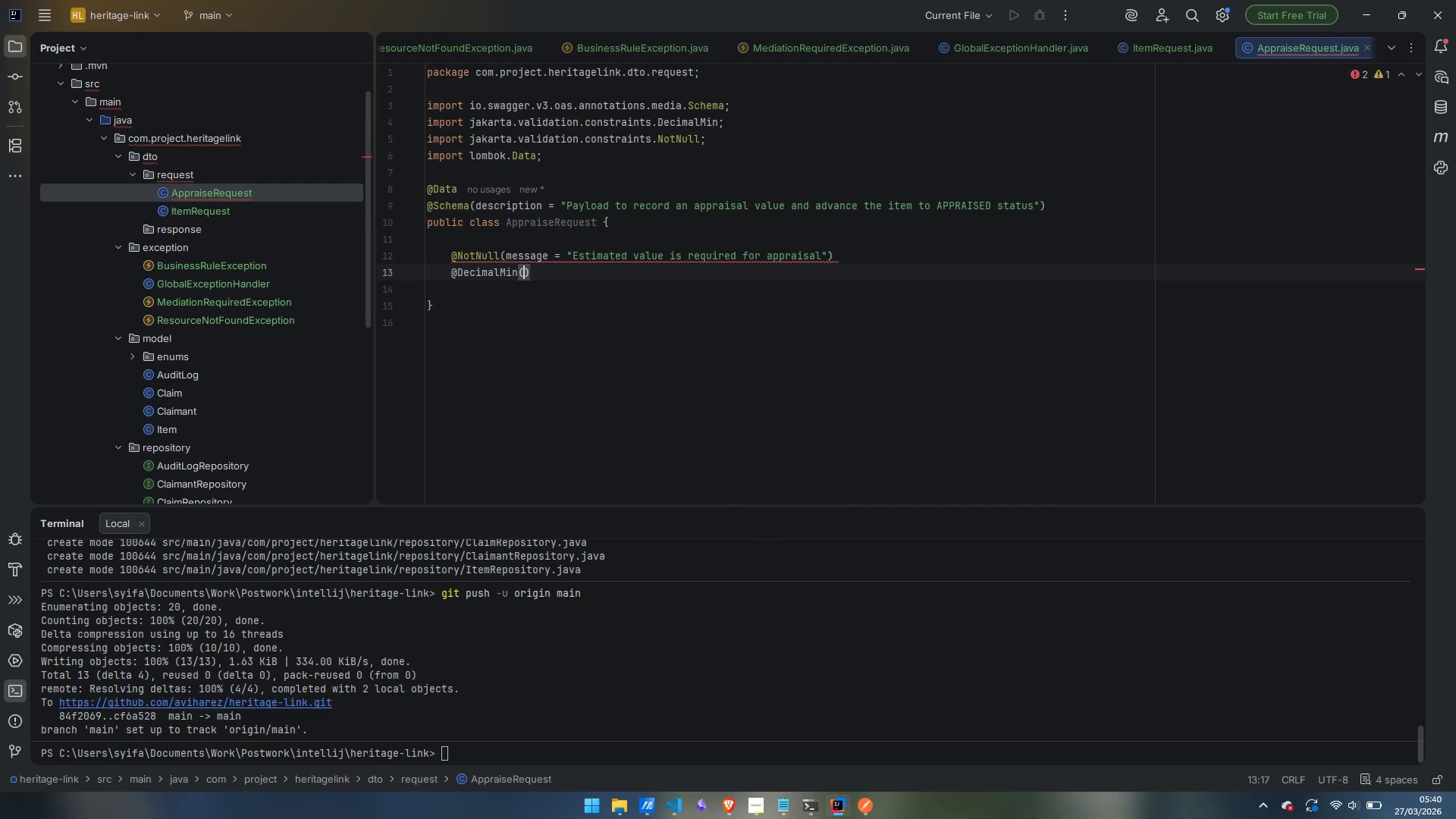 
 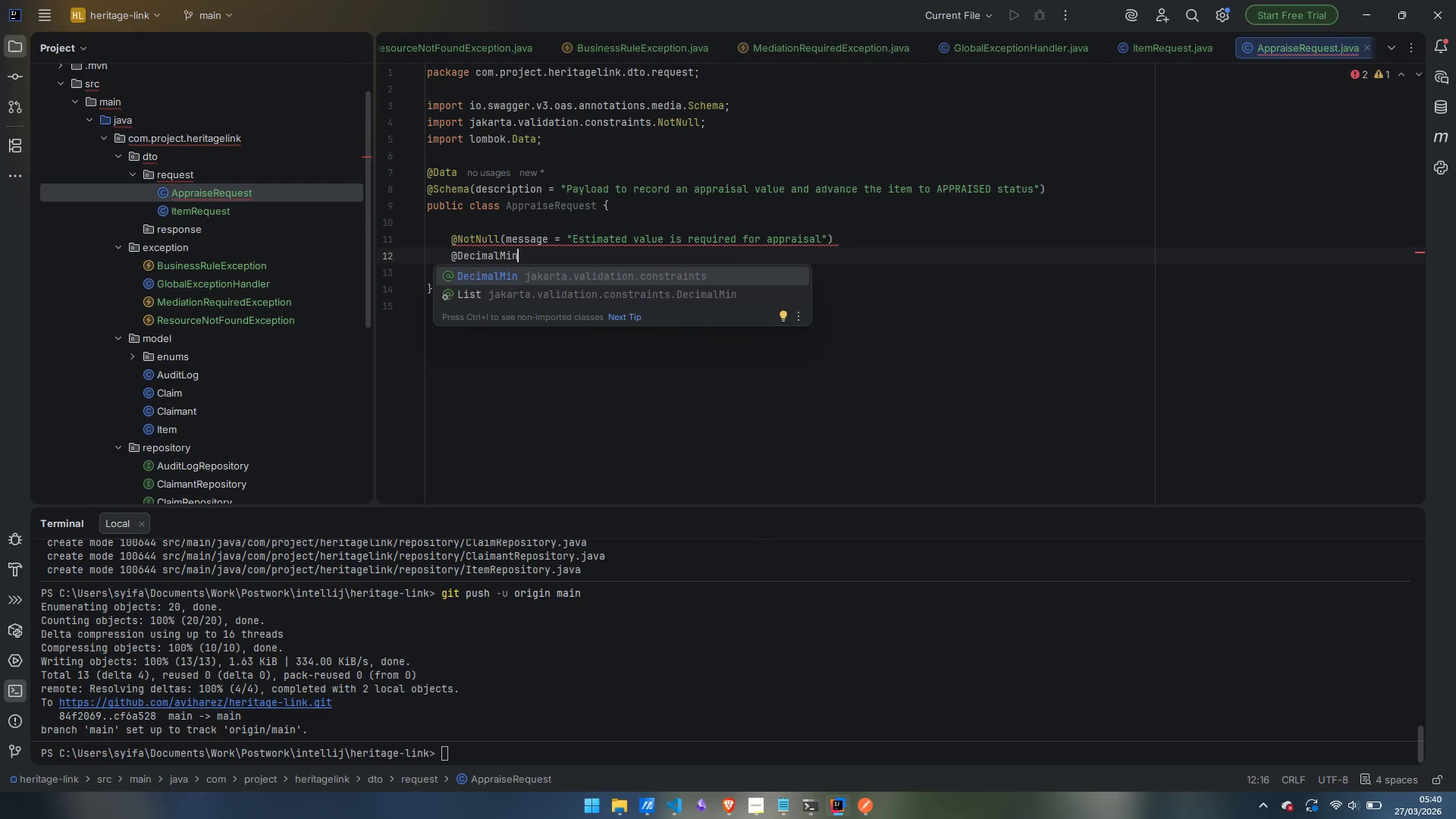 
key(Enter)
 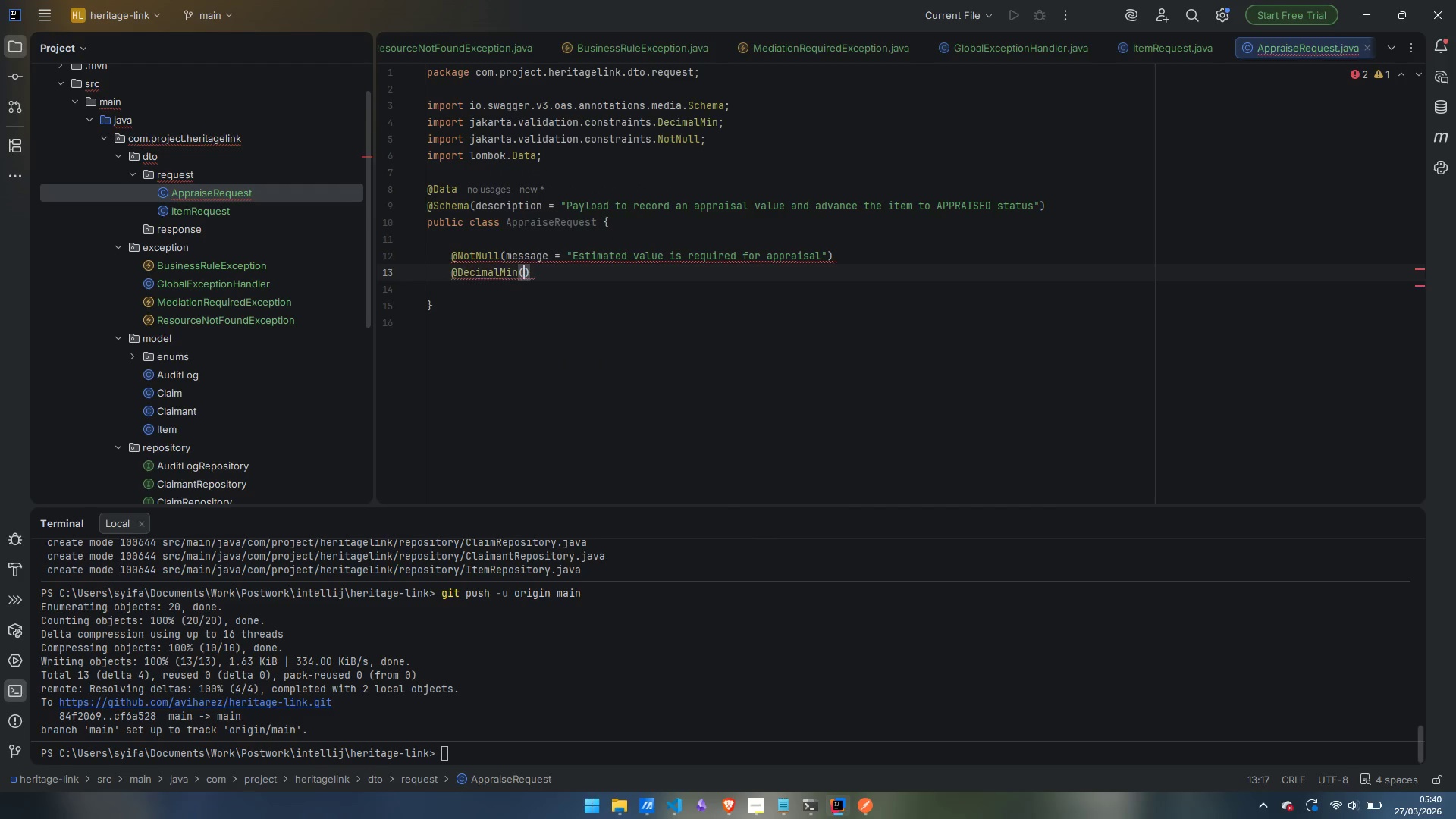 
hold_key(key=ShiftLeft, duration=1.12)
 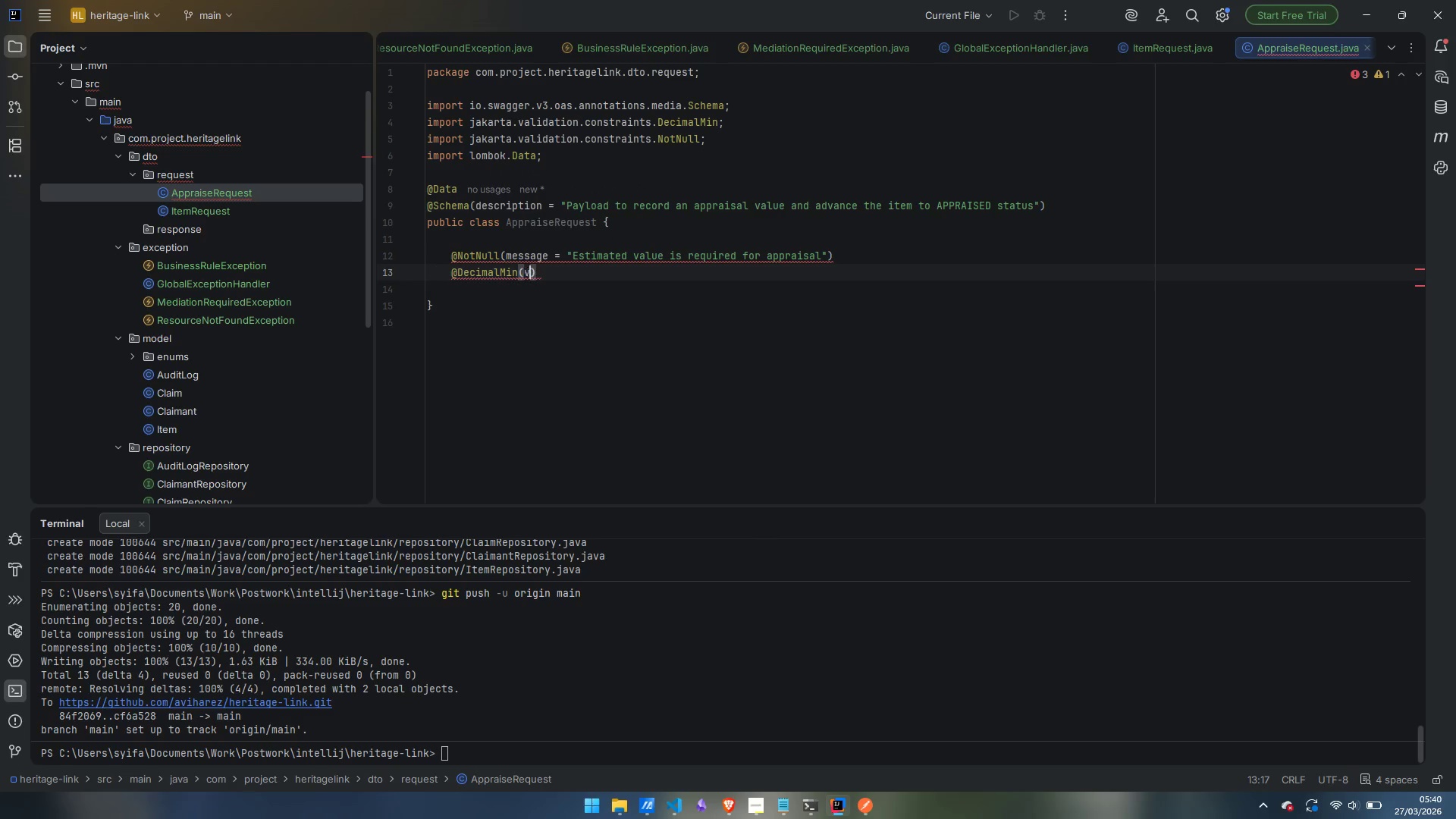 
type(value)
 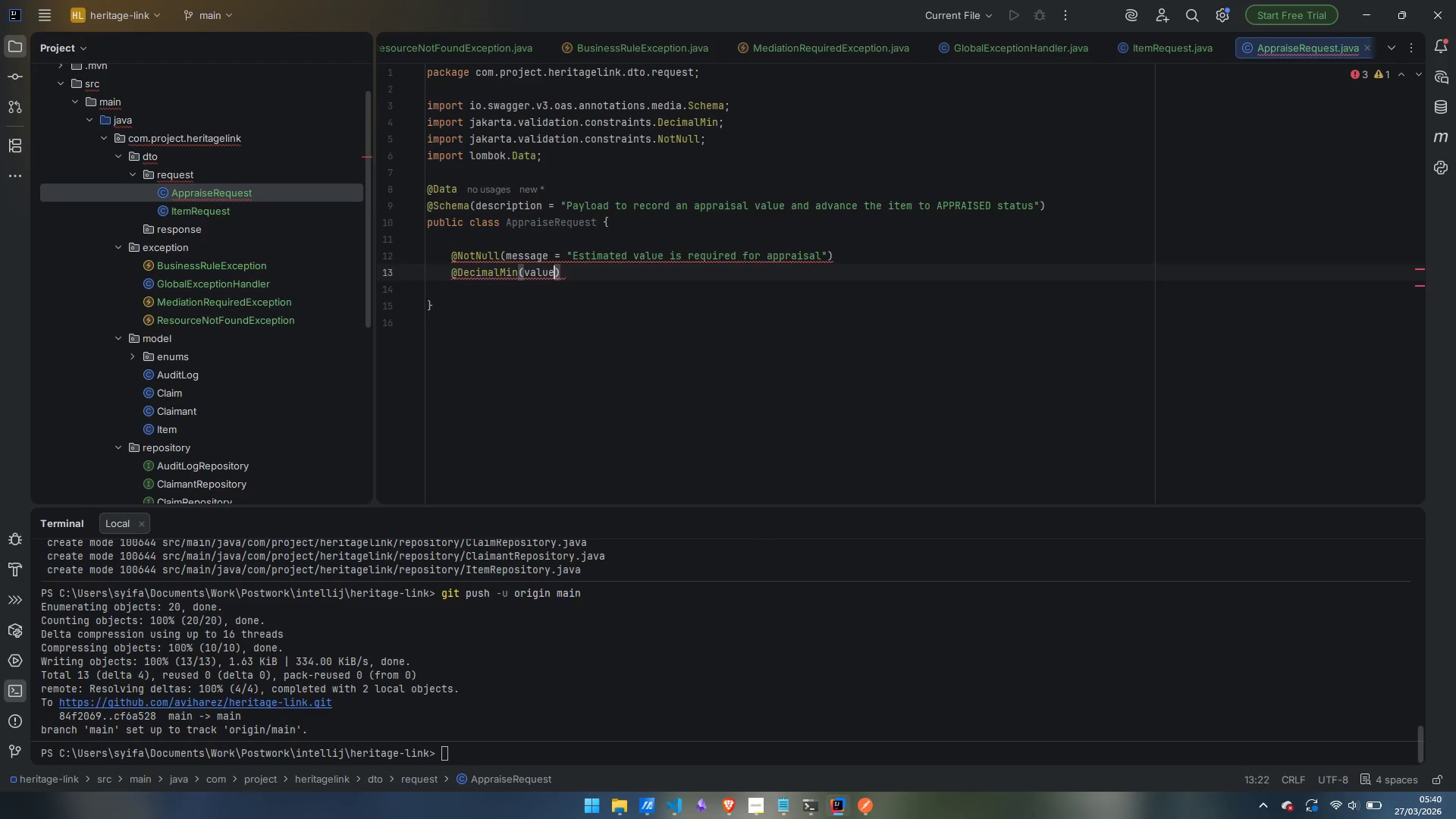 
key(Enter)
 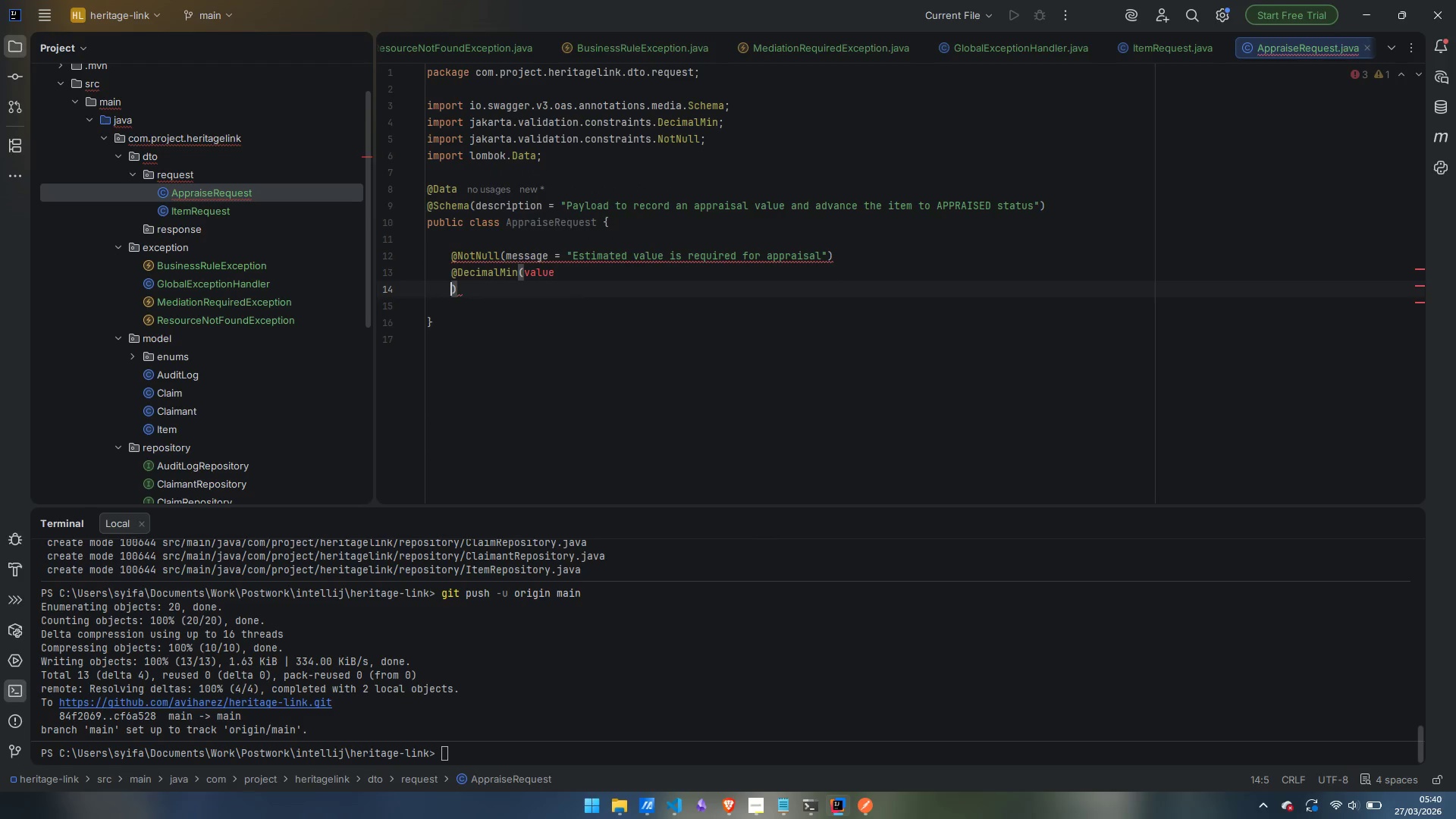 
key(Control+Z)
 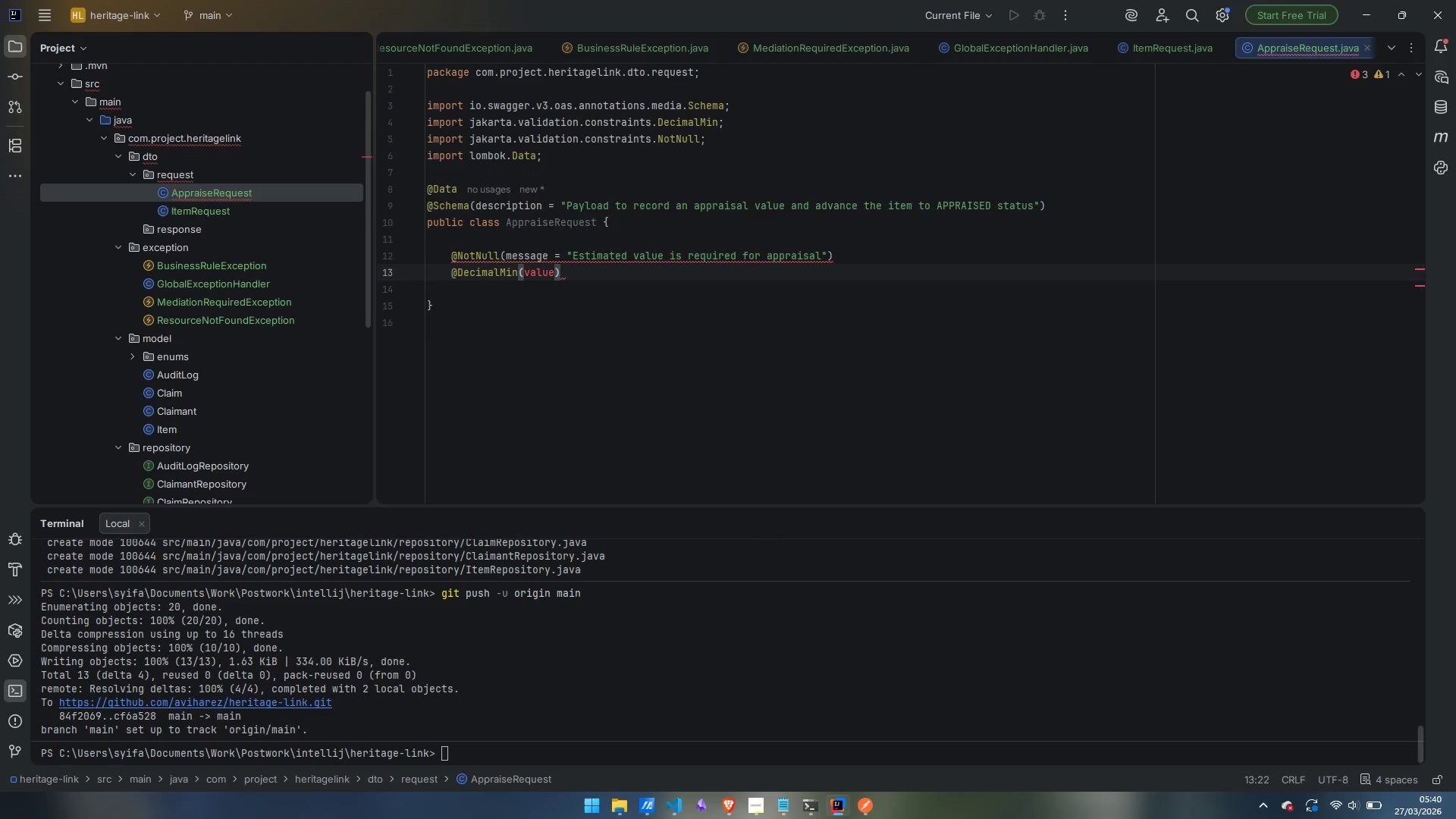 
type( = "0.00)
 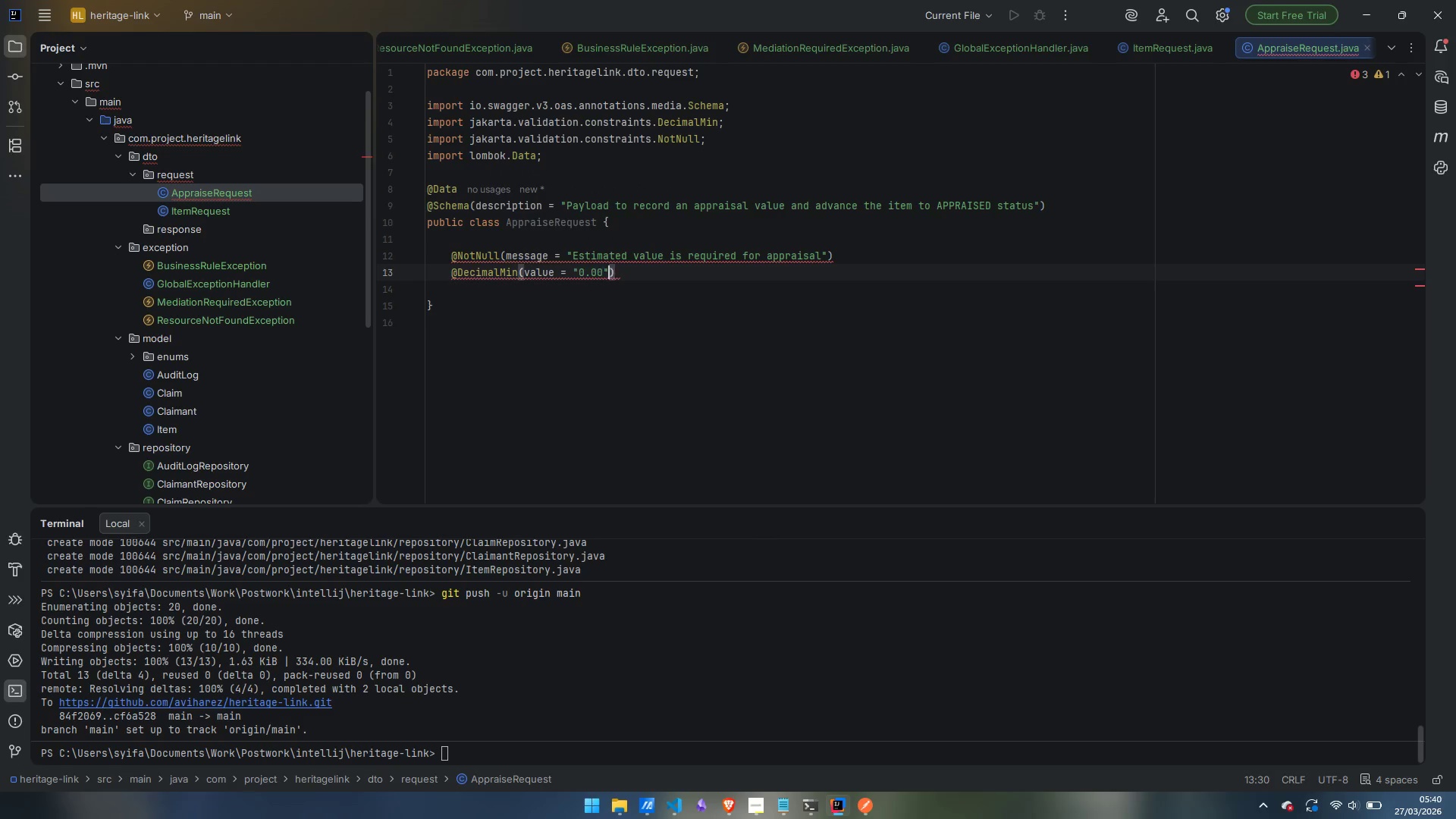 
 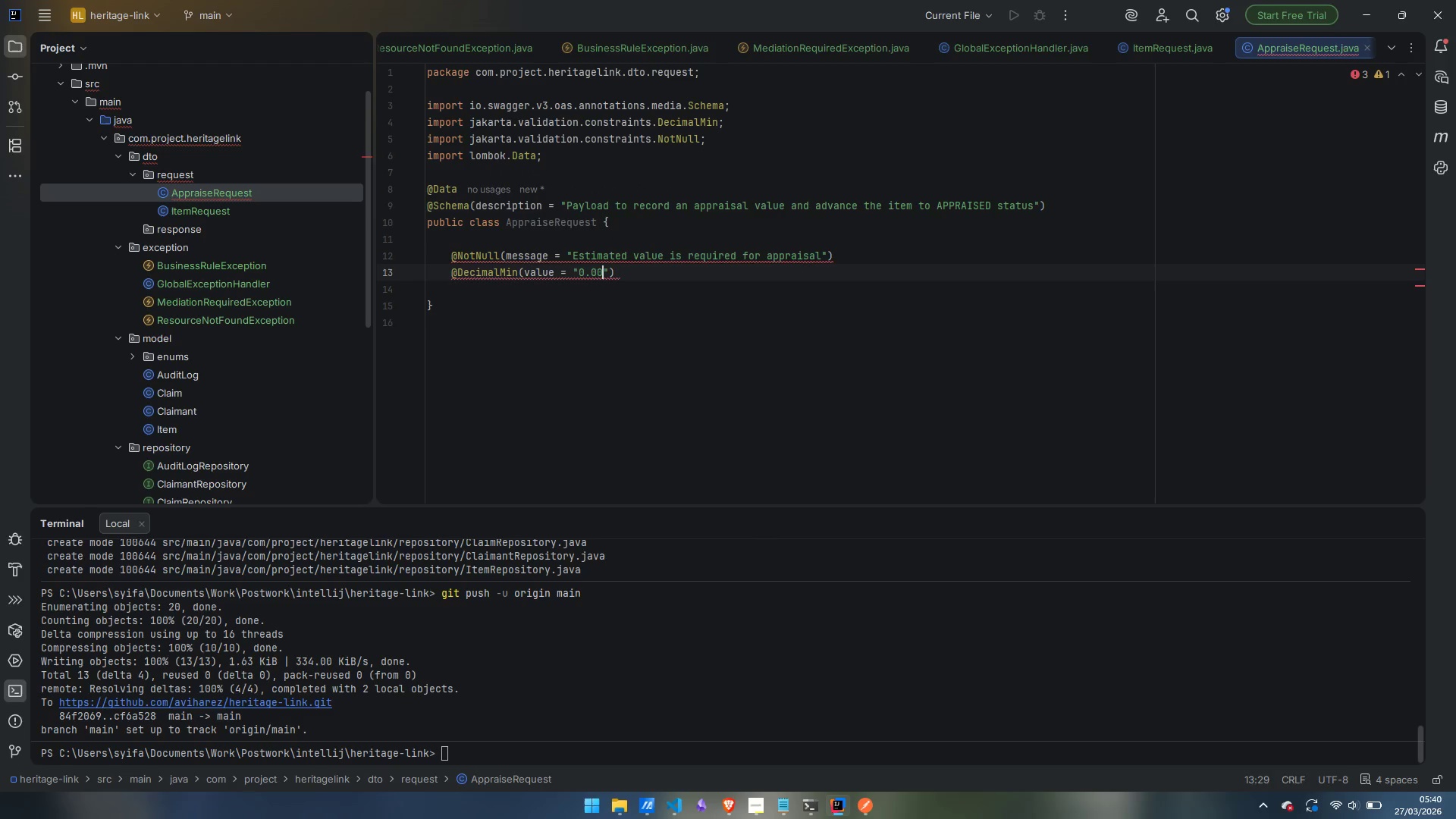 
key(ArrowRight)
 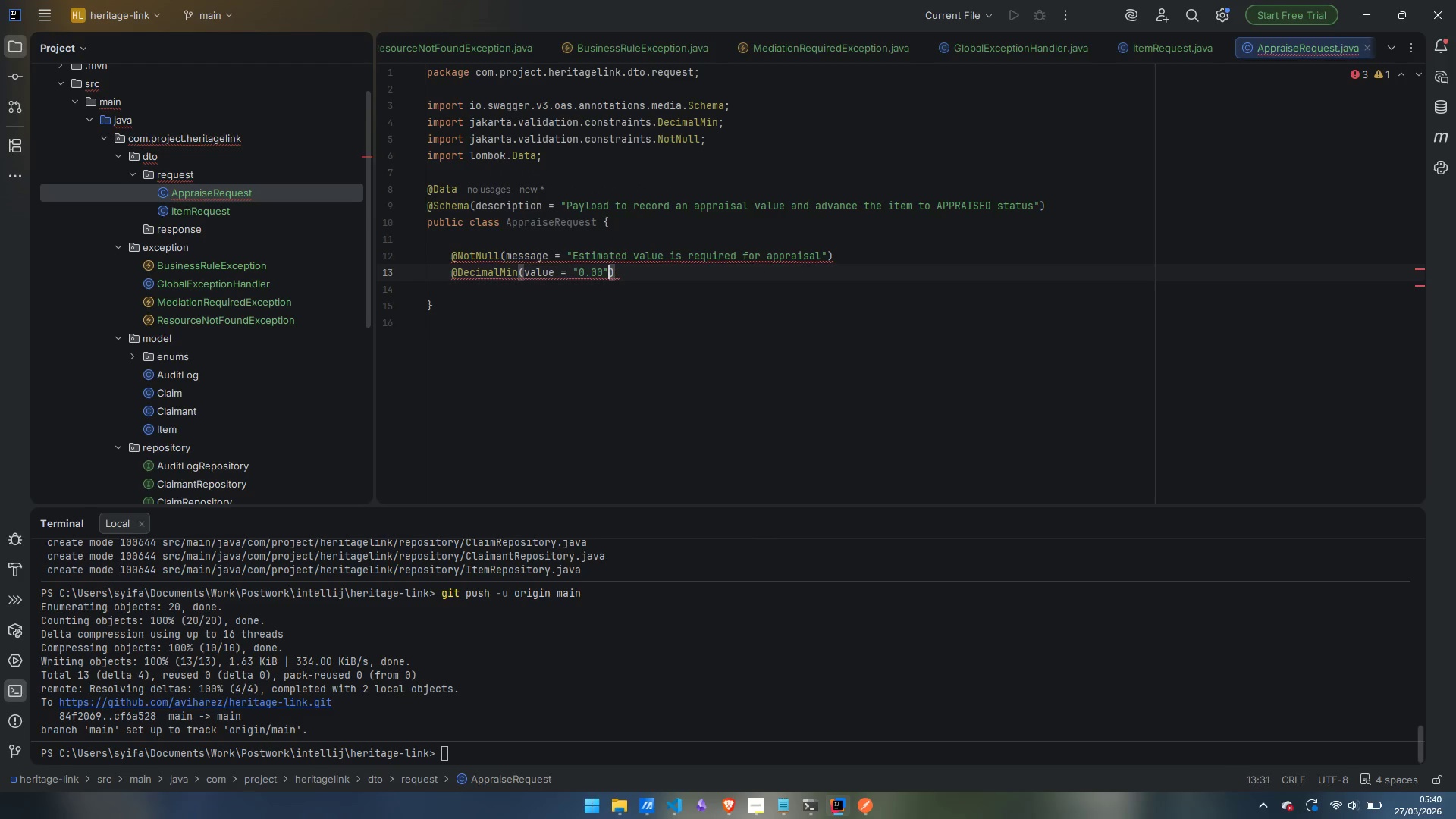 
type( )
key(Backspace)
type(, inclusive = true, messa)
 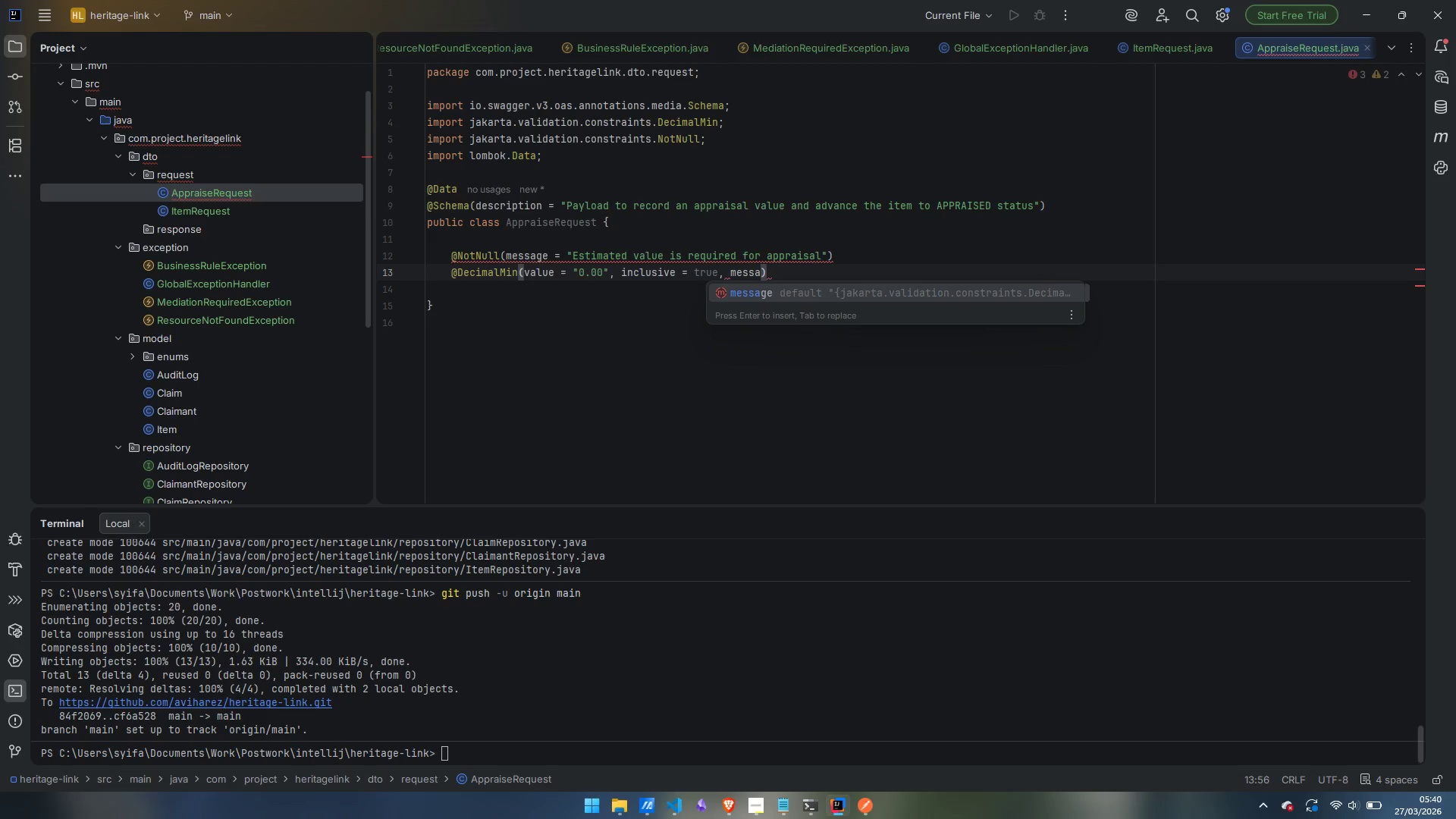 
key(Enter)
 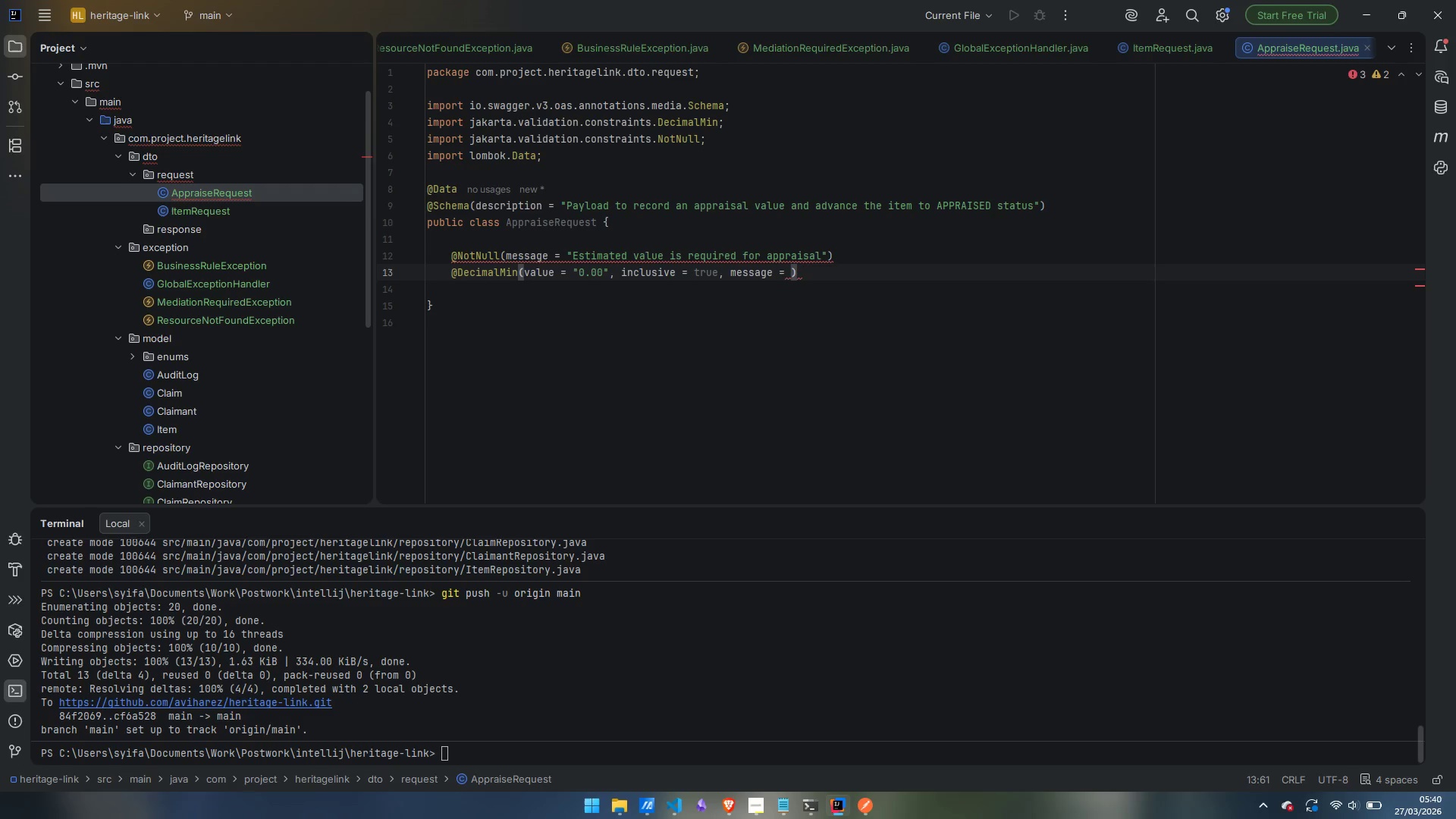 
type("Estimated value cannot benega)
key(Backspace)
key(Backspace)
key(Backspace)
key(Backspace)
type( negative)
 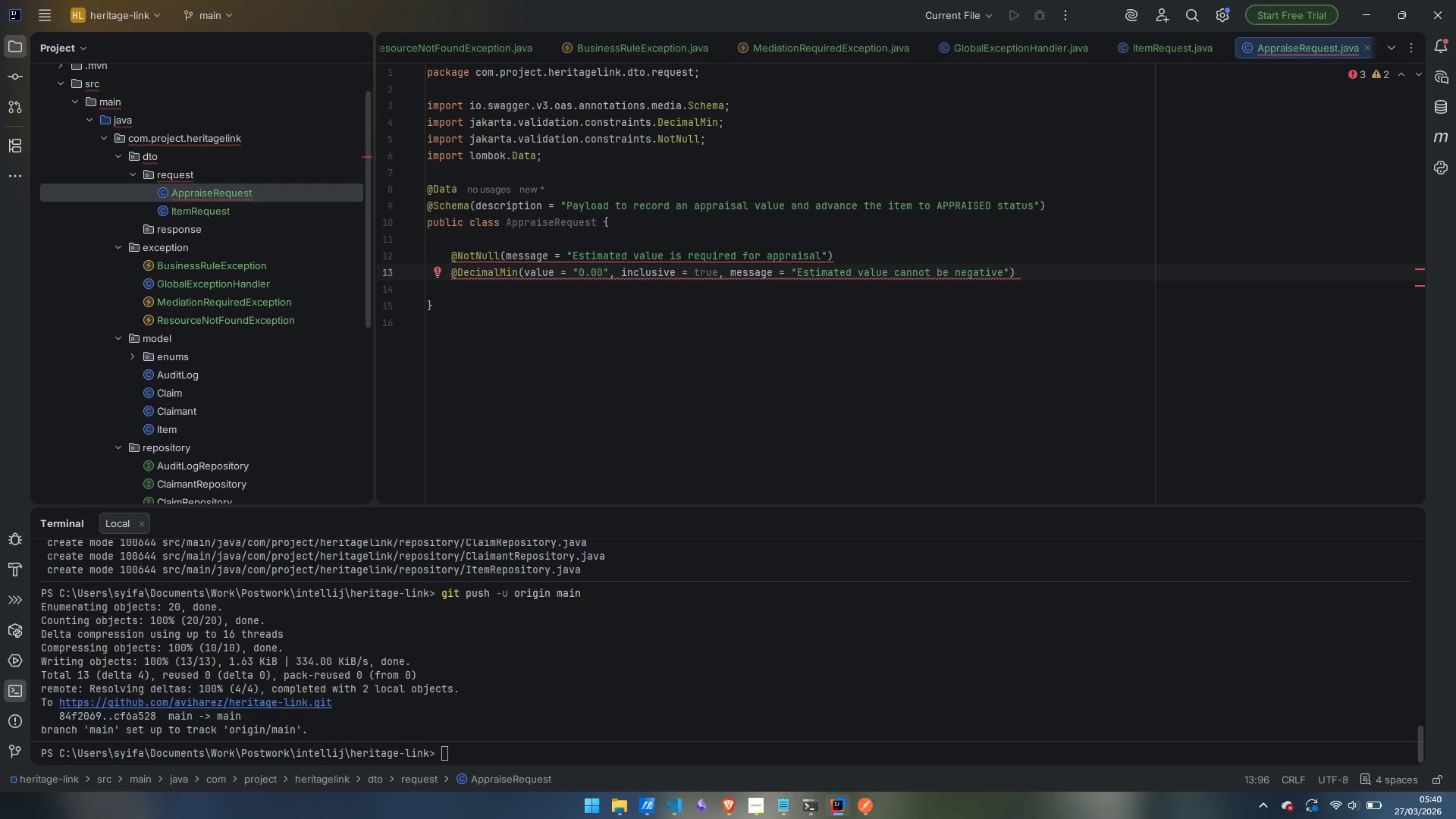 
key(ArrowDown)
 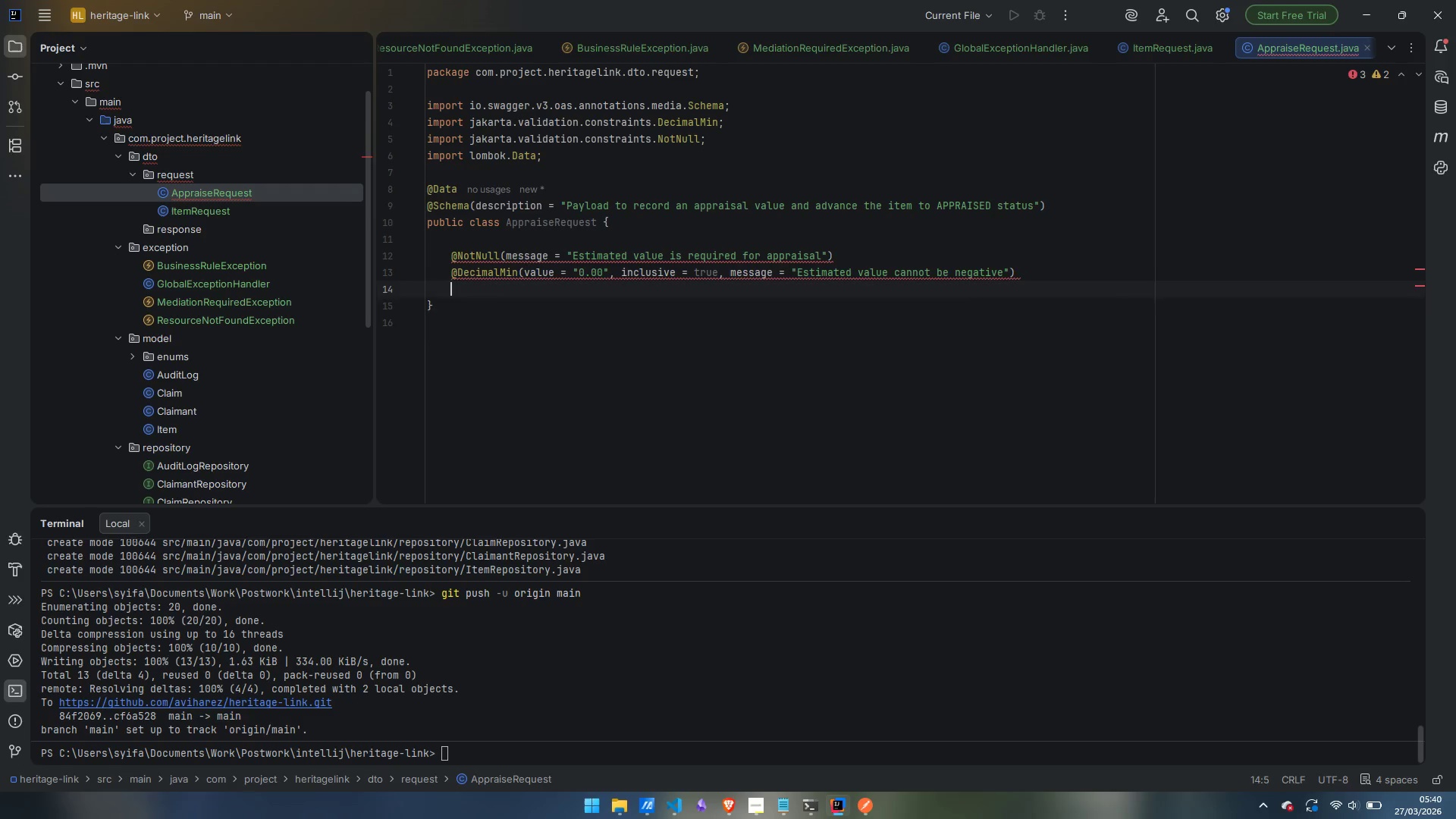 
key(ArrowDown)
 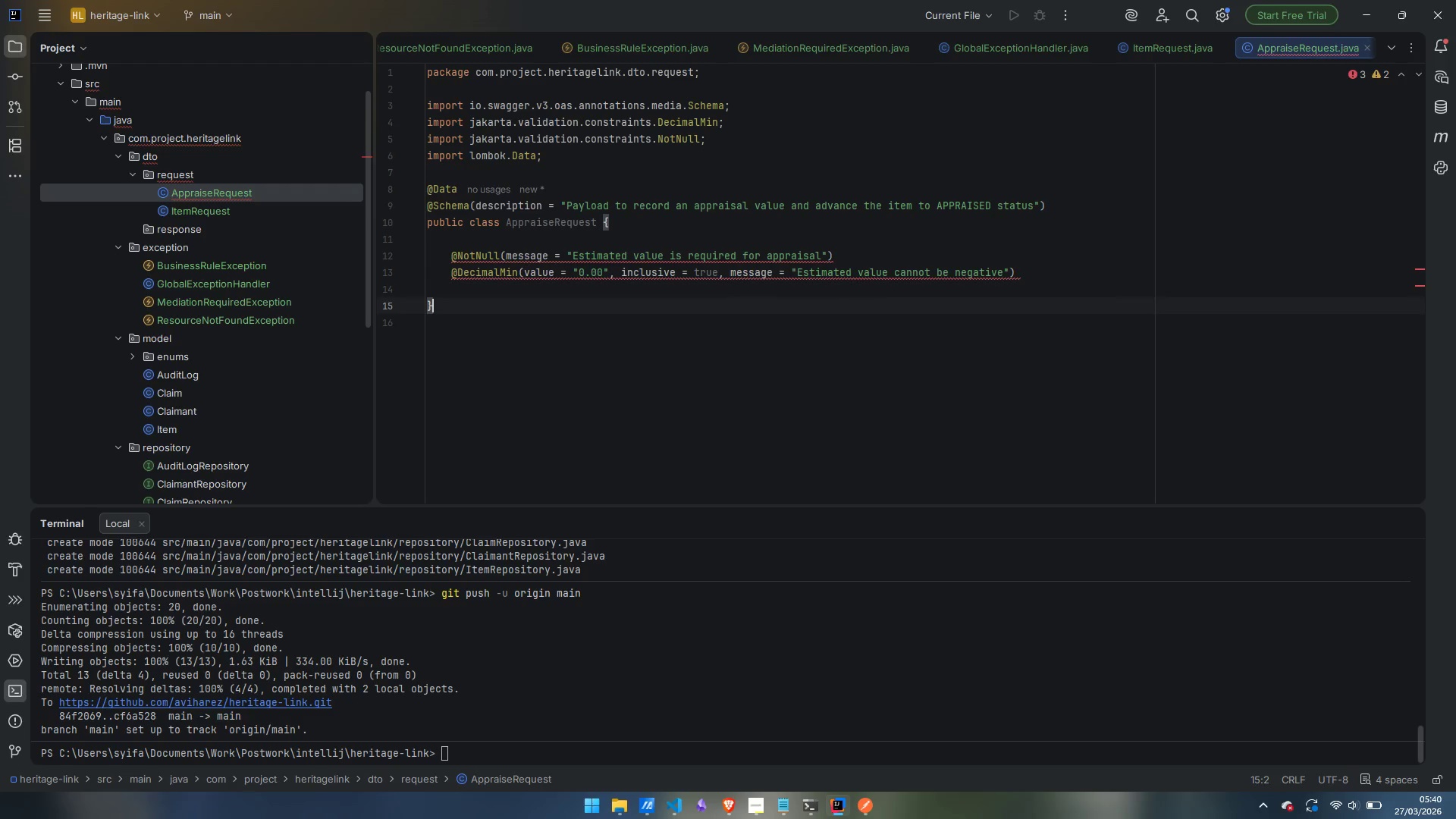 
key(ArrowUp)
 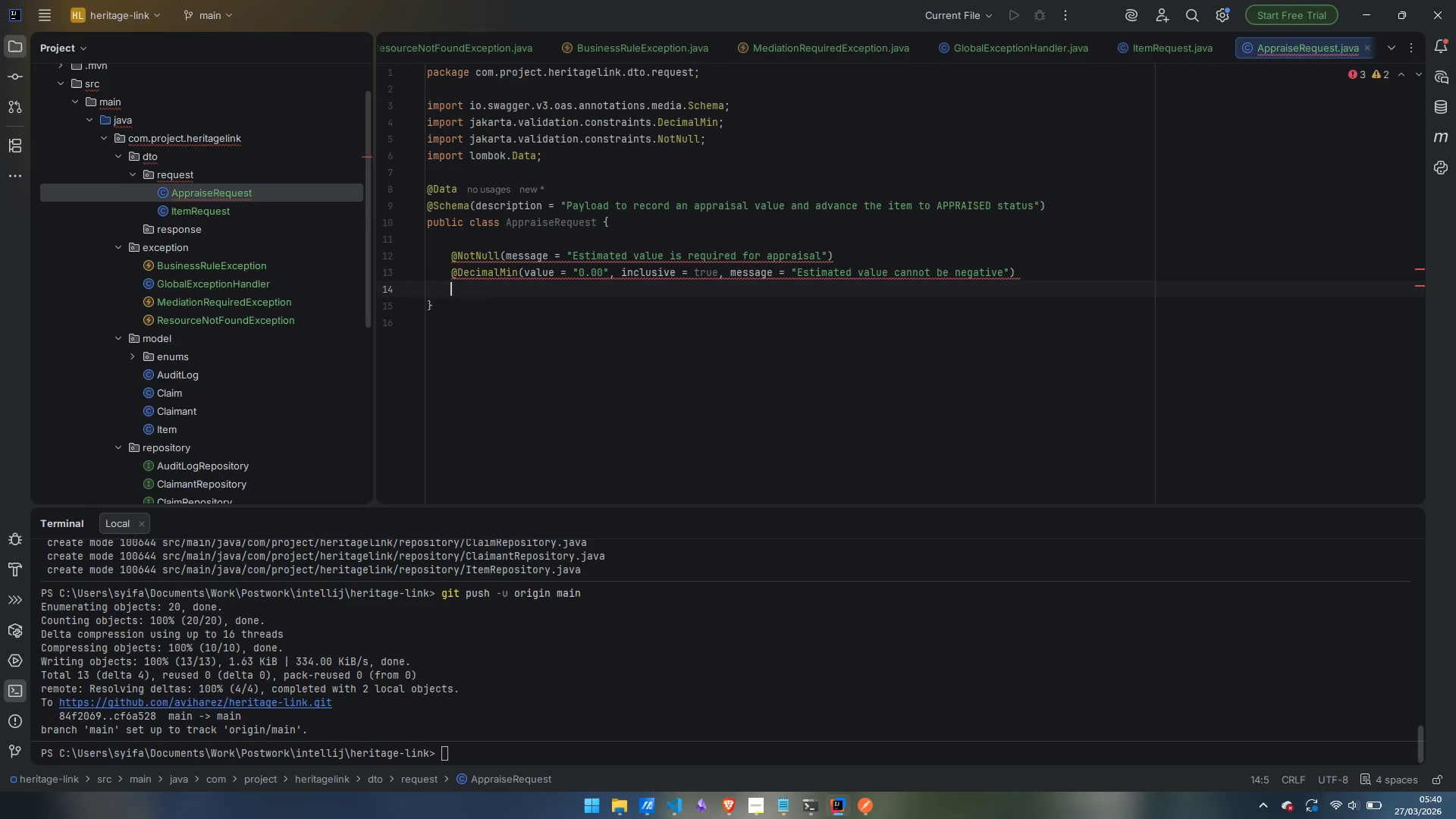 
key(ArrowLeft)
 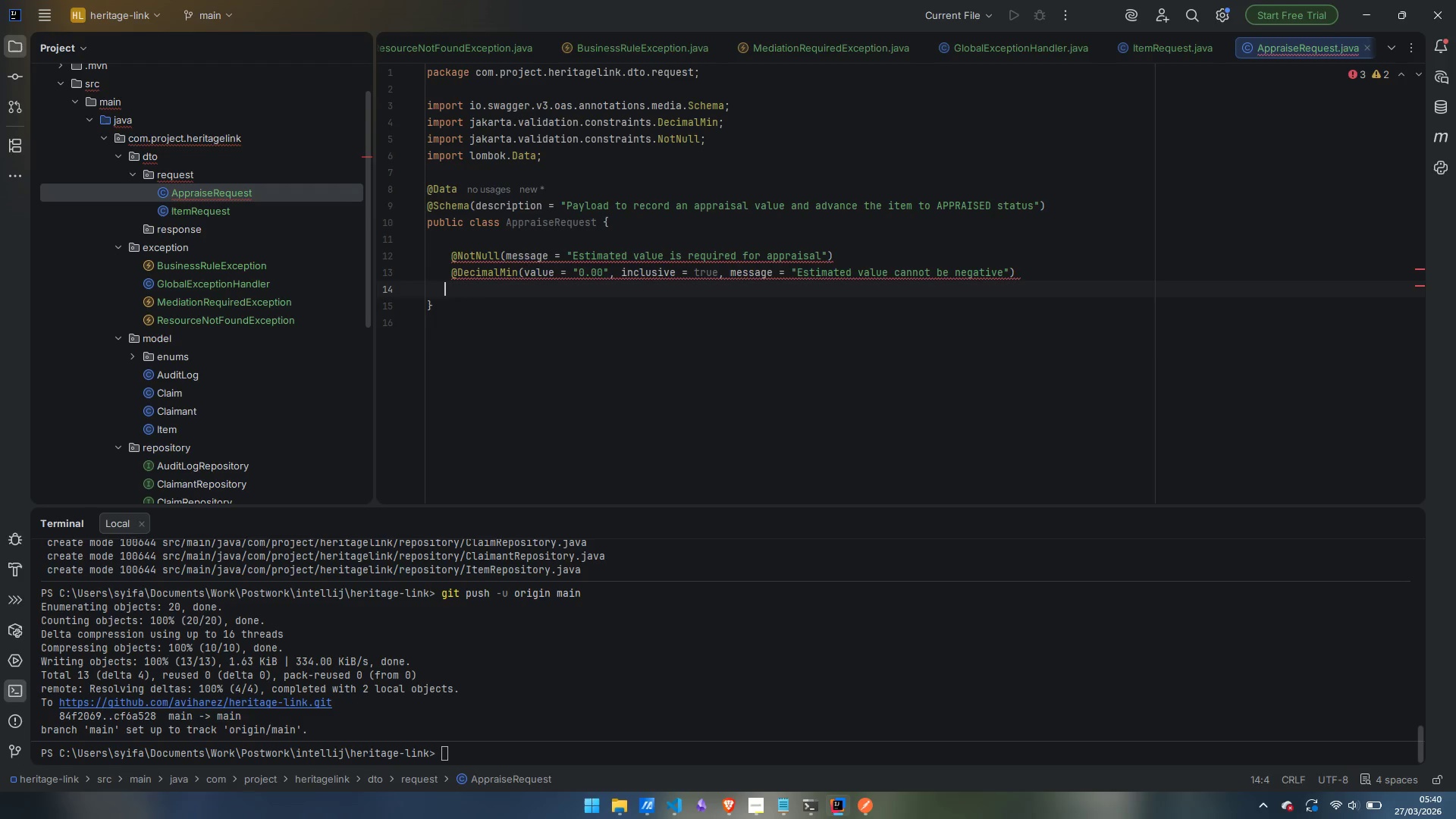 
key(ArrowLeft)
 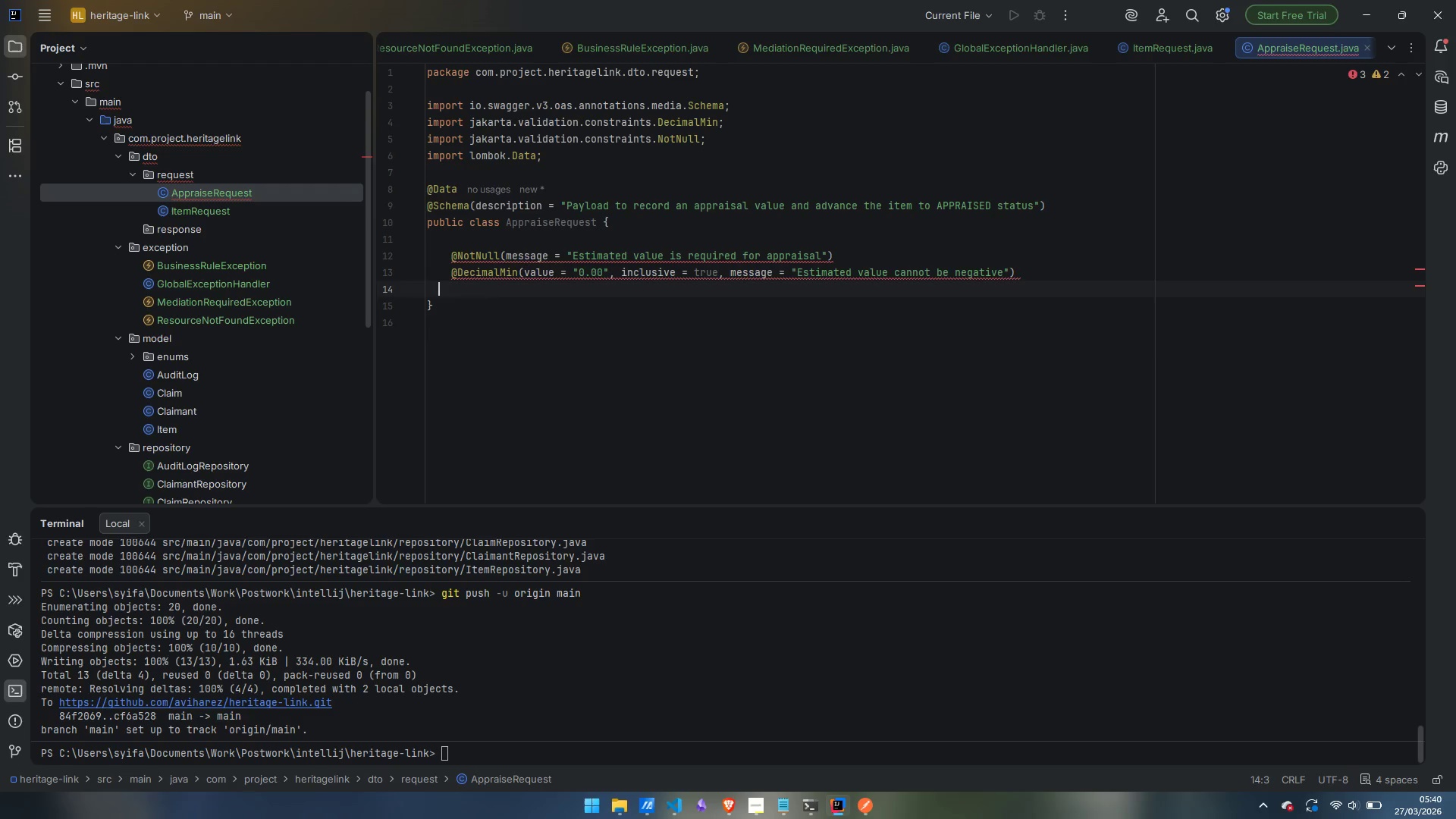 
key(ArrowLeft)
 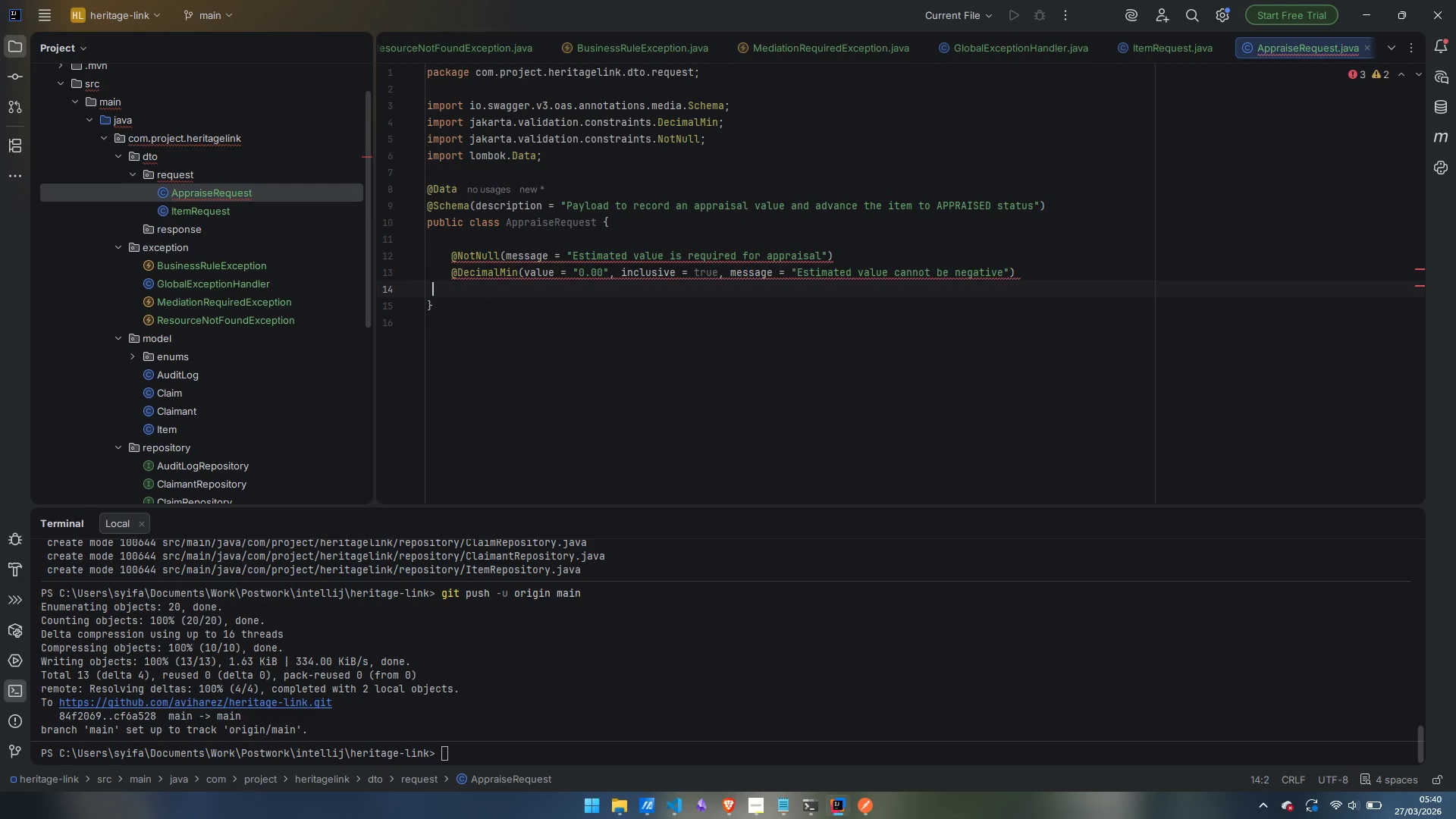 
key(ArrowLeft)
 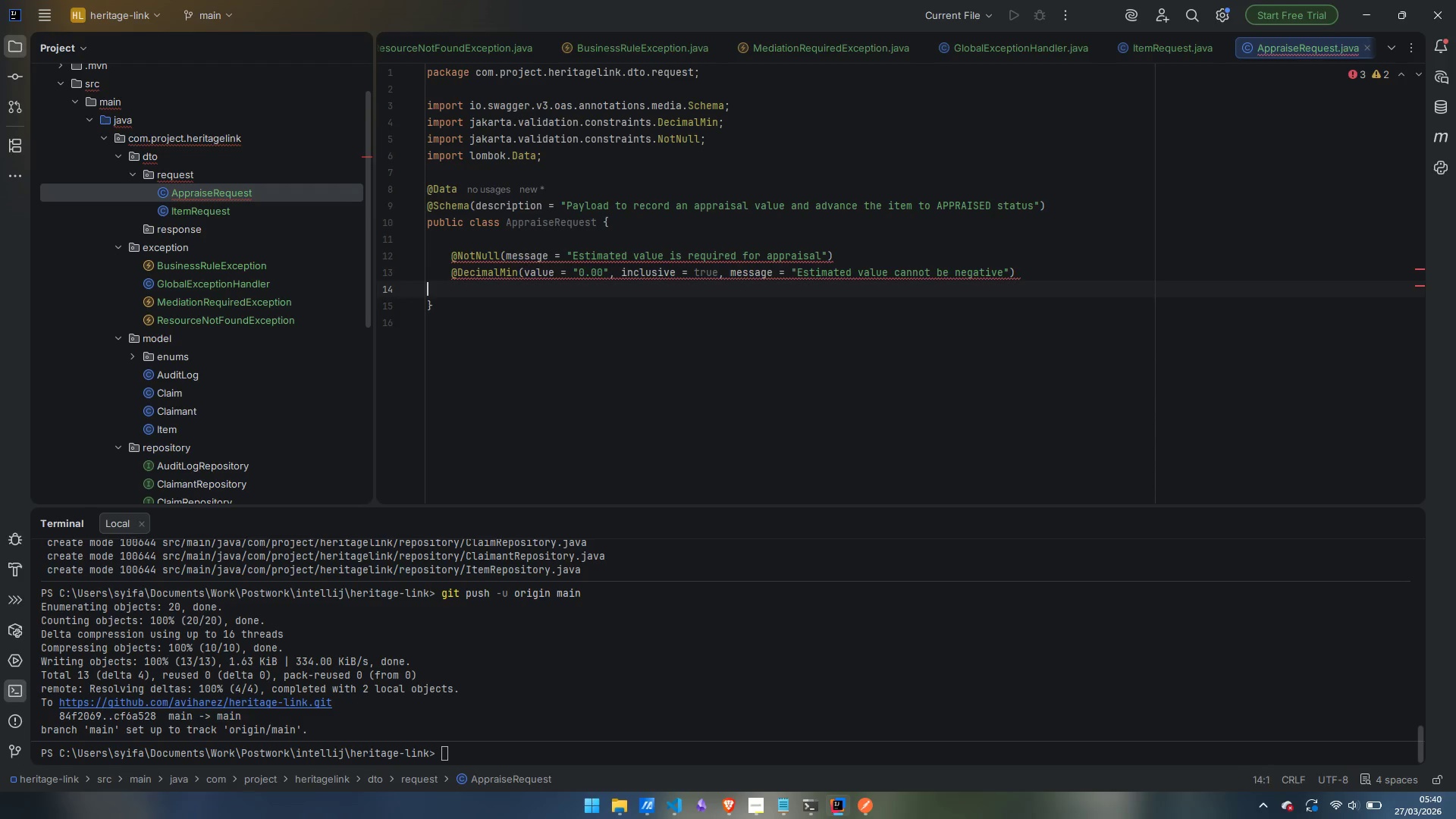 
key(ArrowLeft)
 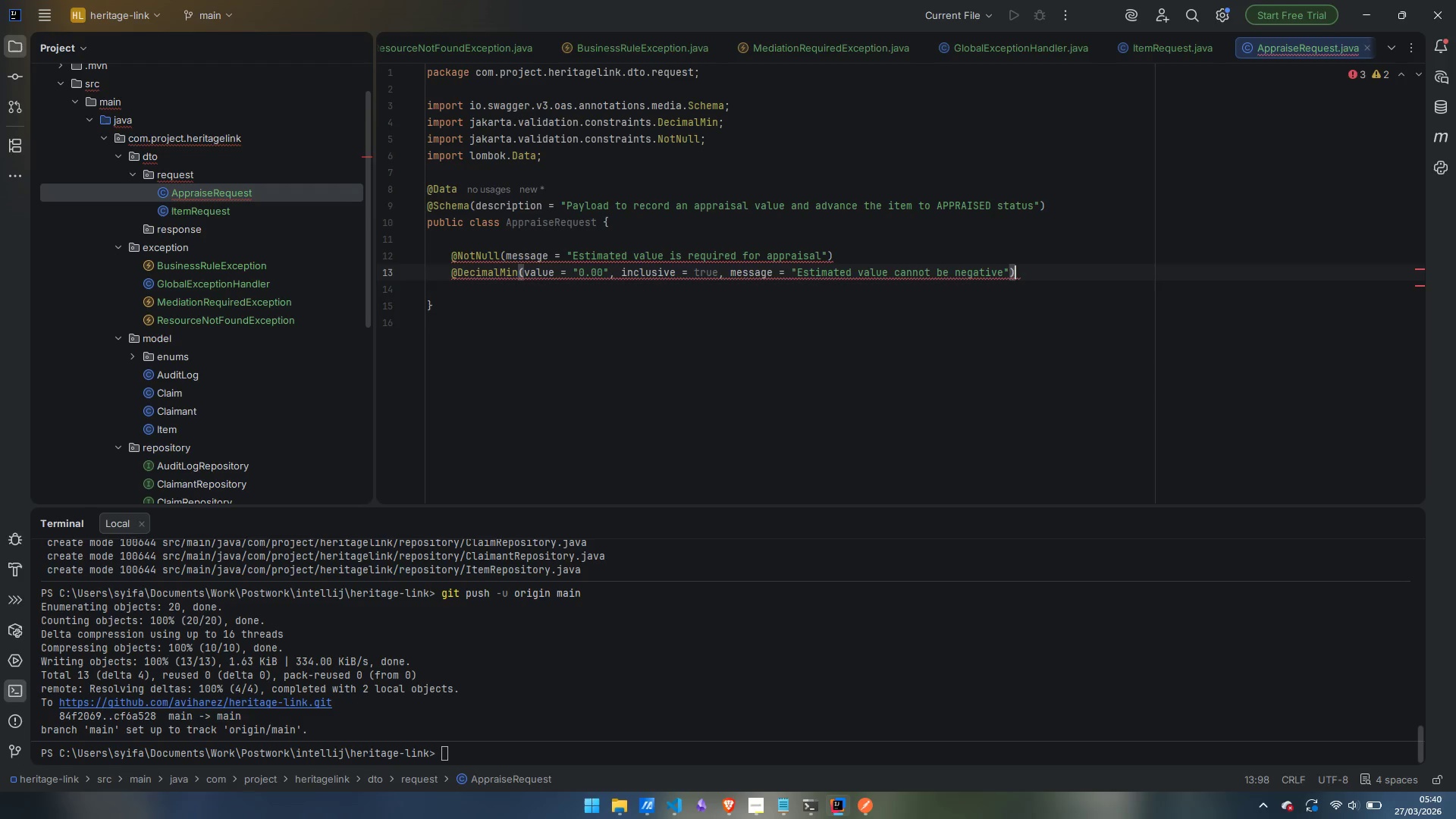 
key(Enter)
 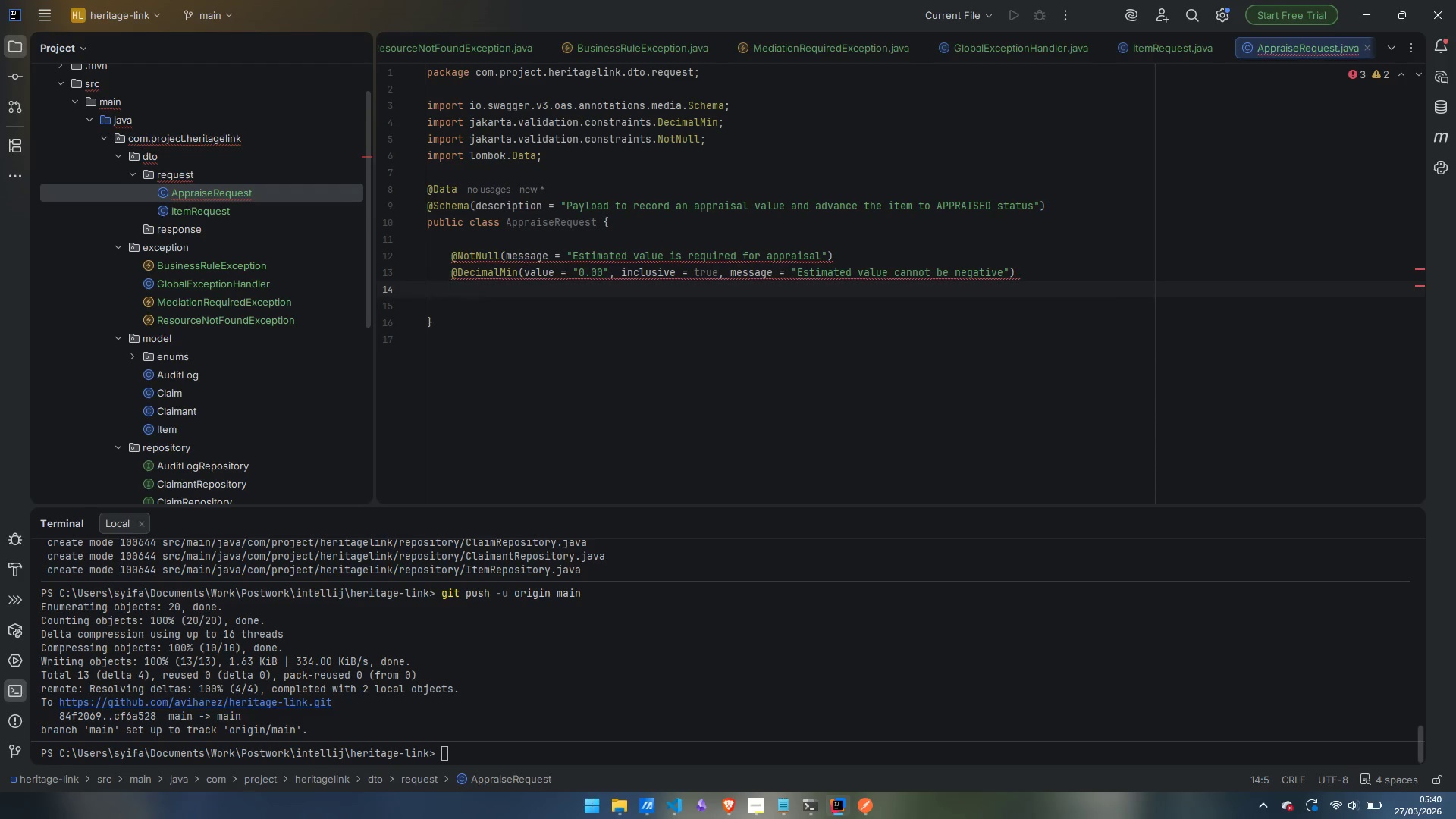 
type(@Schema)
 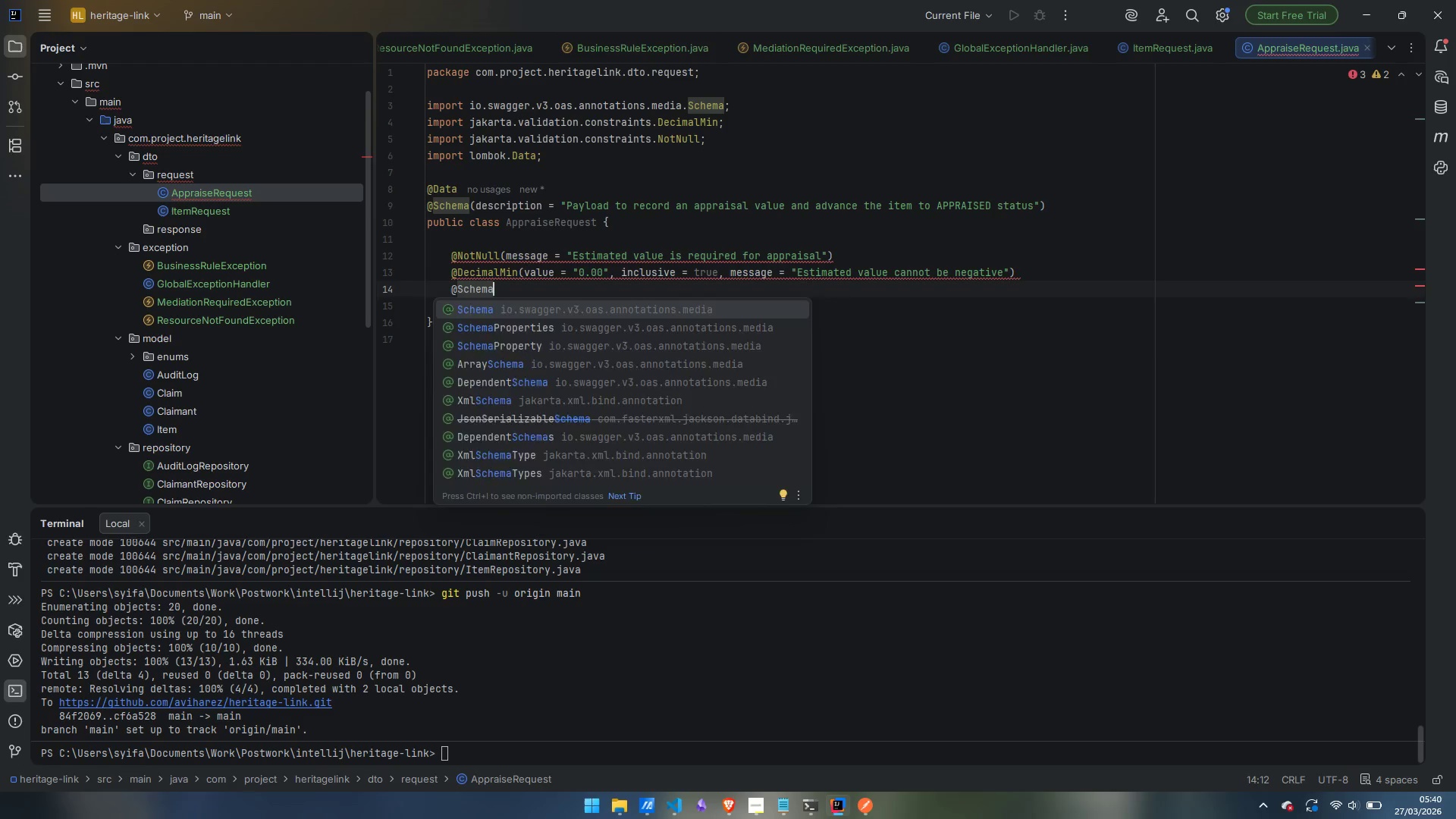 
key(Enter)
 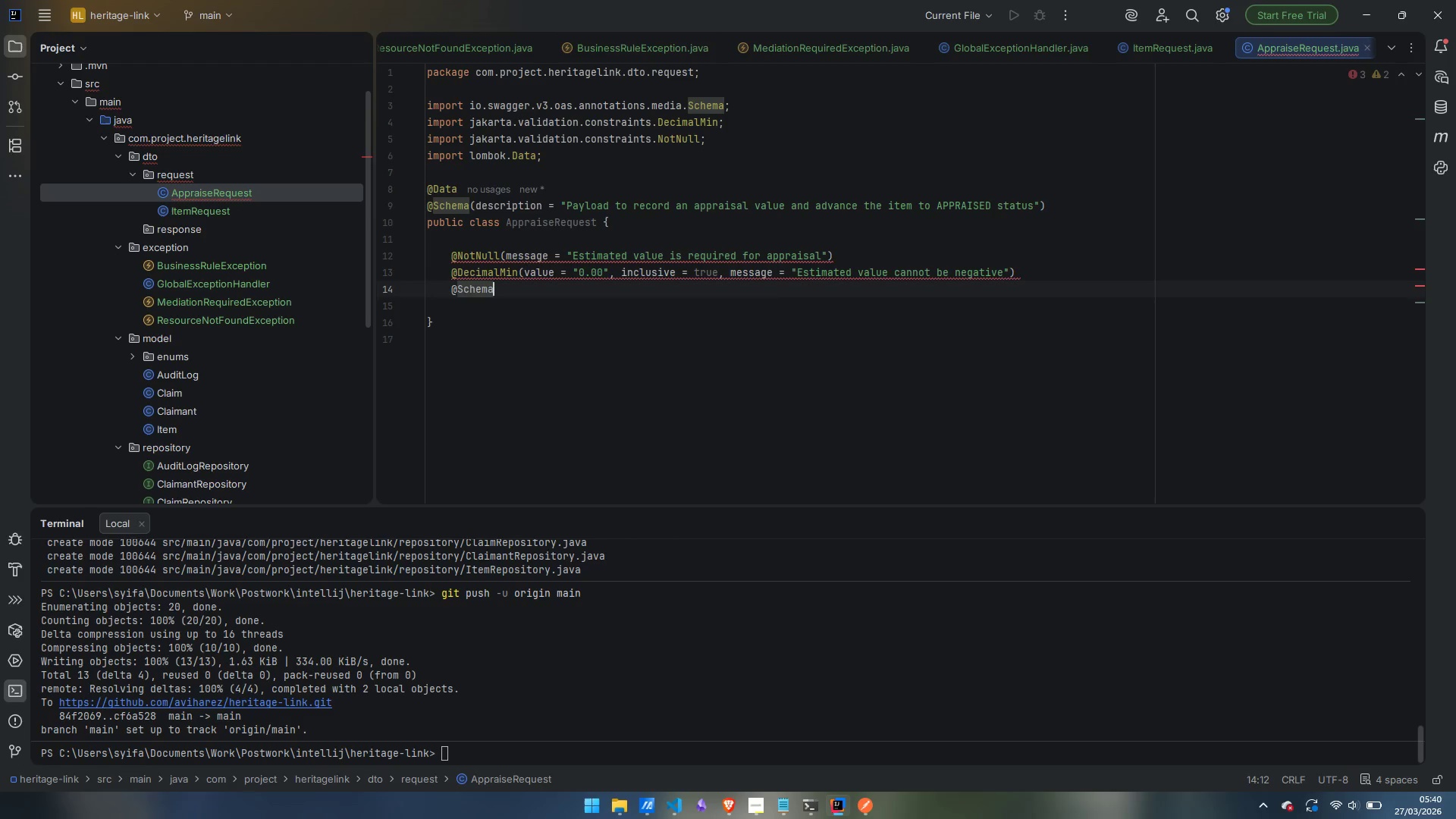 
key(Shift+9)
 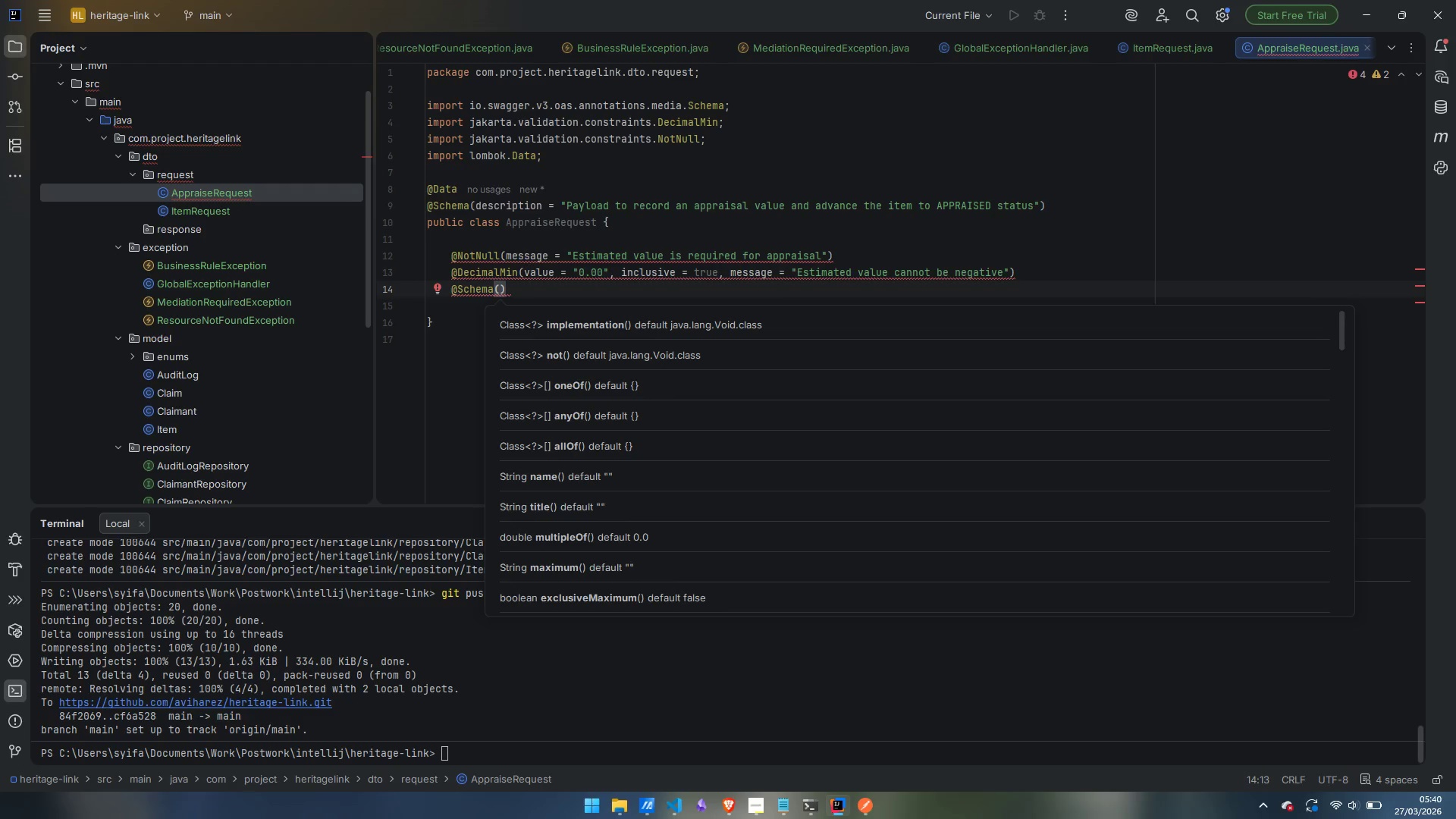 
wait(5.72)
 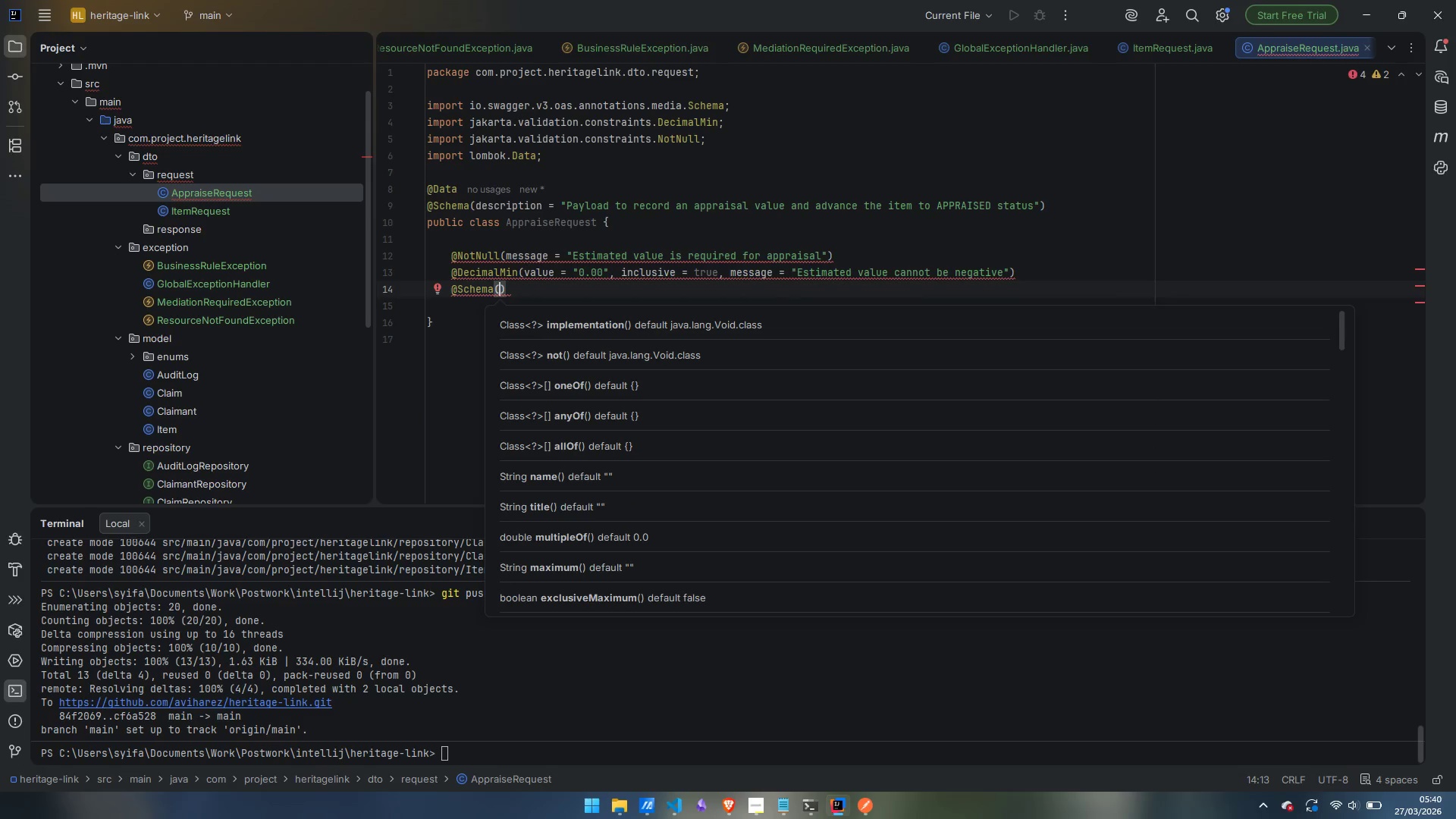 
type(description)
 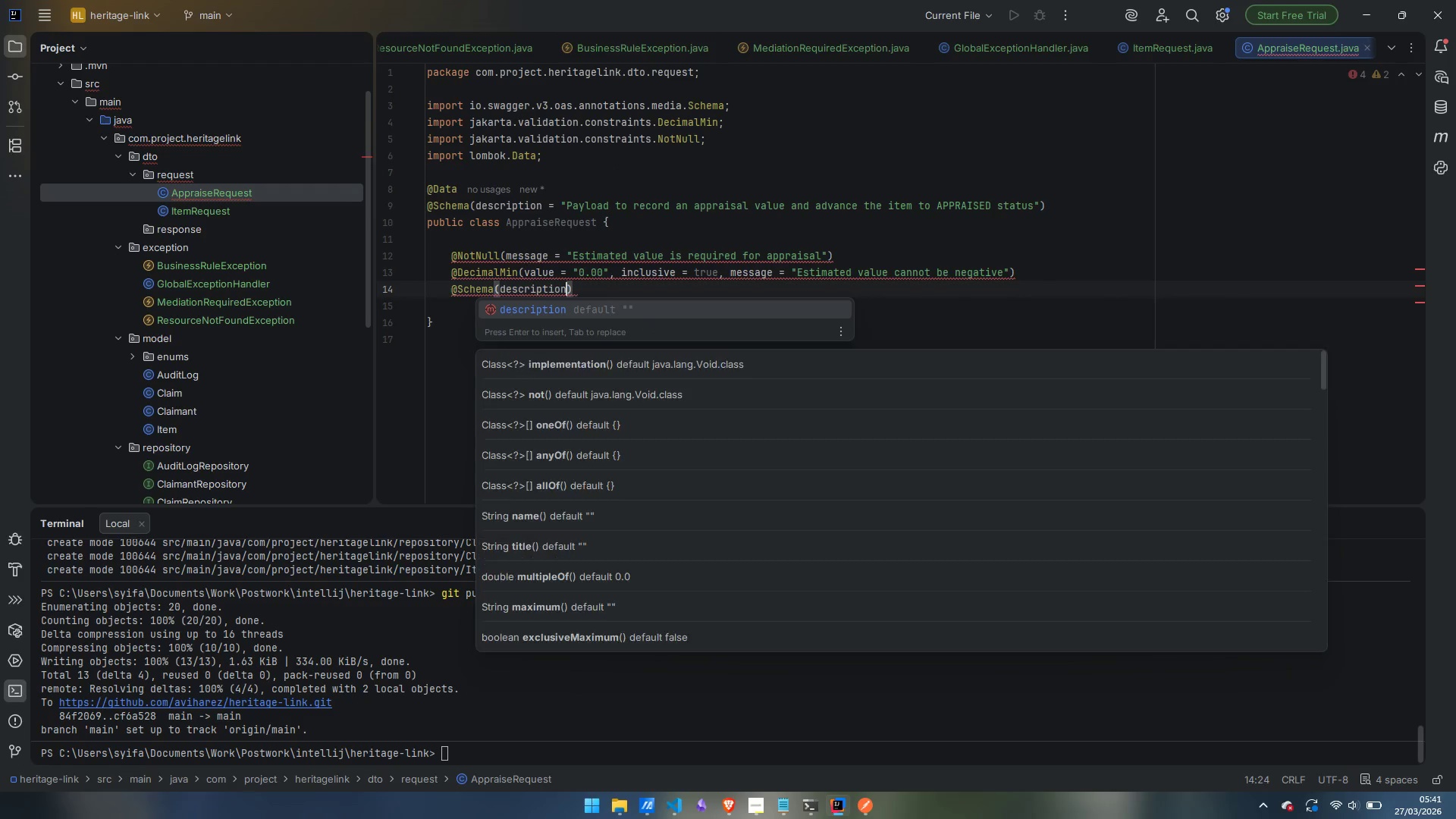 
key(Enter)
 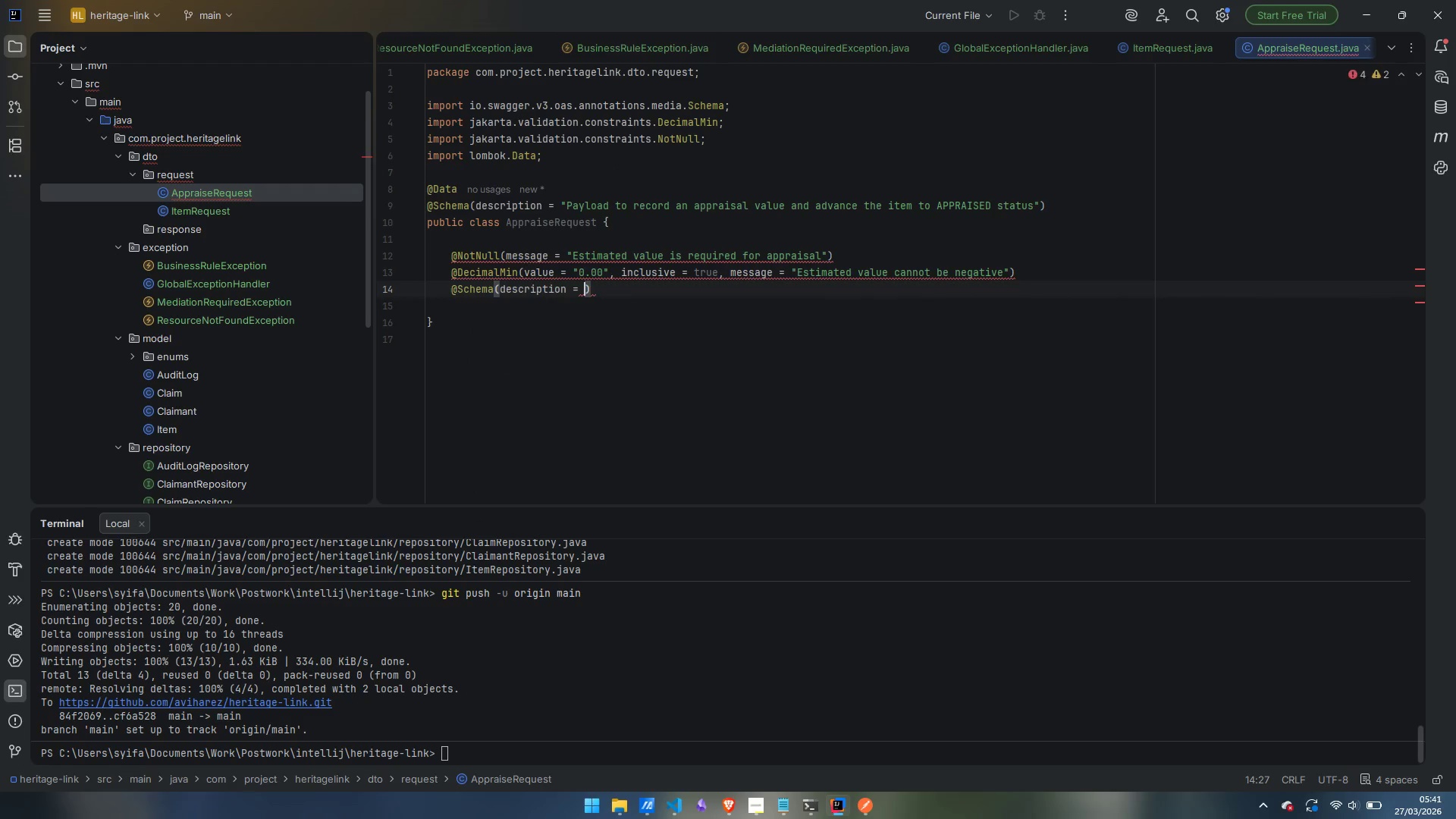 
type("Professionally assessed value of the item in USD)
 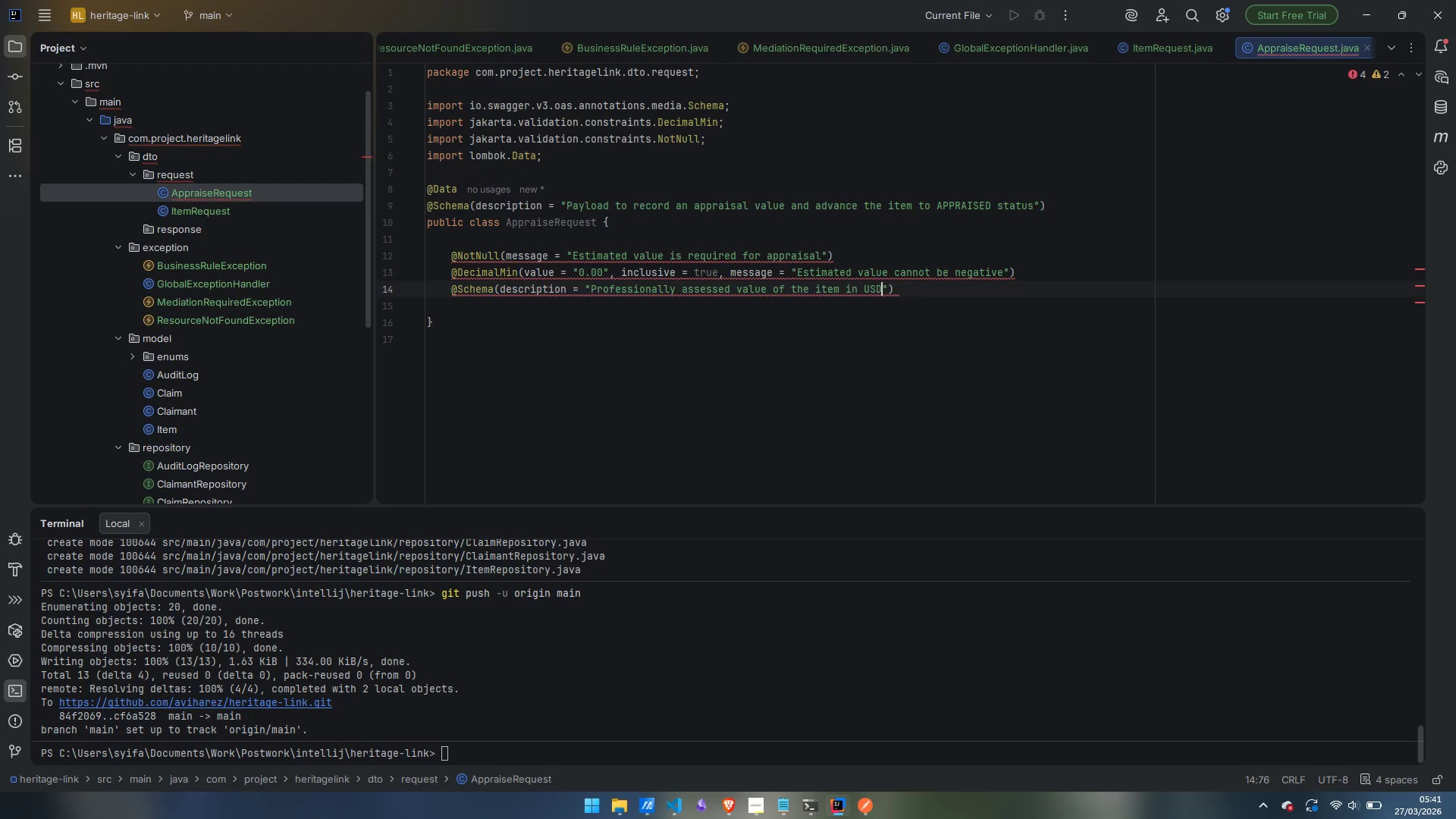 
key(ArrowRight)
 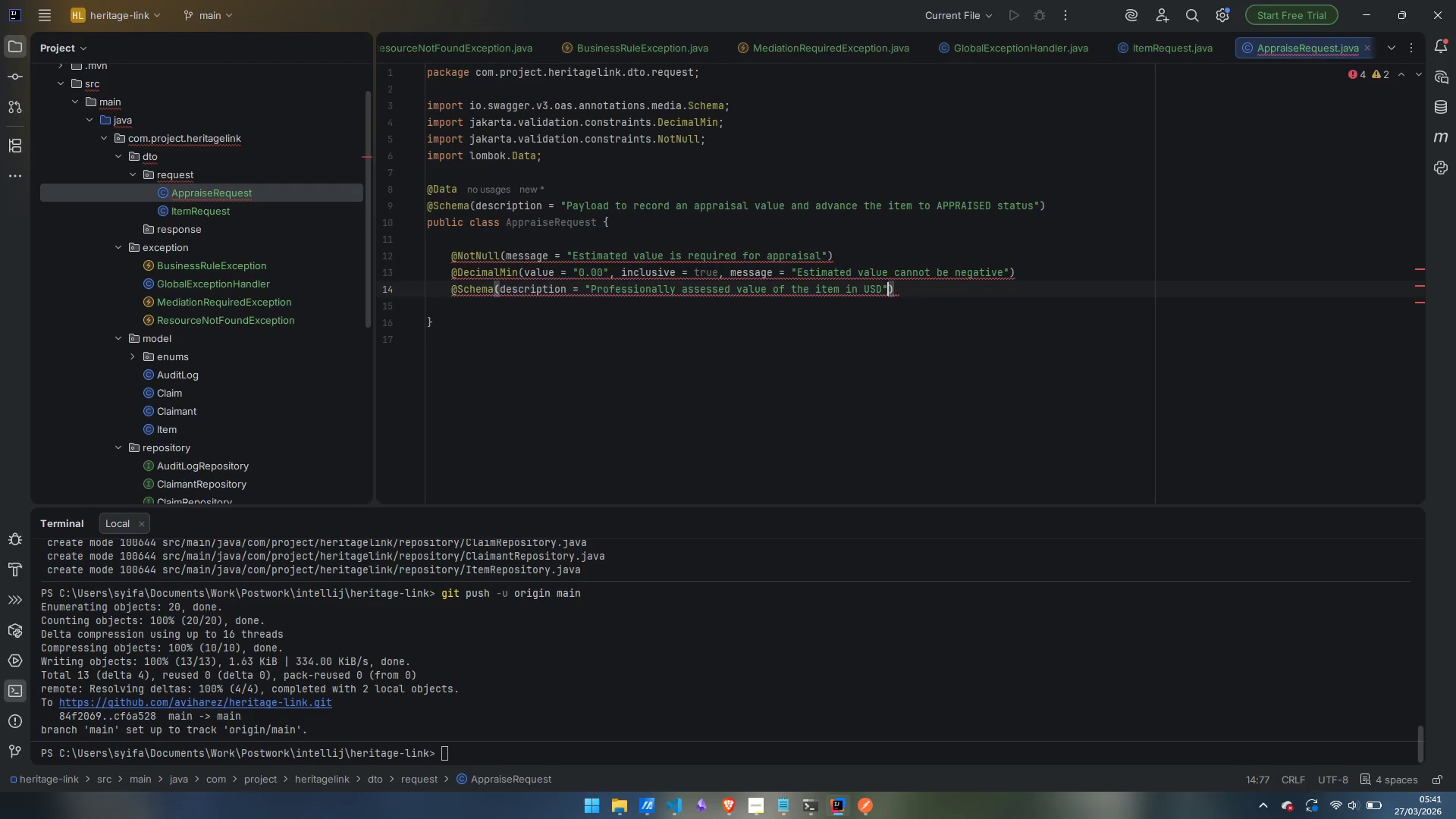 
type(, example)
 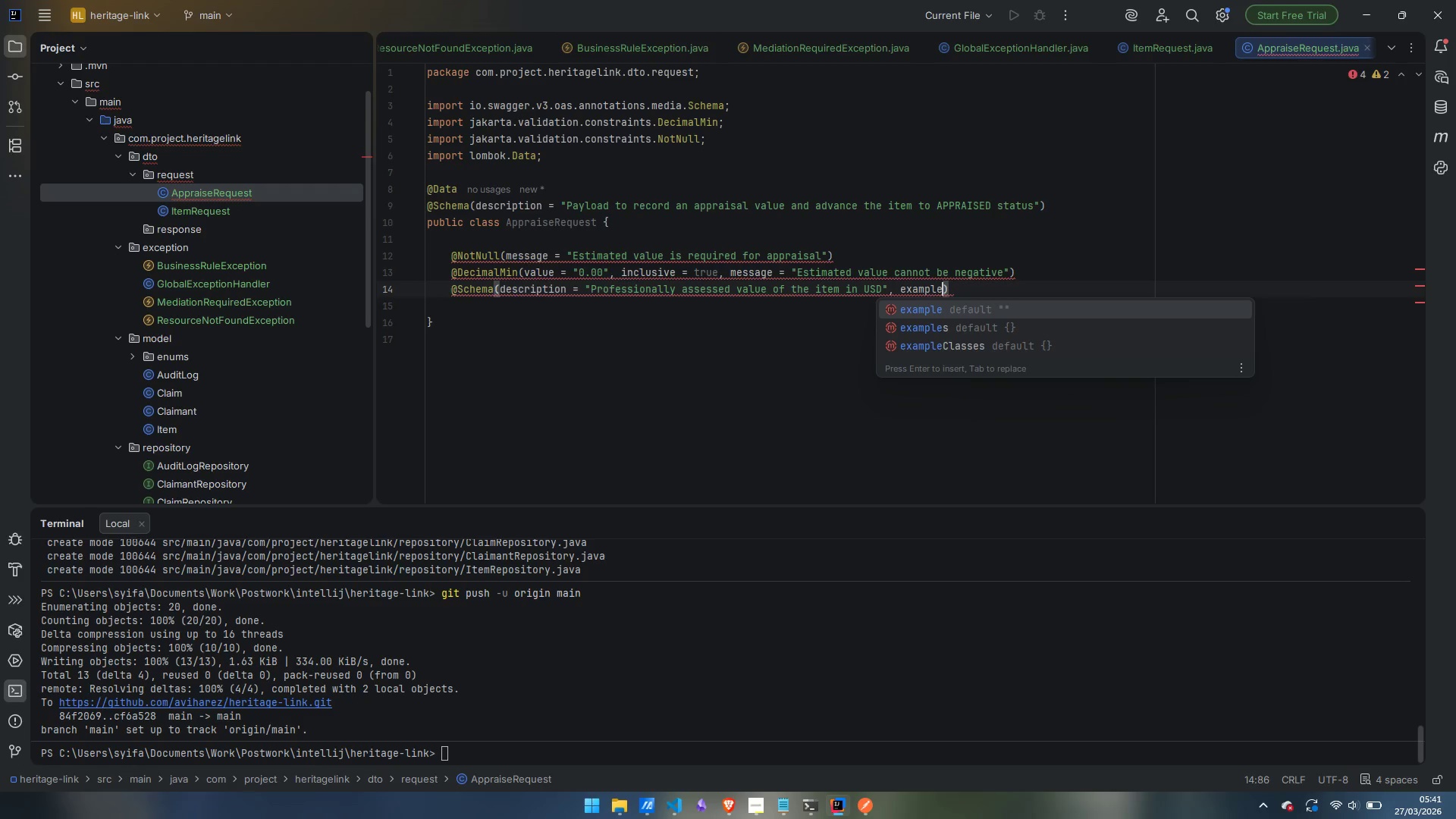 
key(Enter)
 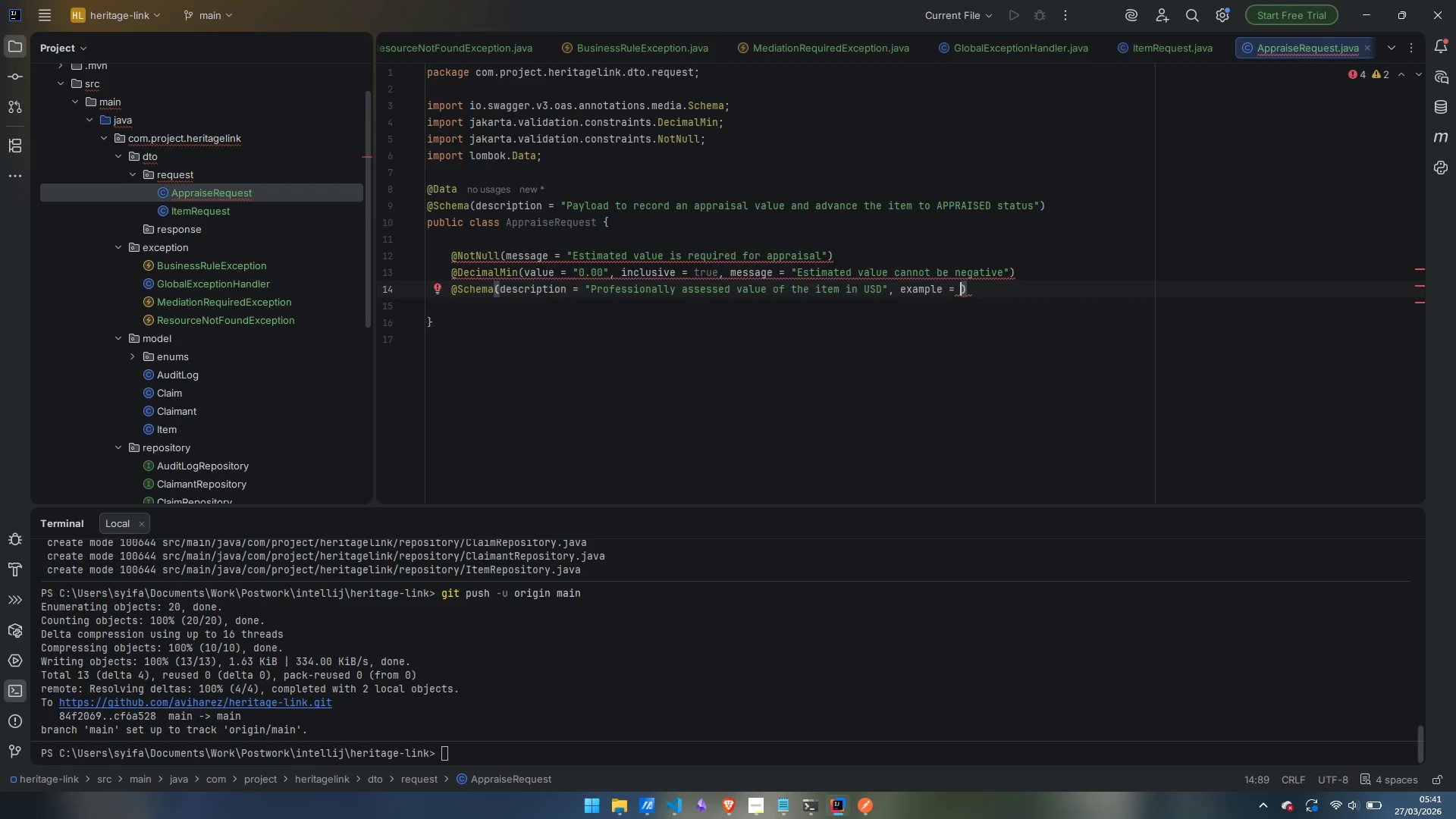 
type("2500.00)
 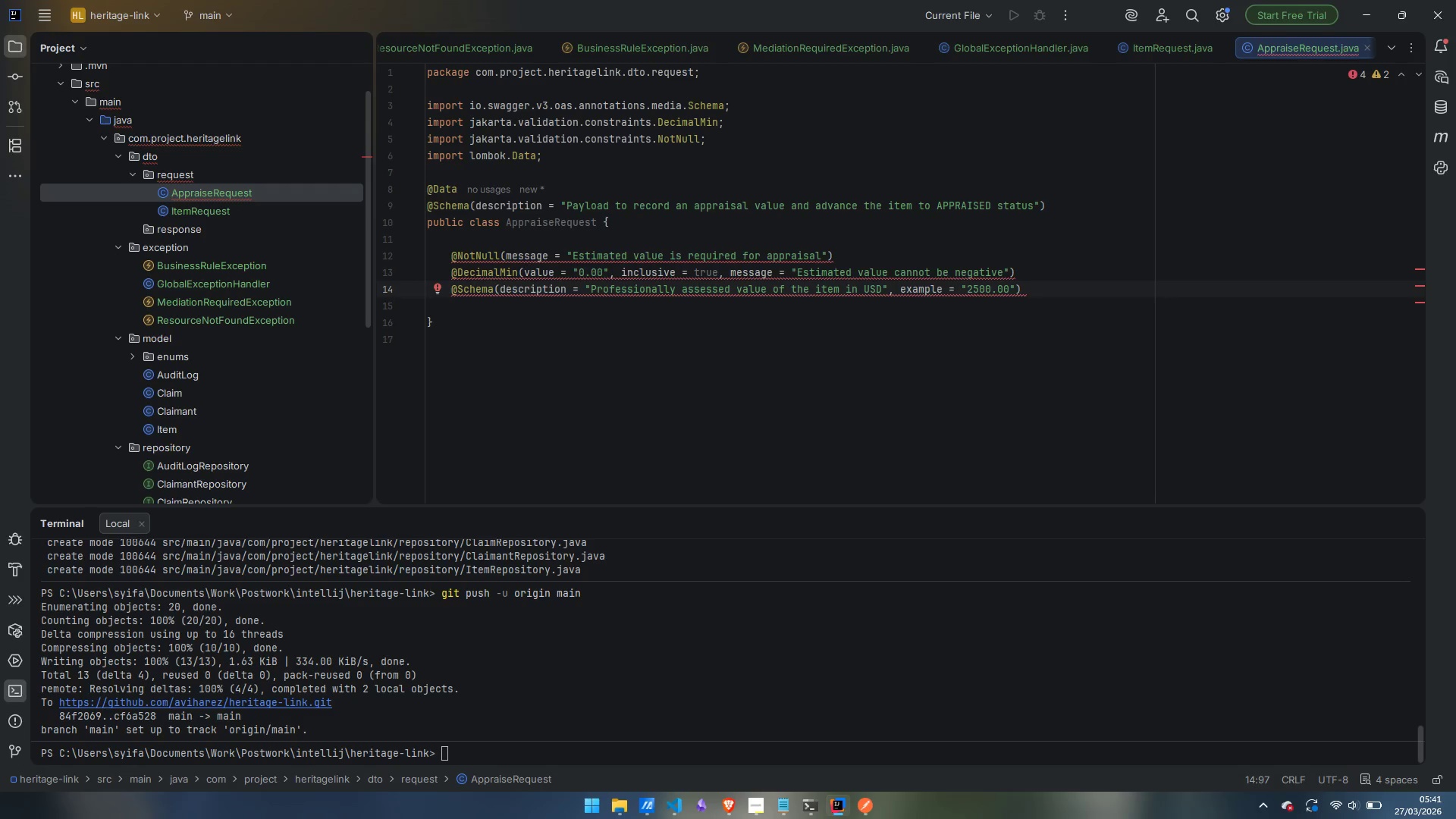 
key(ArrowRight)
 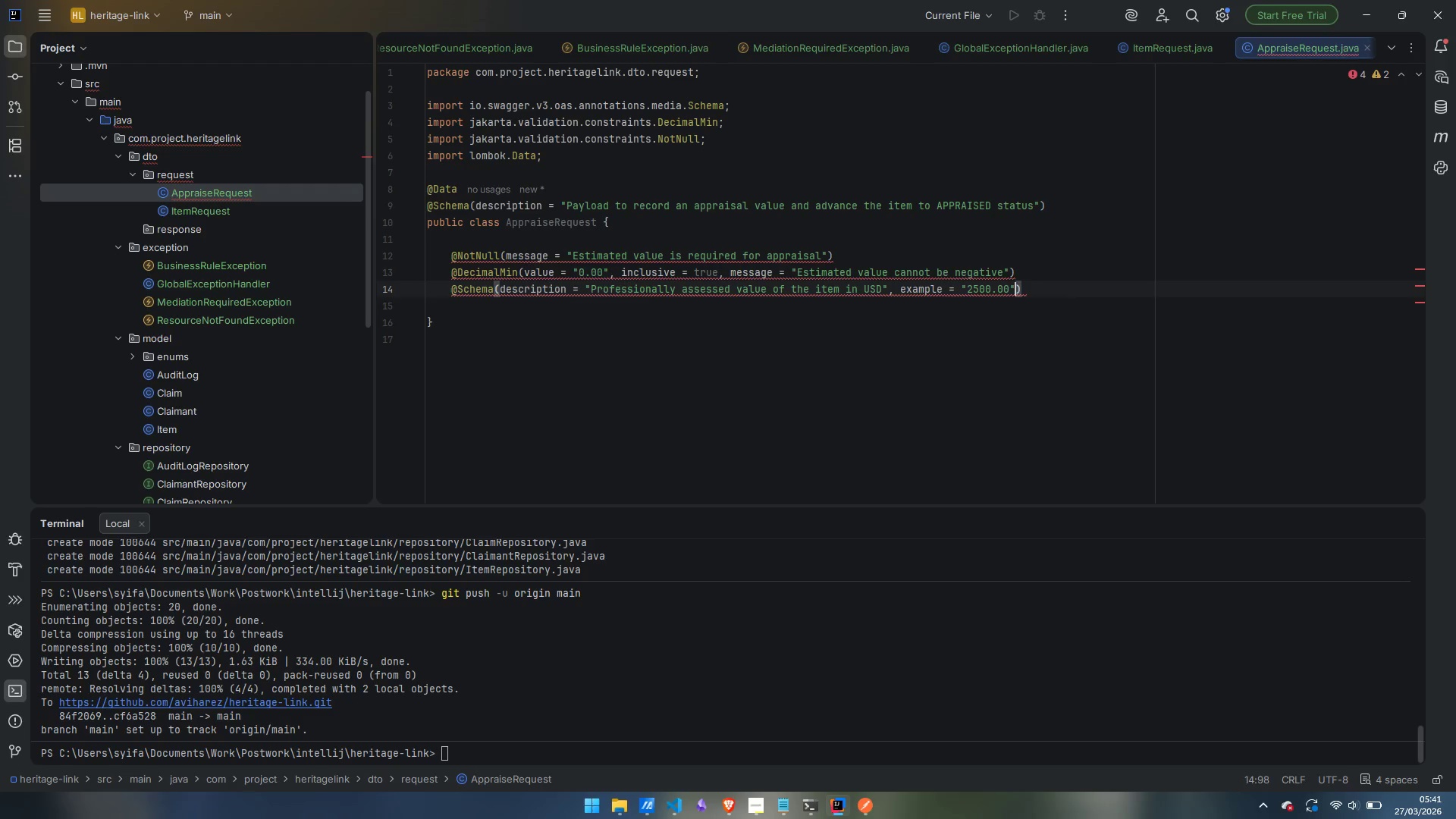 
key(ArrowRight)
 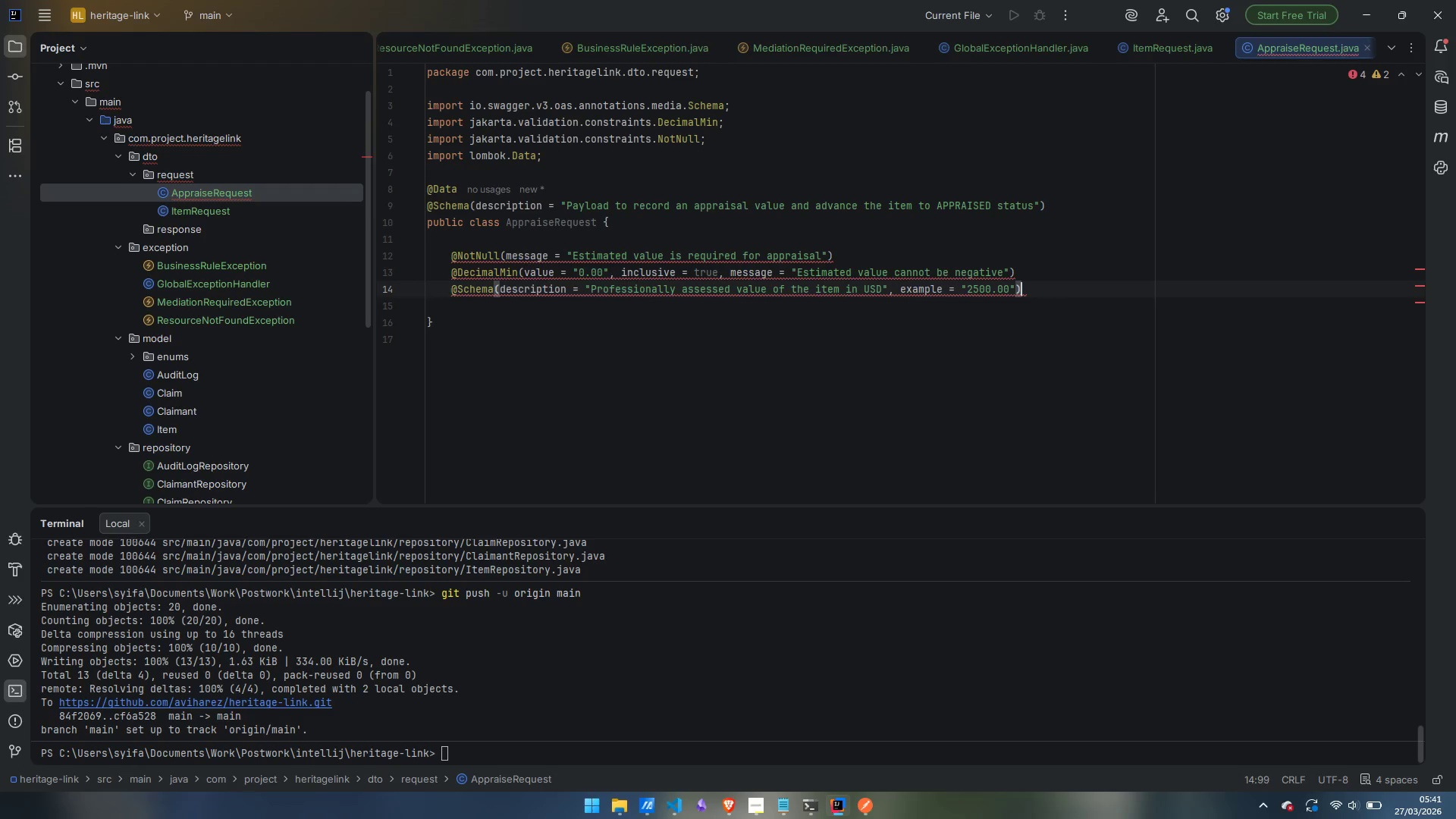 
key(Enter)
 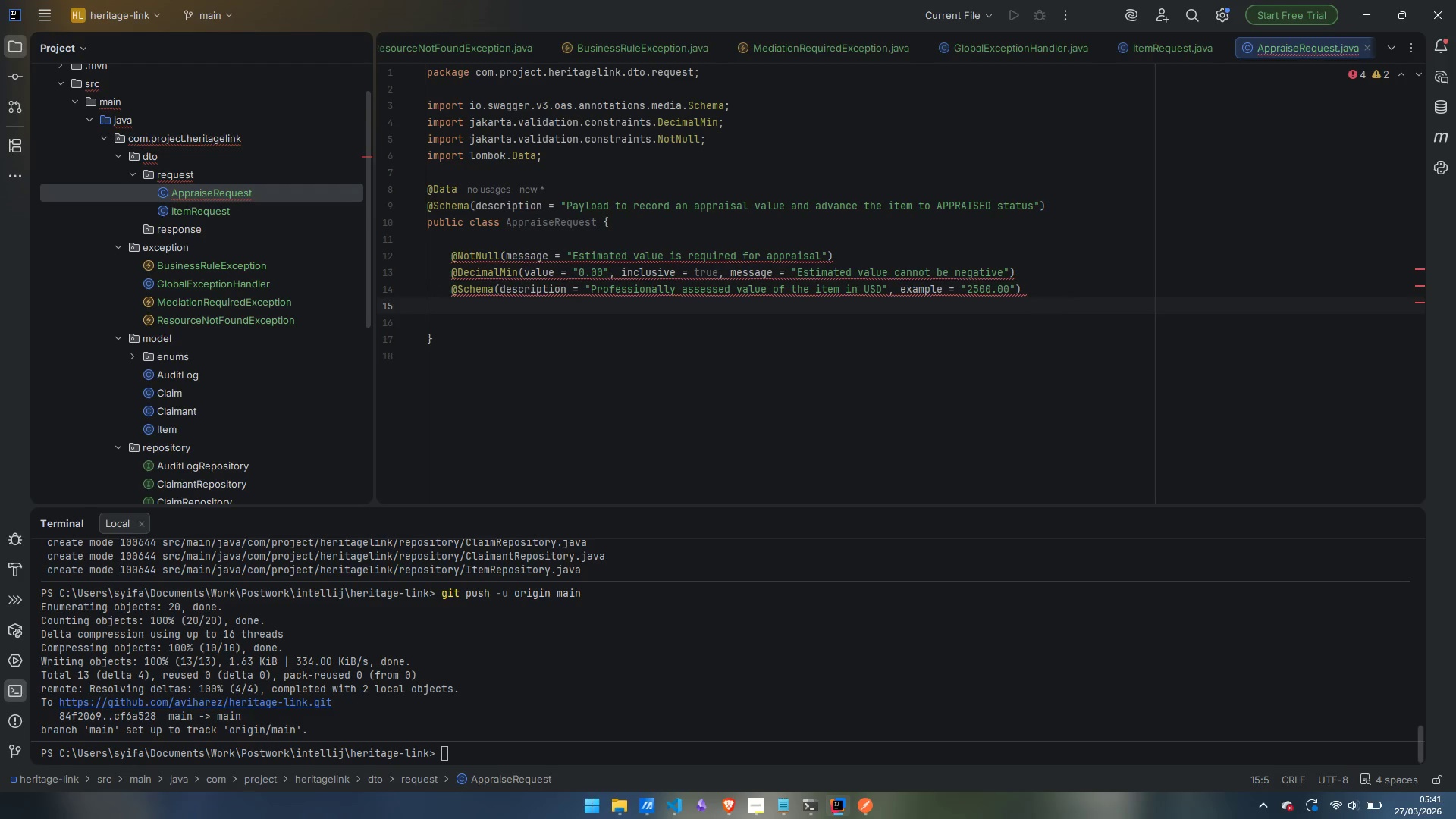 
type(private Bug)
key(Backspace)
key(Backspace)
type(igDecial)
key(Backspace)
key(Backspace)
type(mal )
 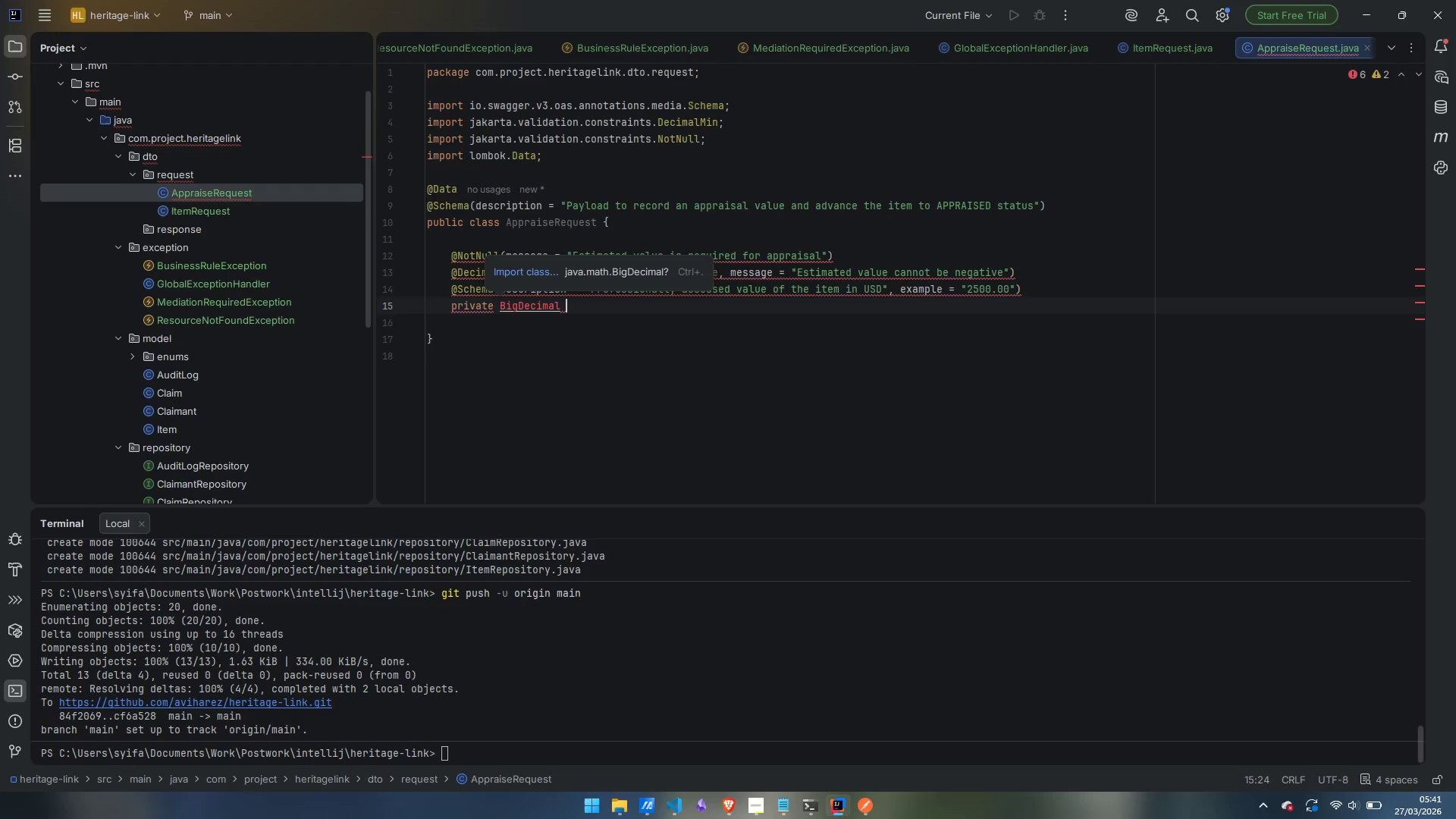 
key(Control+Period)
 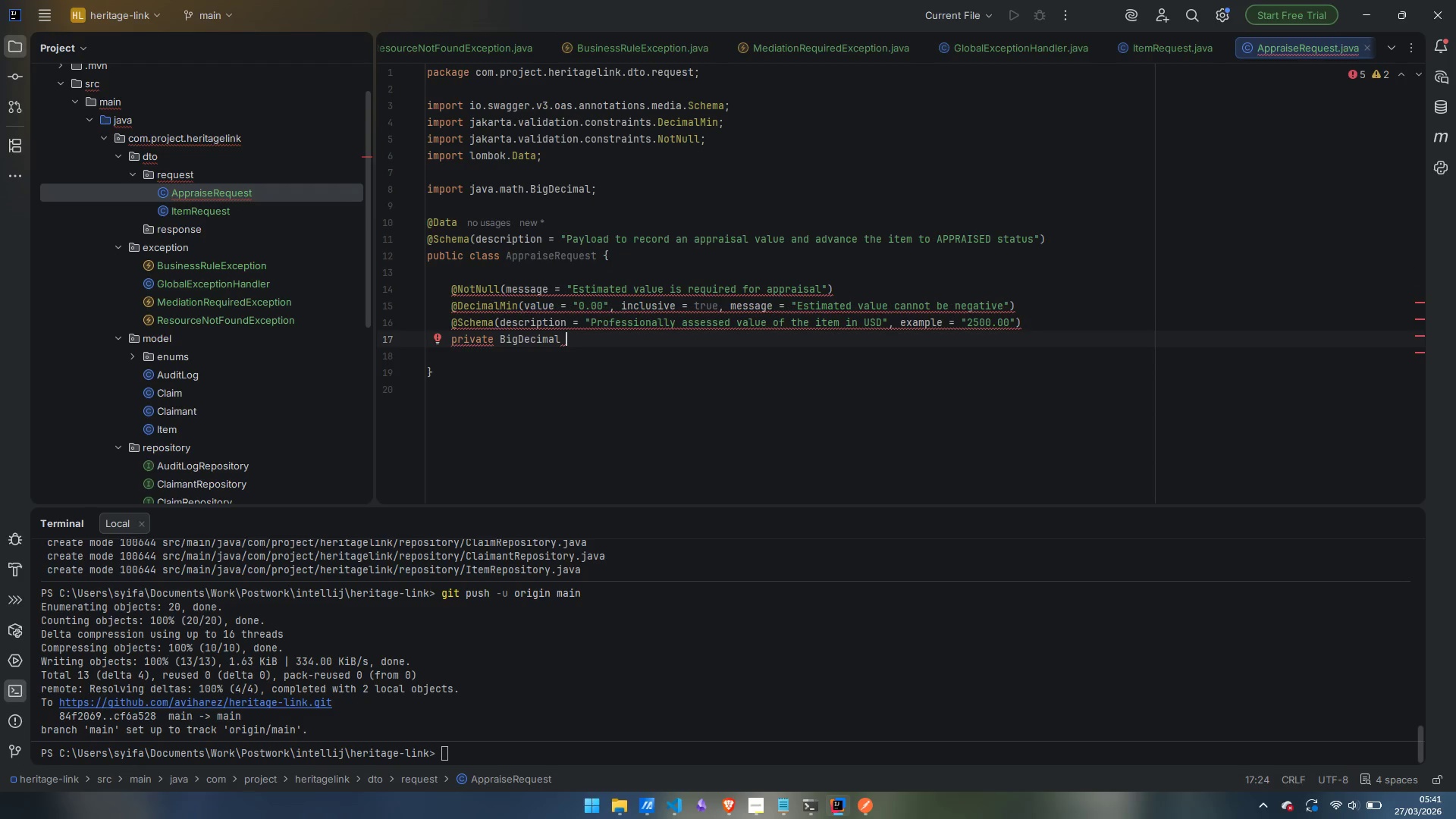 
type(estimatedValue;)
 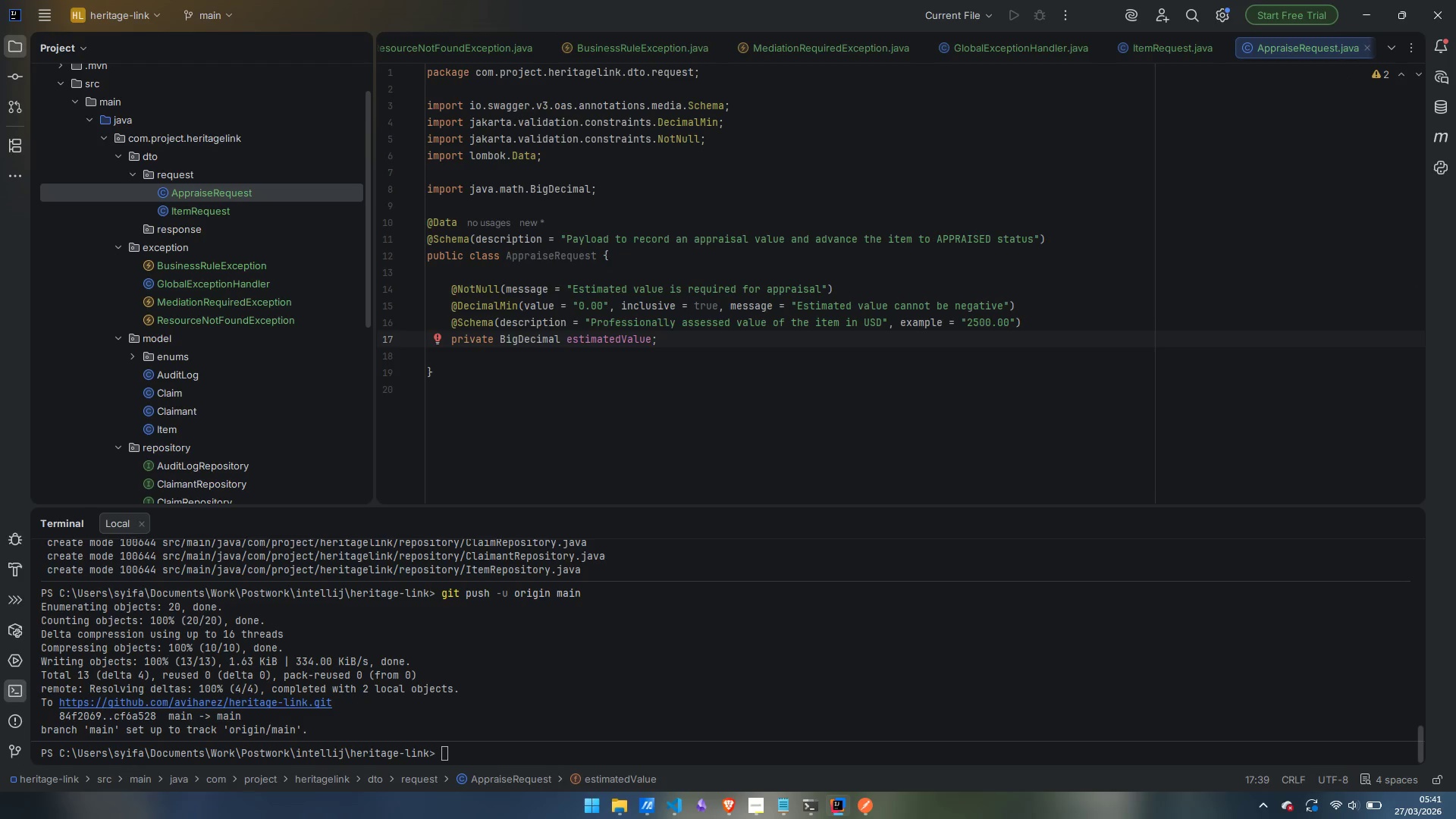 
key(Enter)
 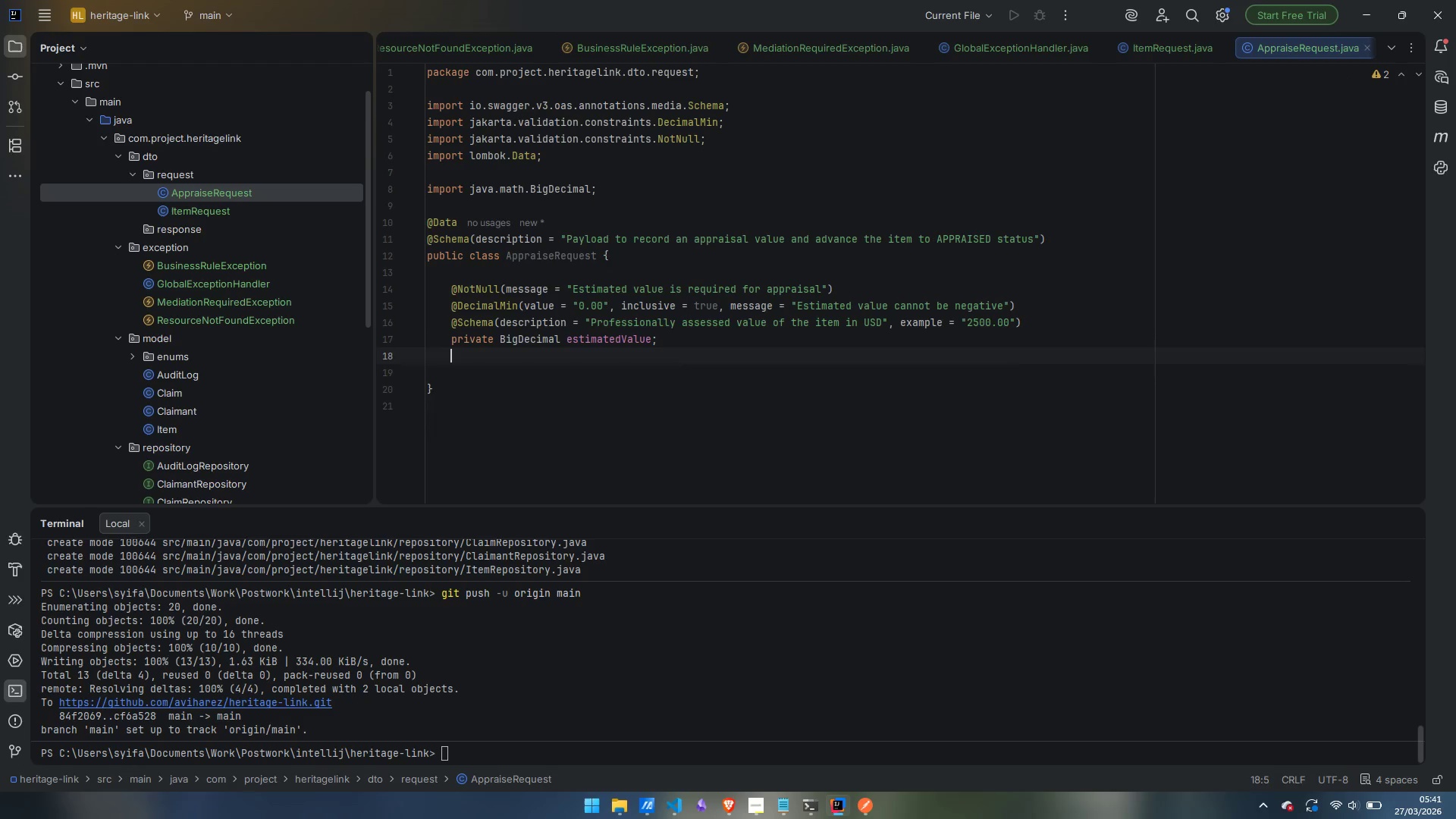 
key(Enter)
 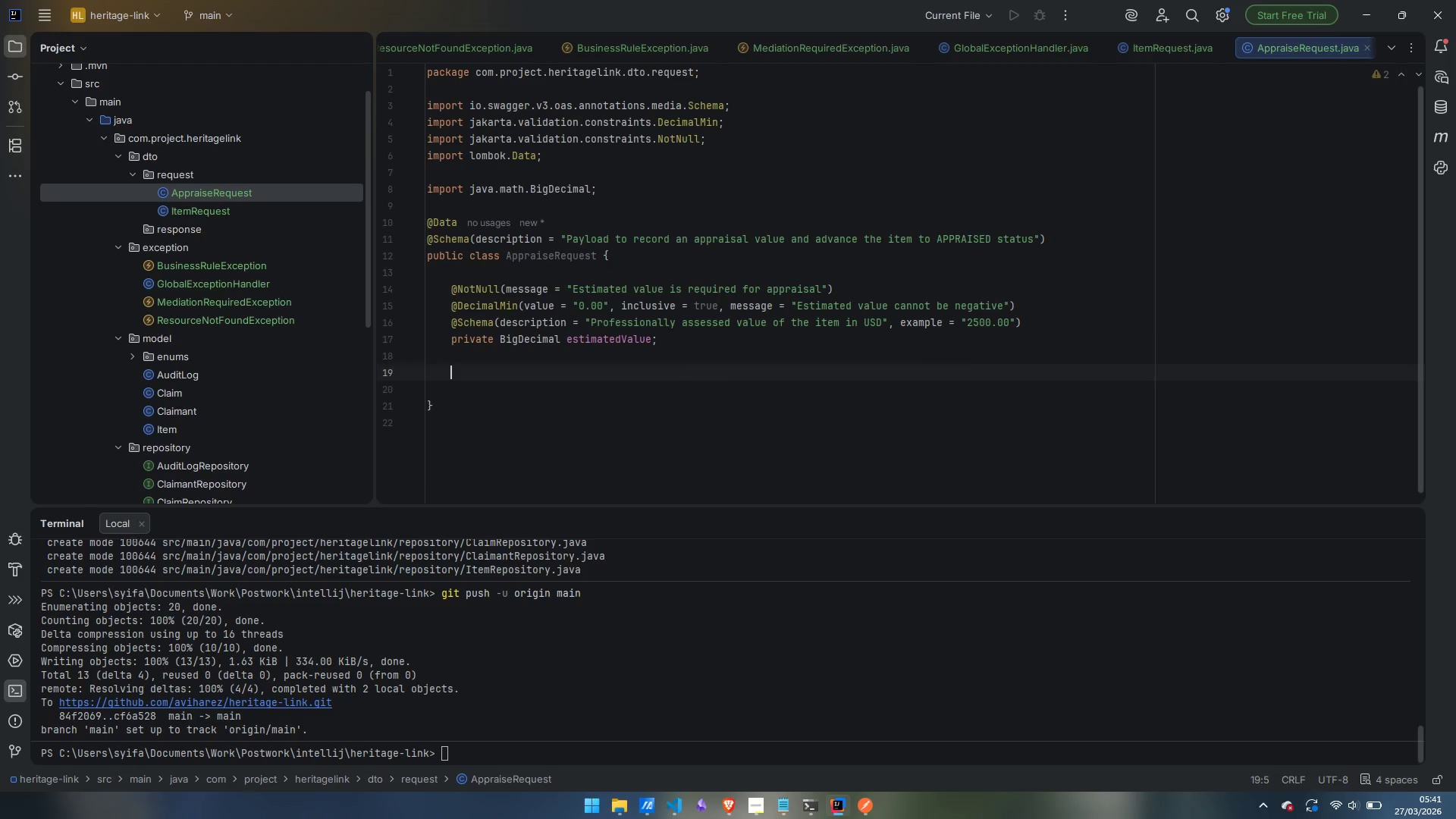 
type(@Schema)
 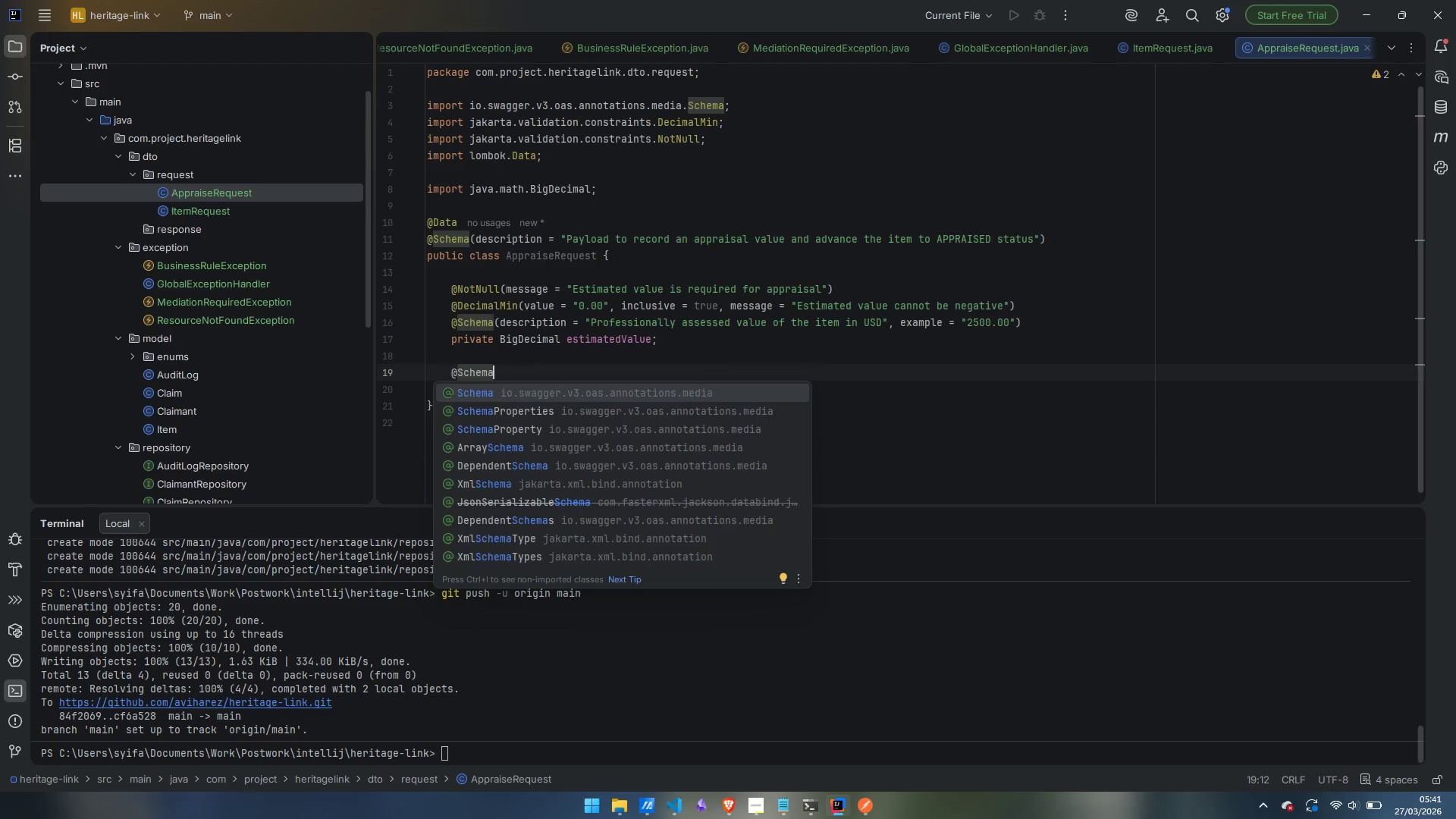 
key(Enter)
 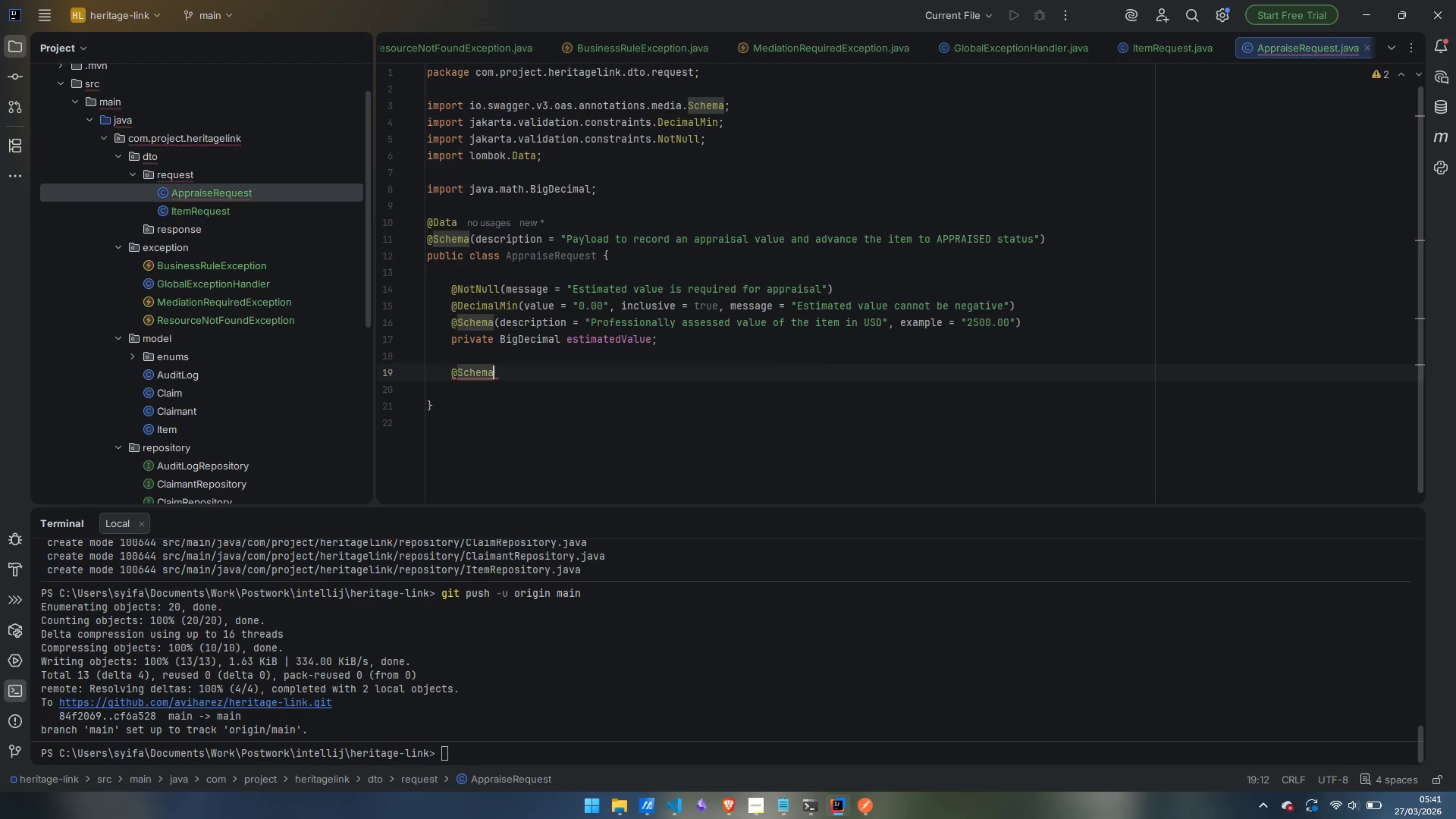 
type((description = "Ooptional)
 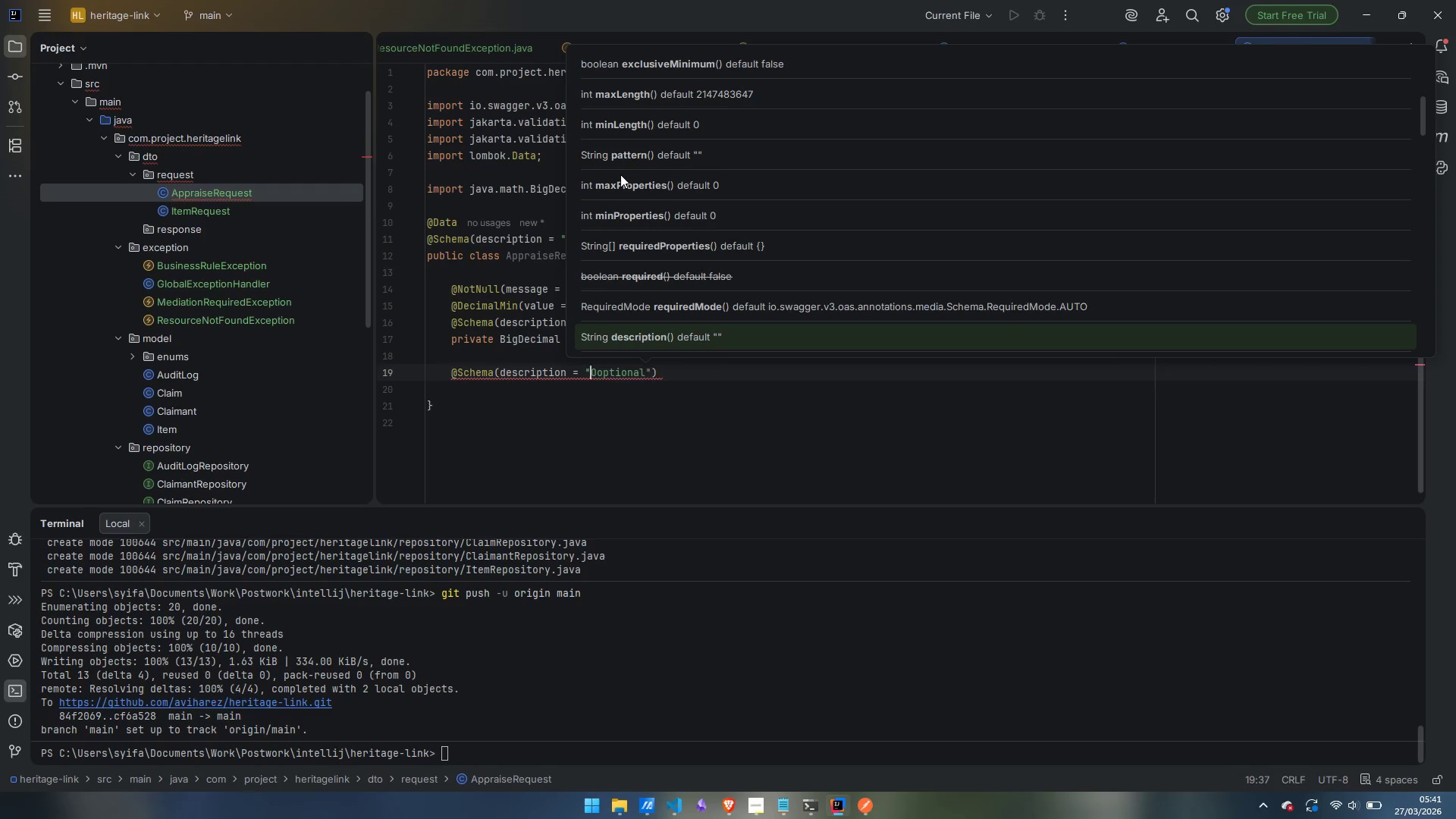 
key(Control+ArrowLeft)
 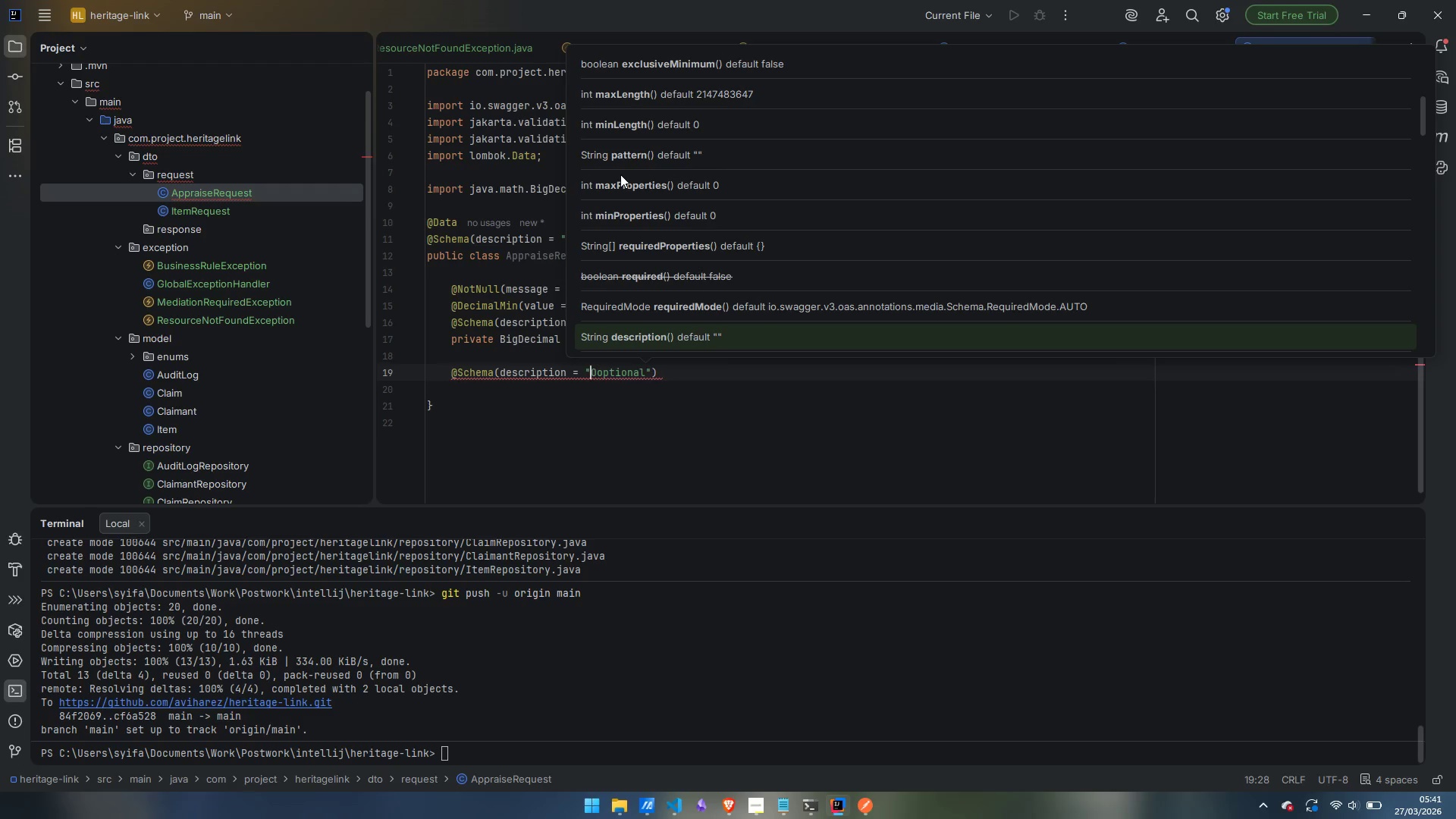 
key(ArrowRight)
 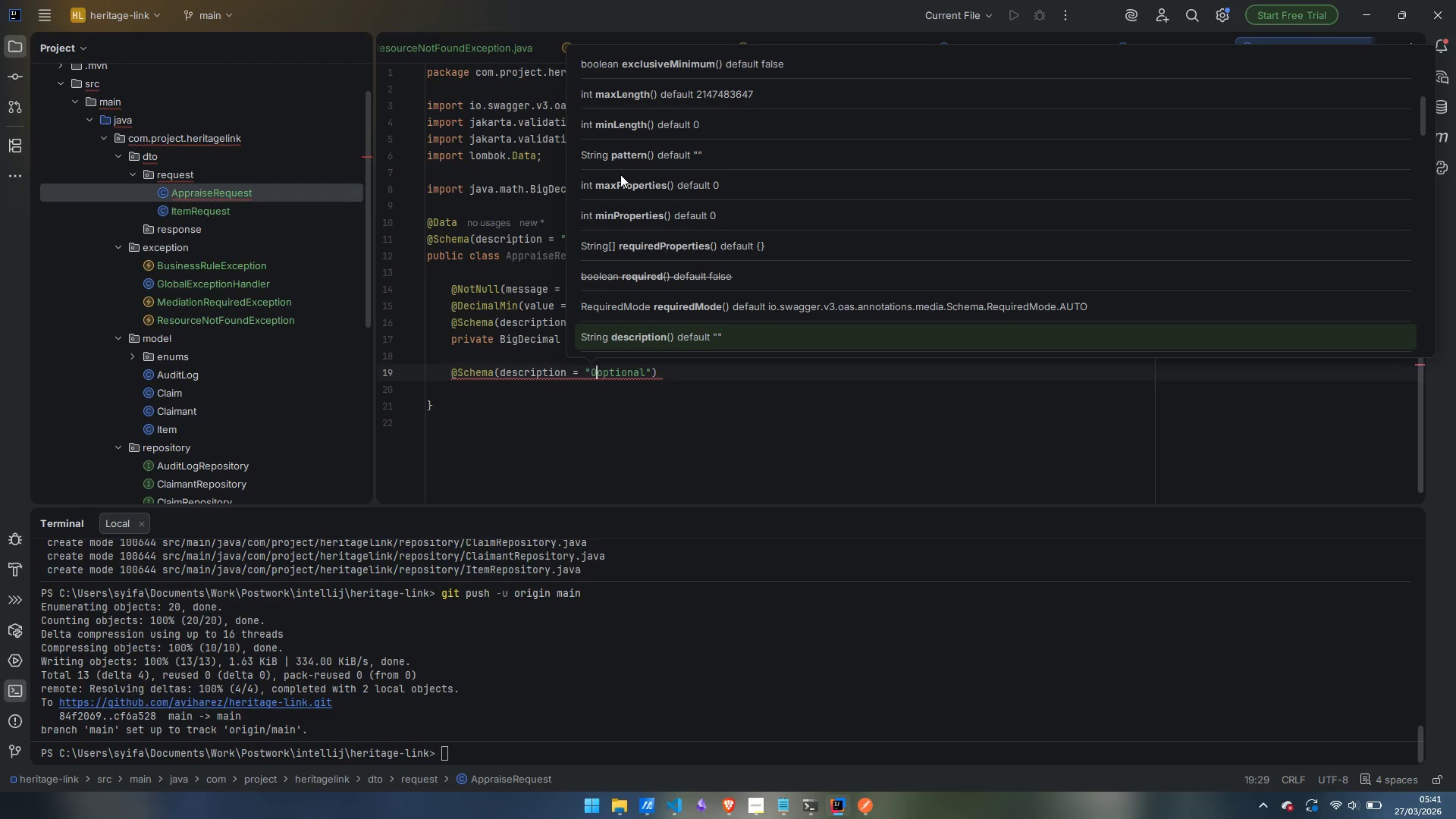 
key(ArrowRight)
 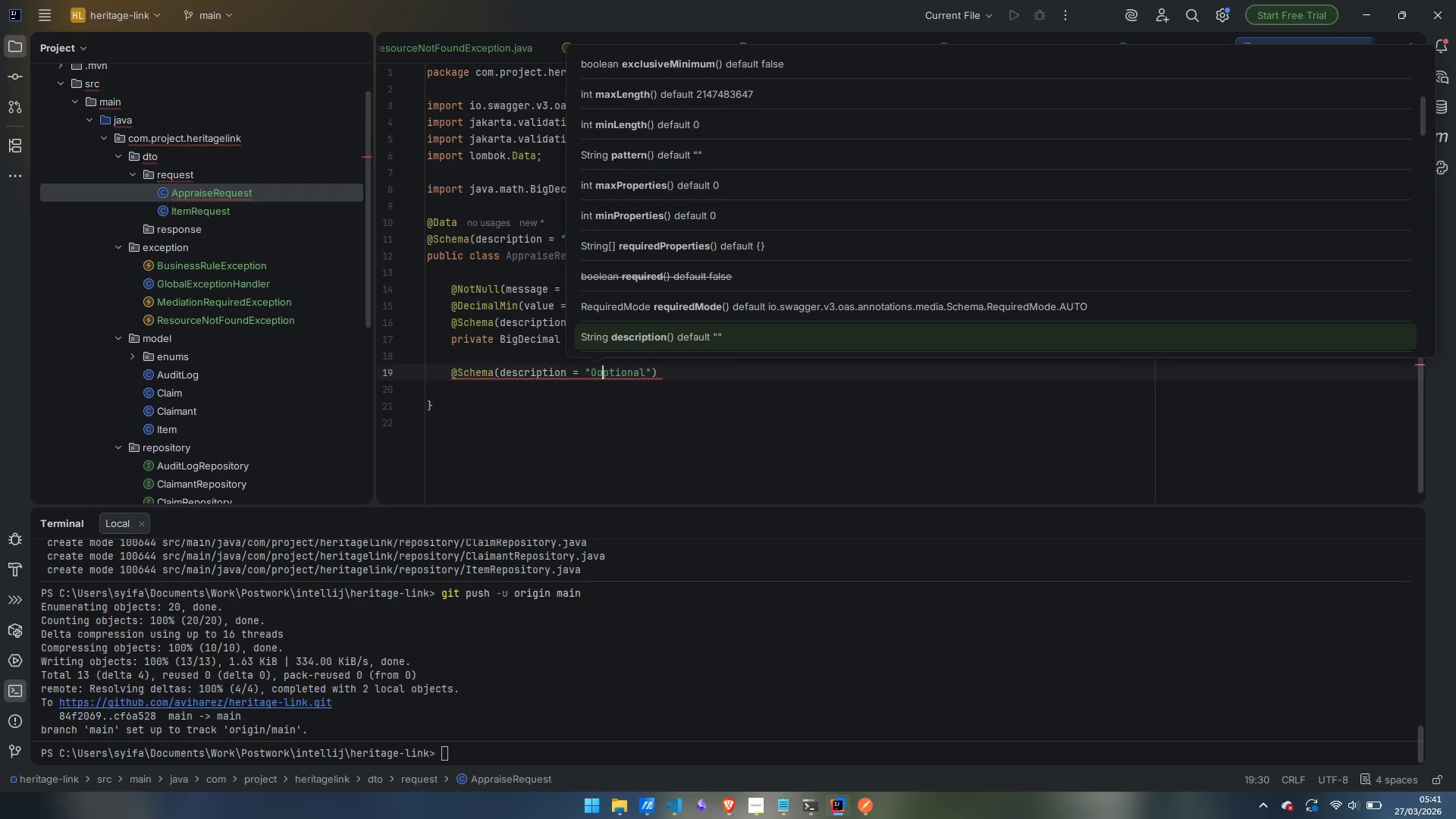 
key(Backspace)
 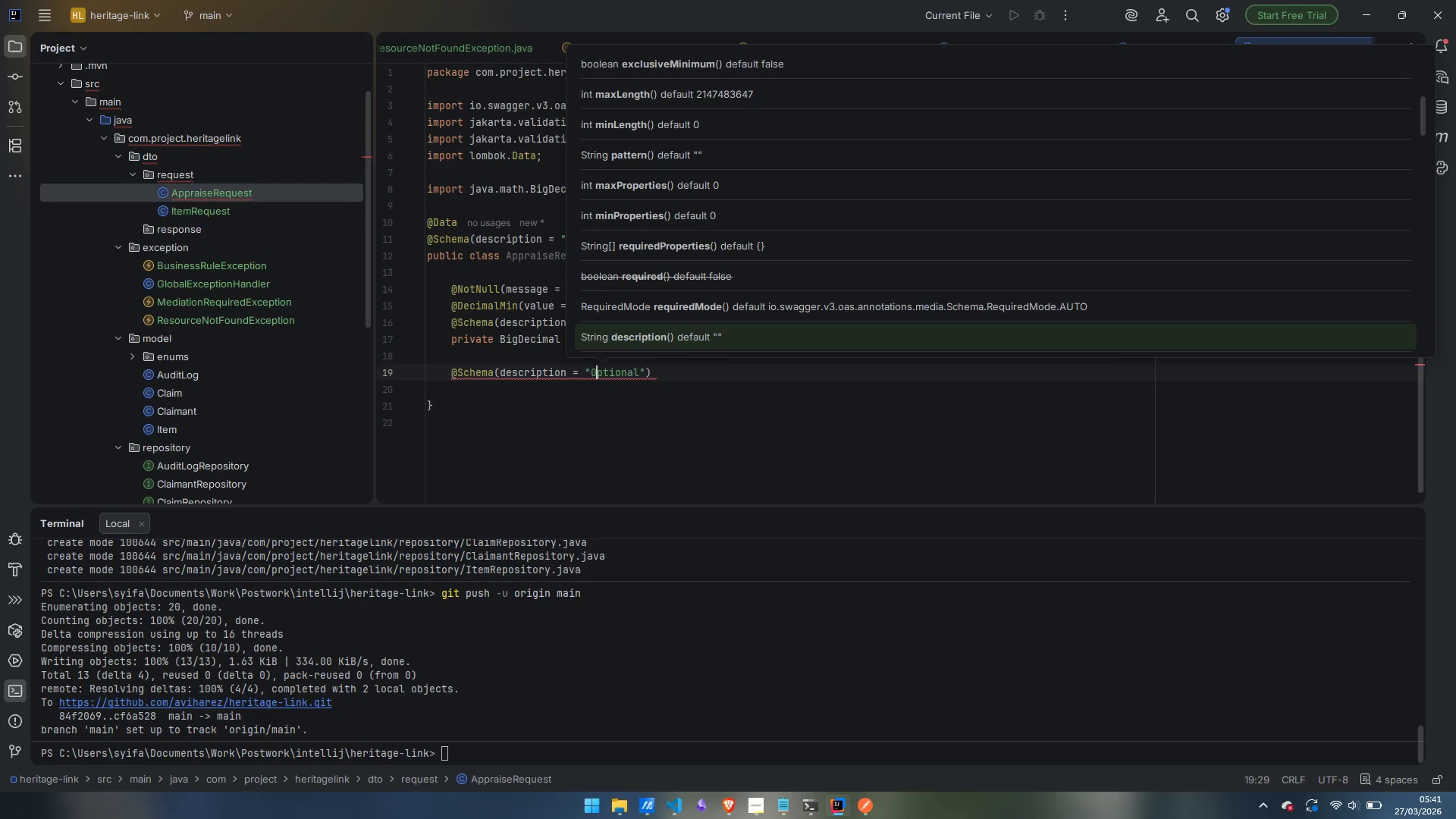 
key(Control+ControlLeft)
 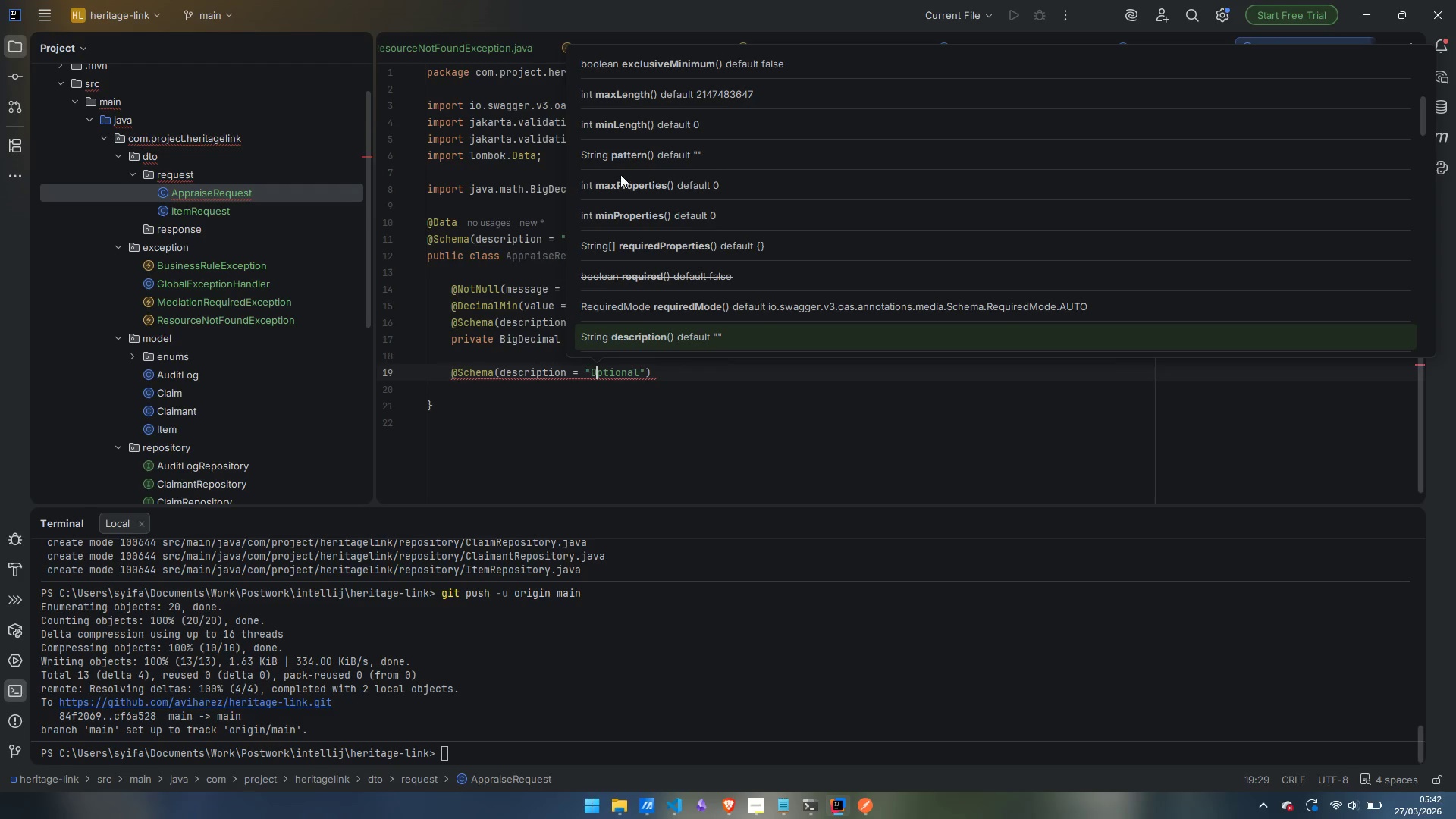 
key(Control+ArrowRight)
 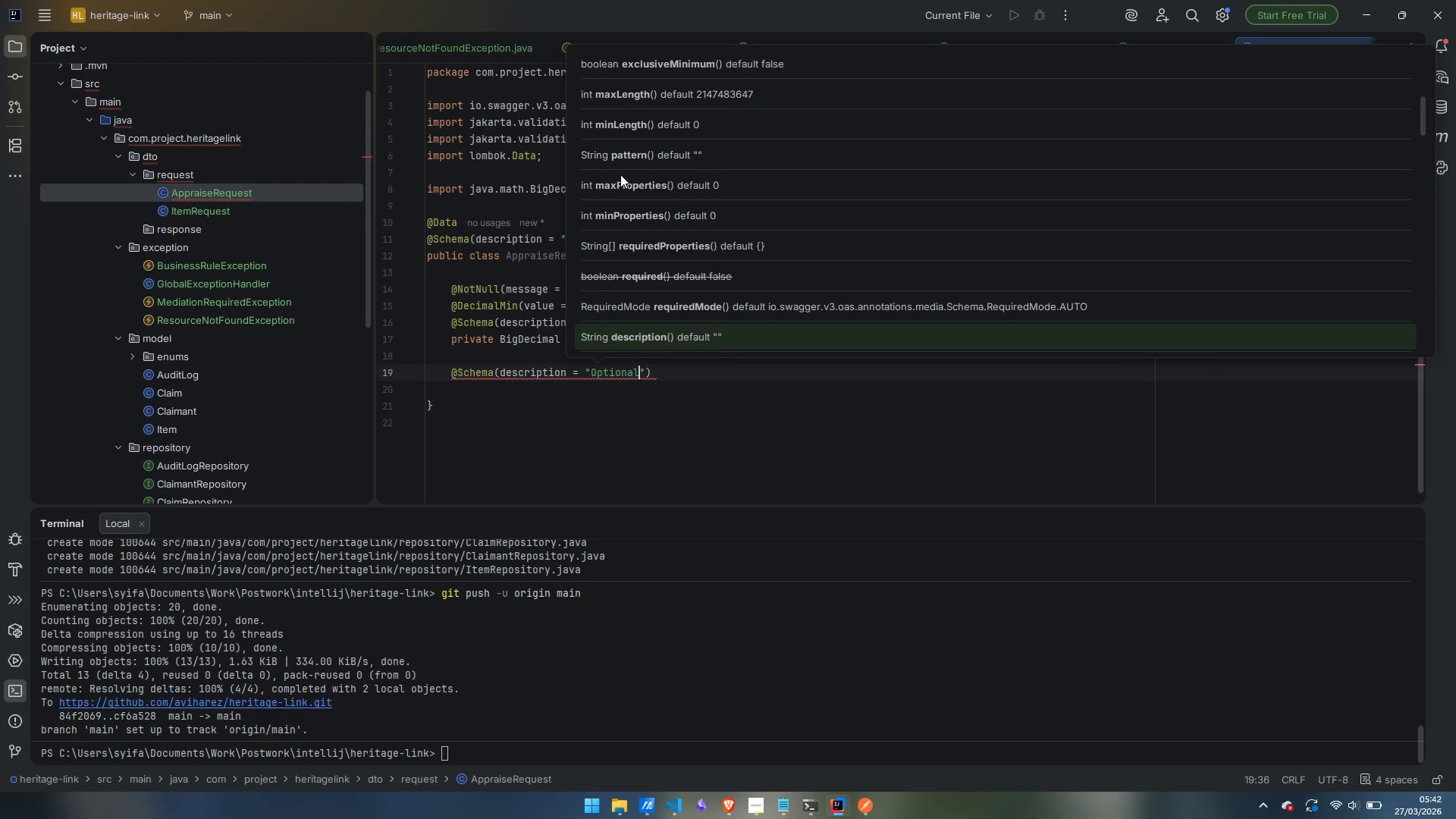 
type( notes from tjhe)
key(Backspace)
type(e)
key(Backspace)
key(Backspace)
type(e appraiser)
 